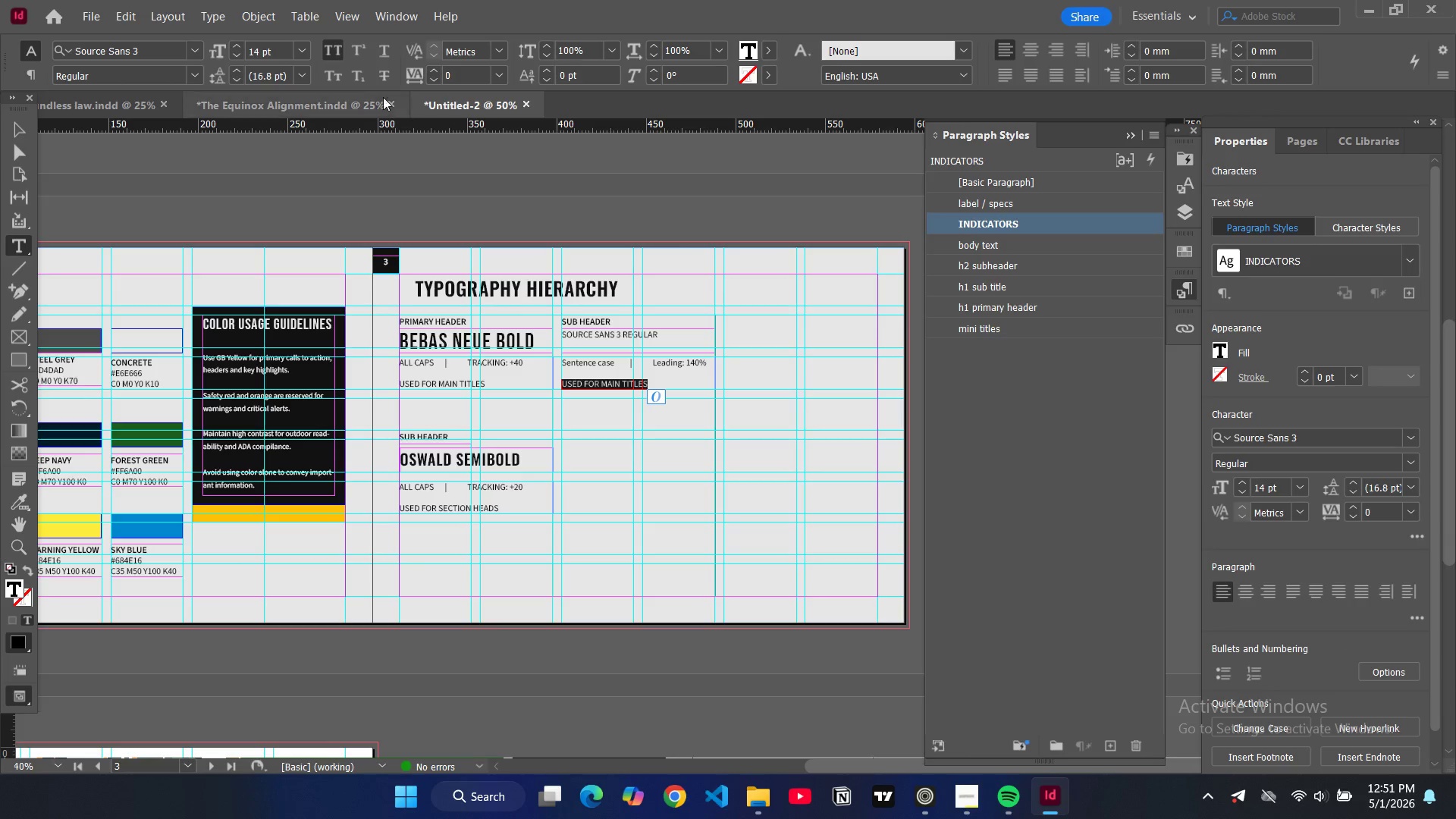 
left_click([328, 50])
 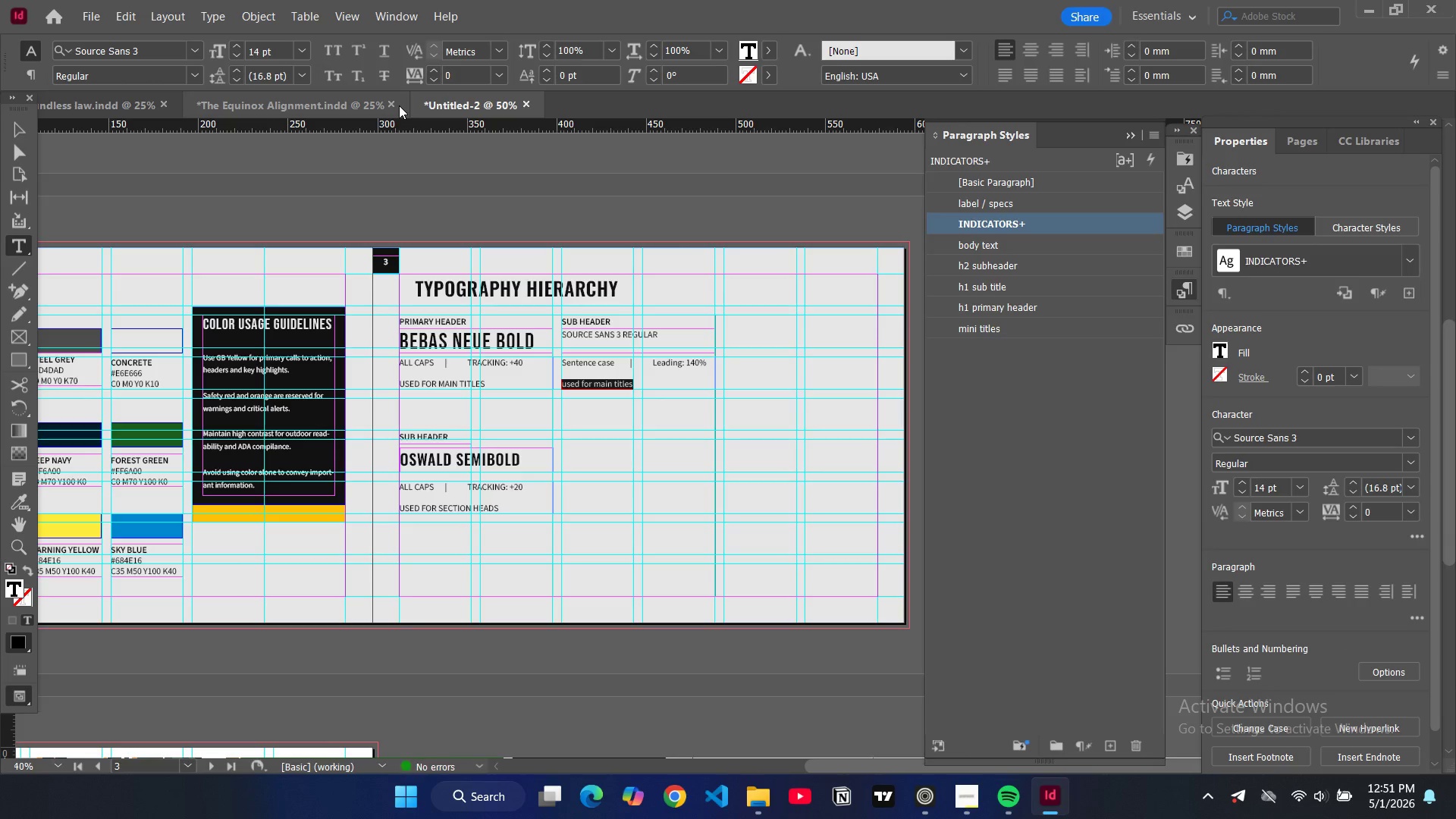 
type(Ussed)
key(Backspace)
key(Backspace)
key(Backspace)
type(ed for paragraphs and instructions.)
 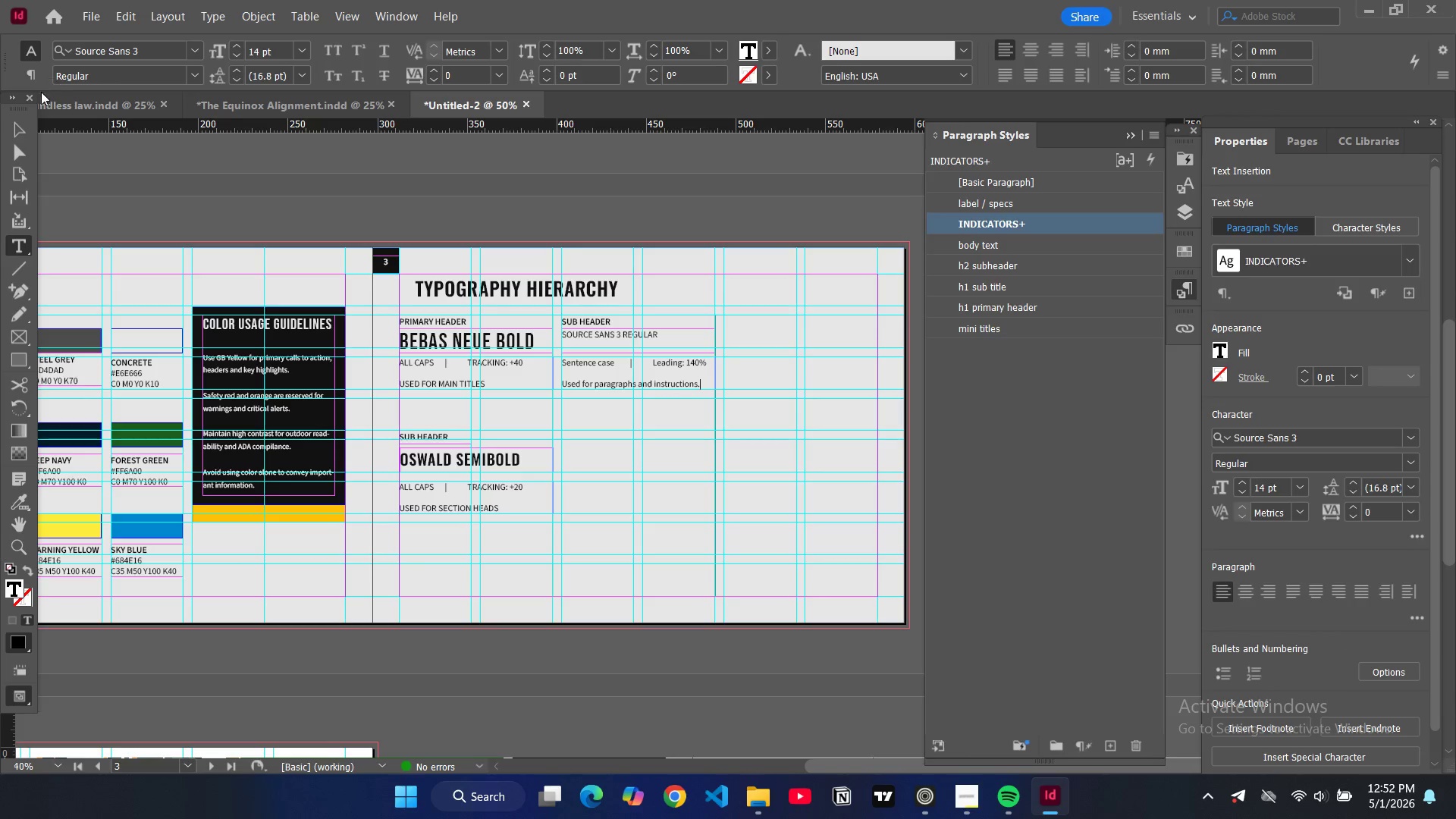 
left_click([21, 130])
 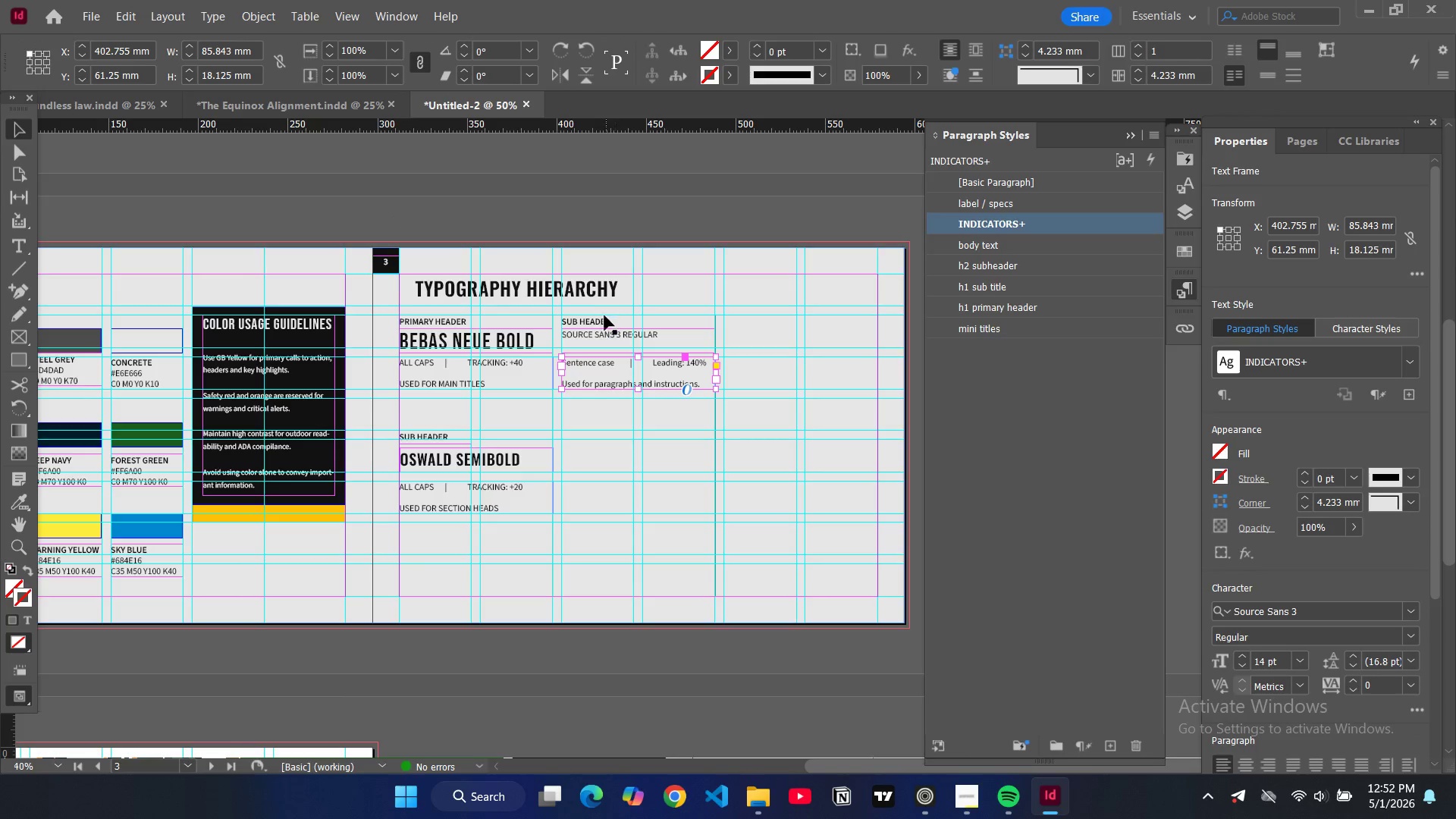 
left_click([592, 321])
 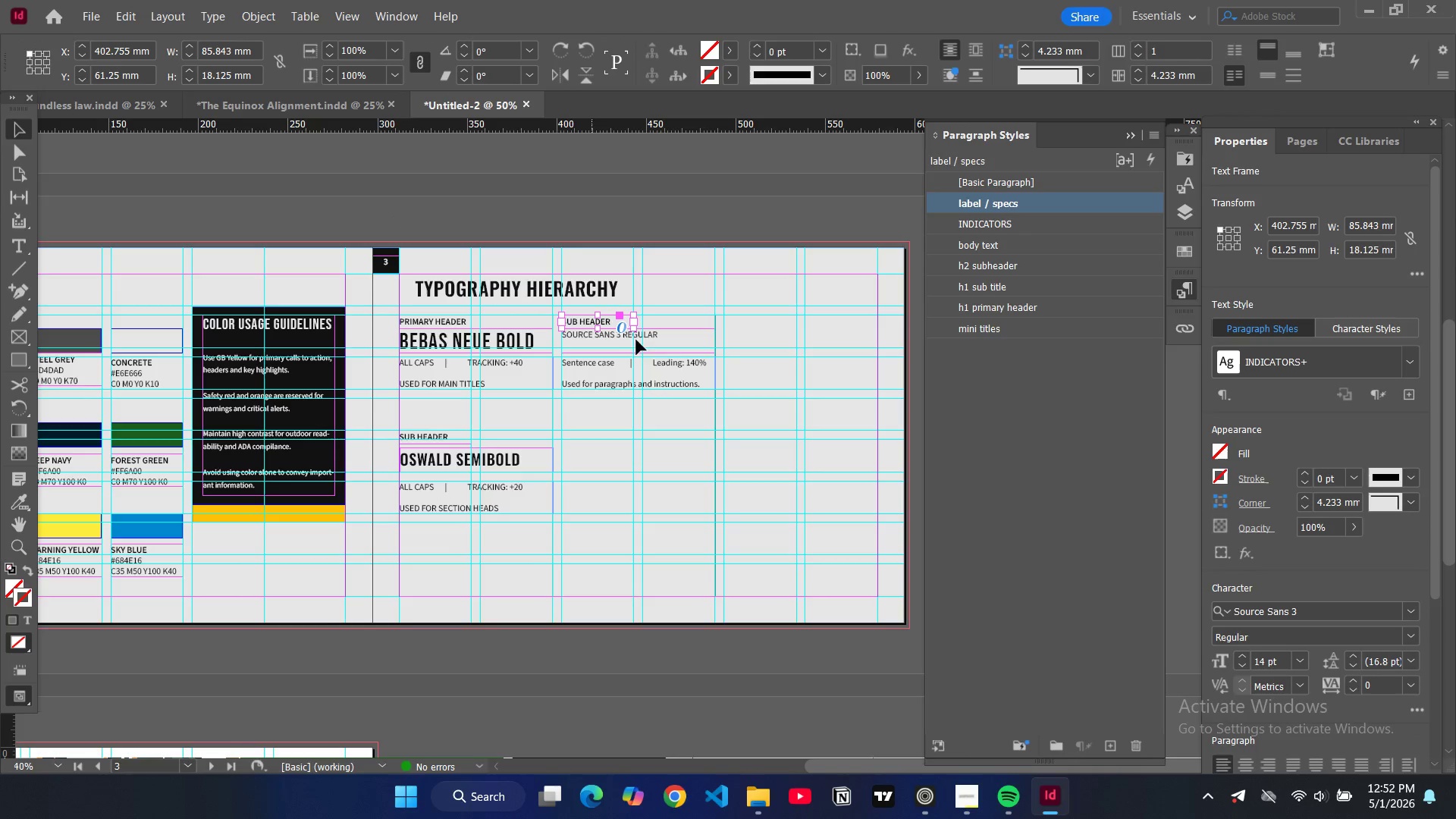 
key(Control+C)
 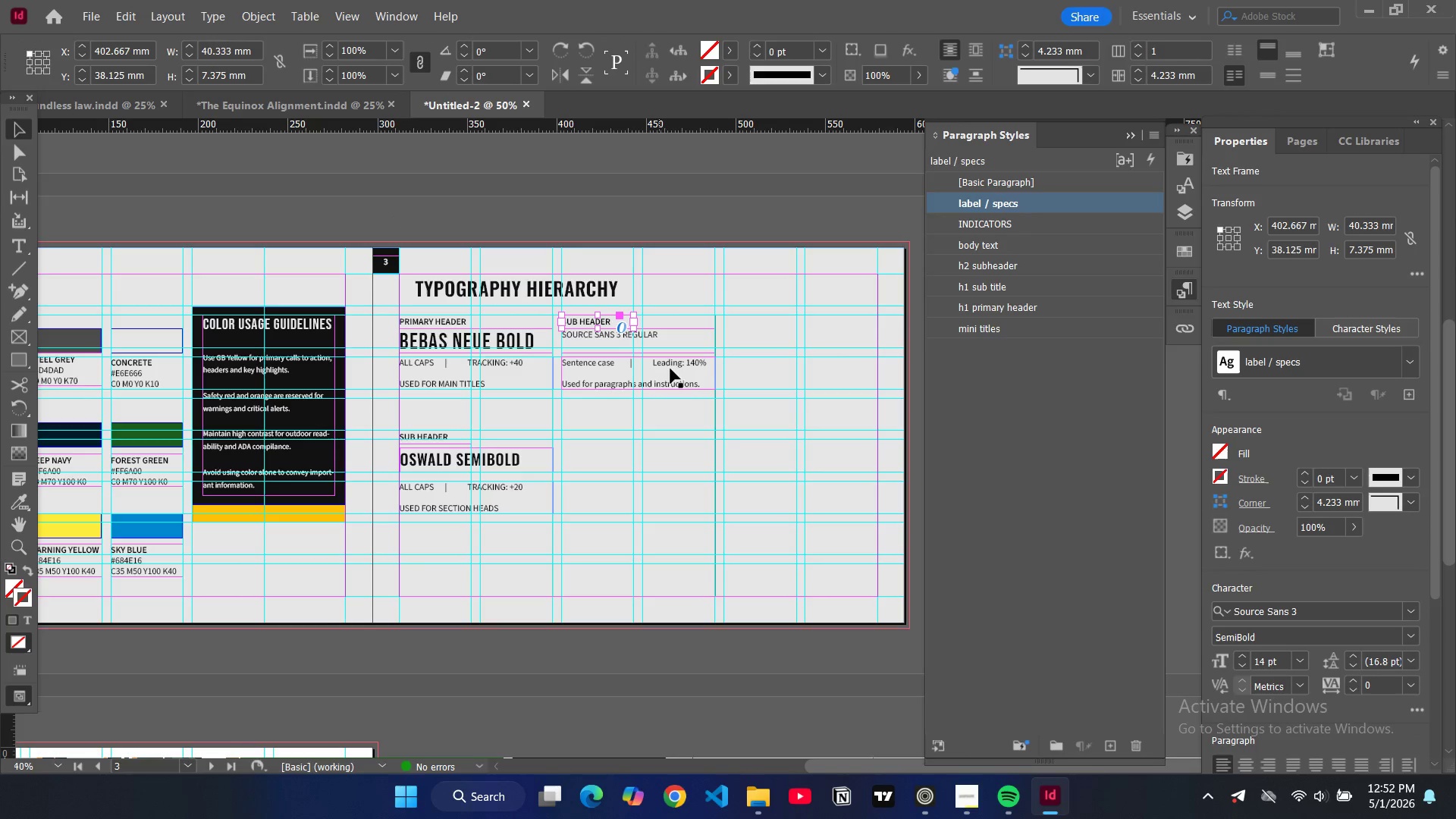 
key(Control+V)
 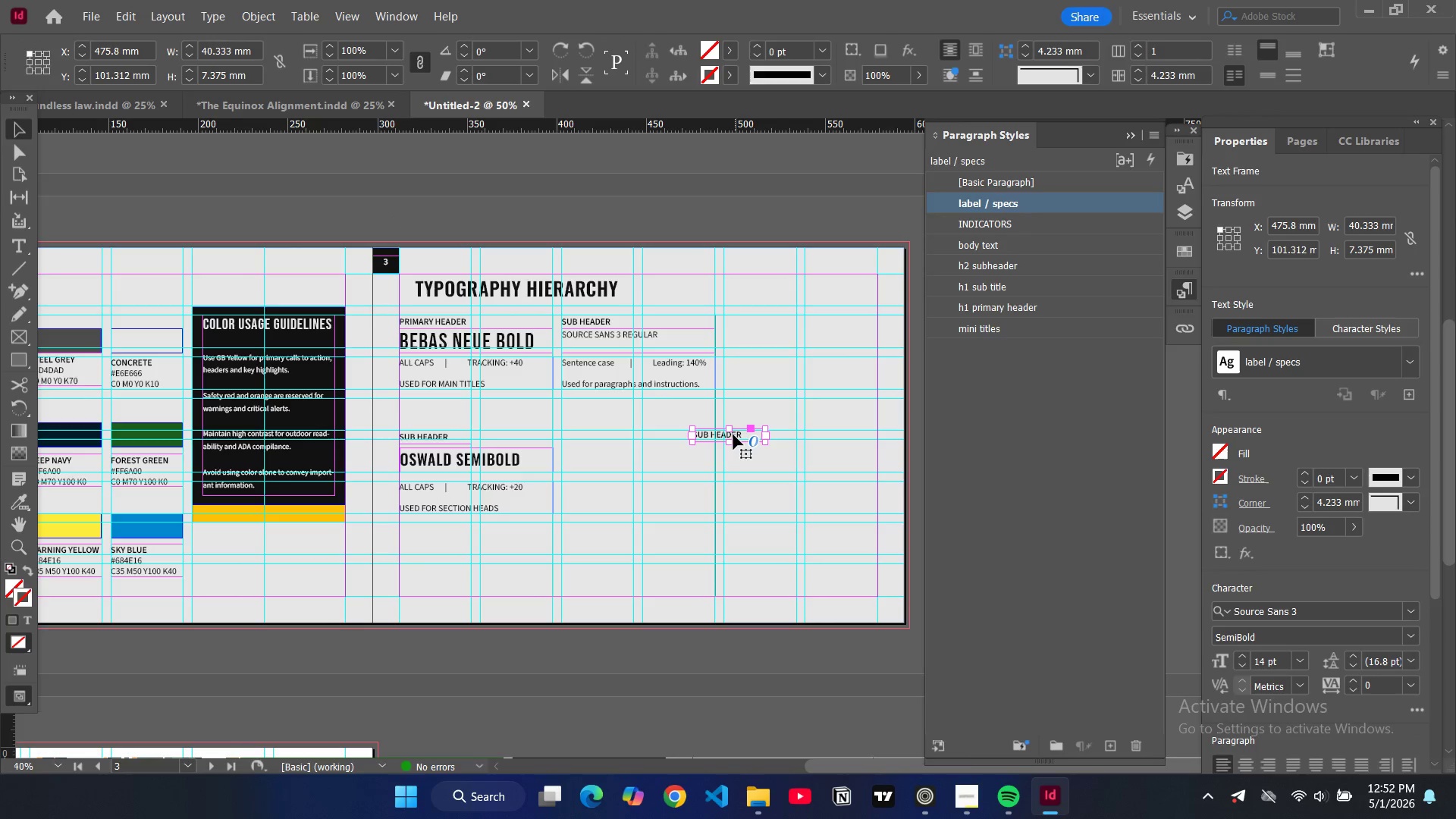 
left_click_drag(start_coordinate=[733, 431], to_coordinate=[603, 435])
 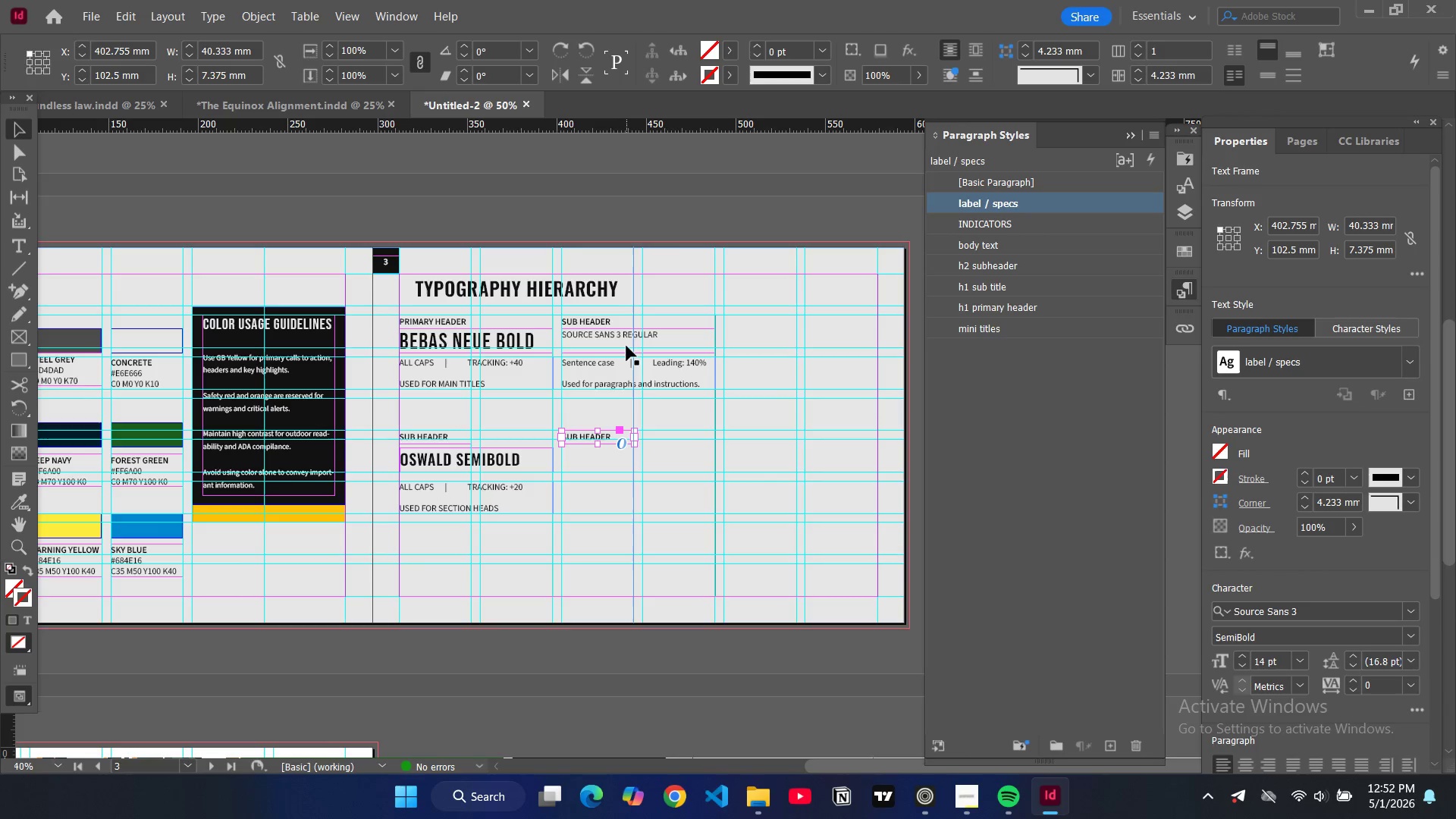 
left_click([626, 346])
 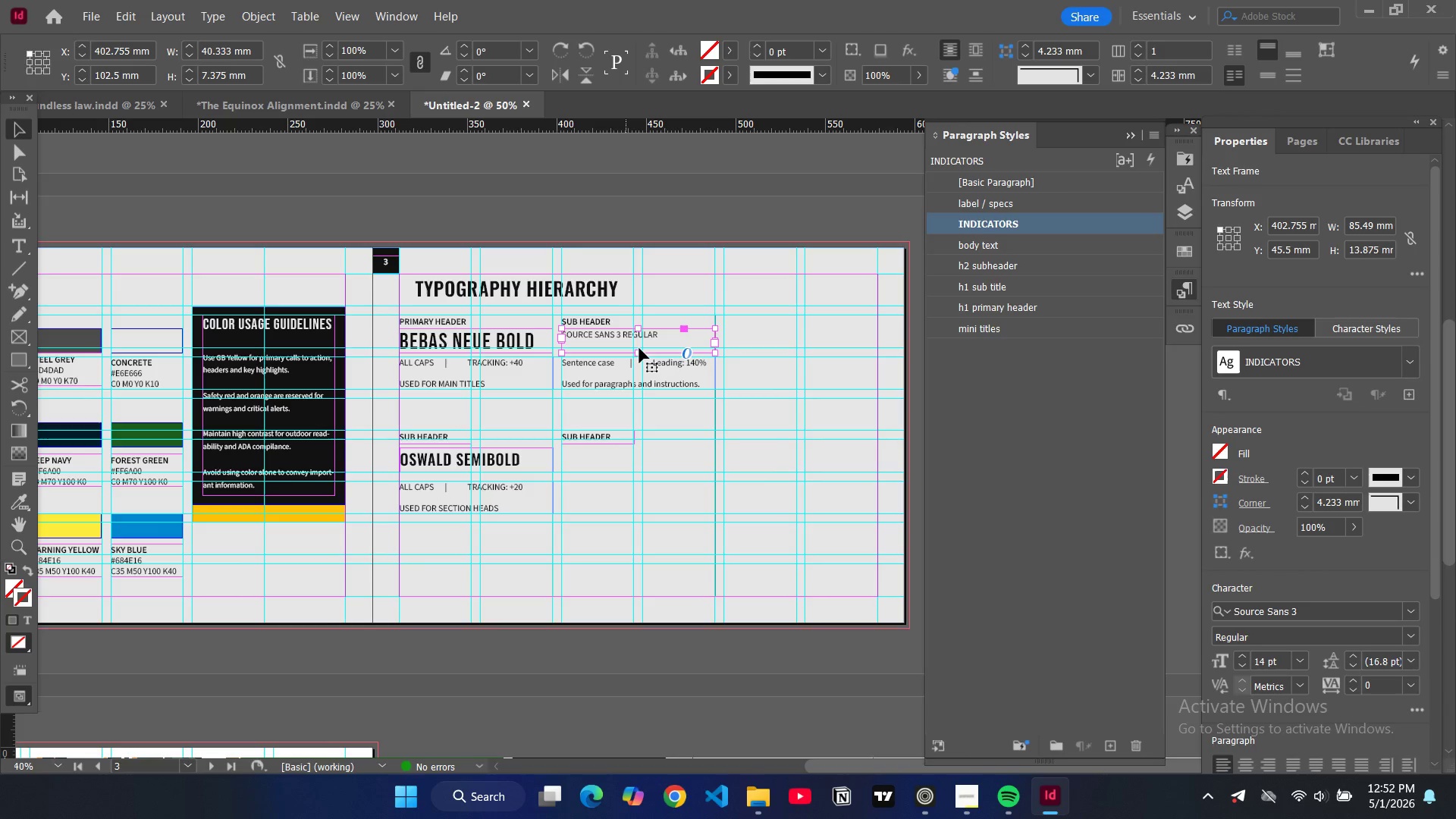 
key(Control+C)
 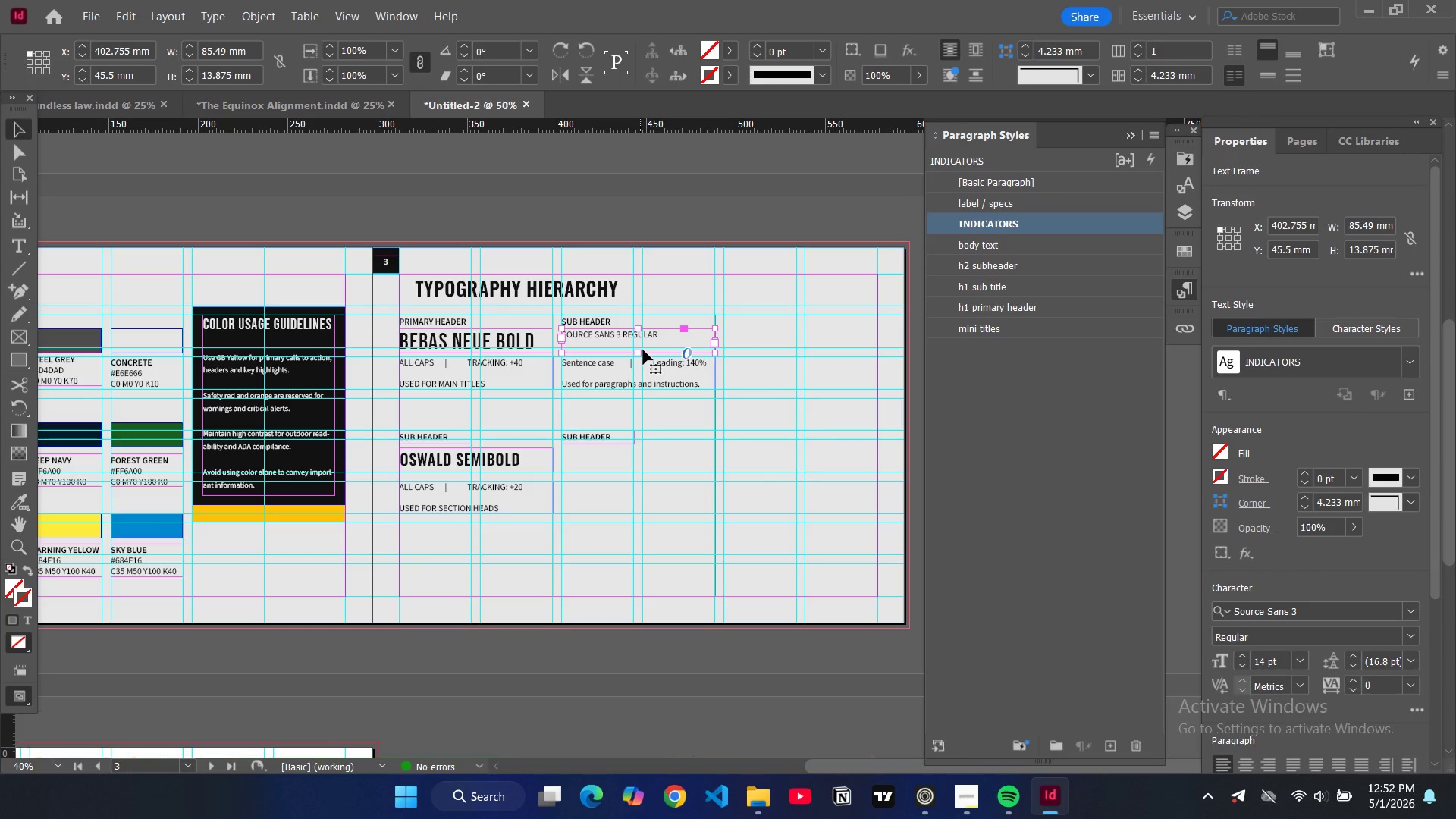 
key(Control+V)
 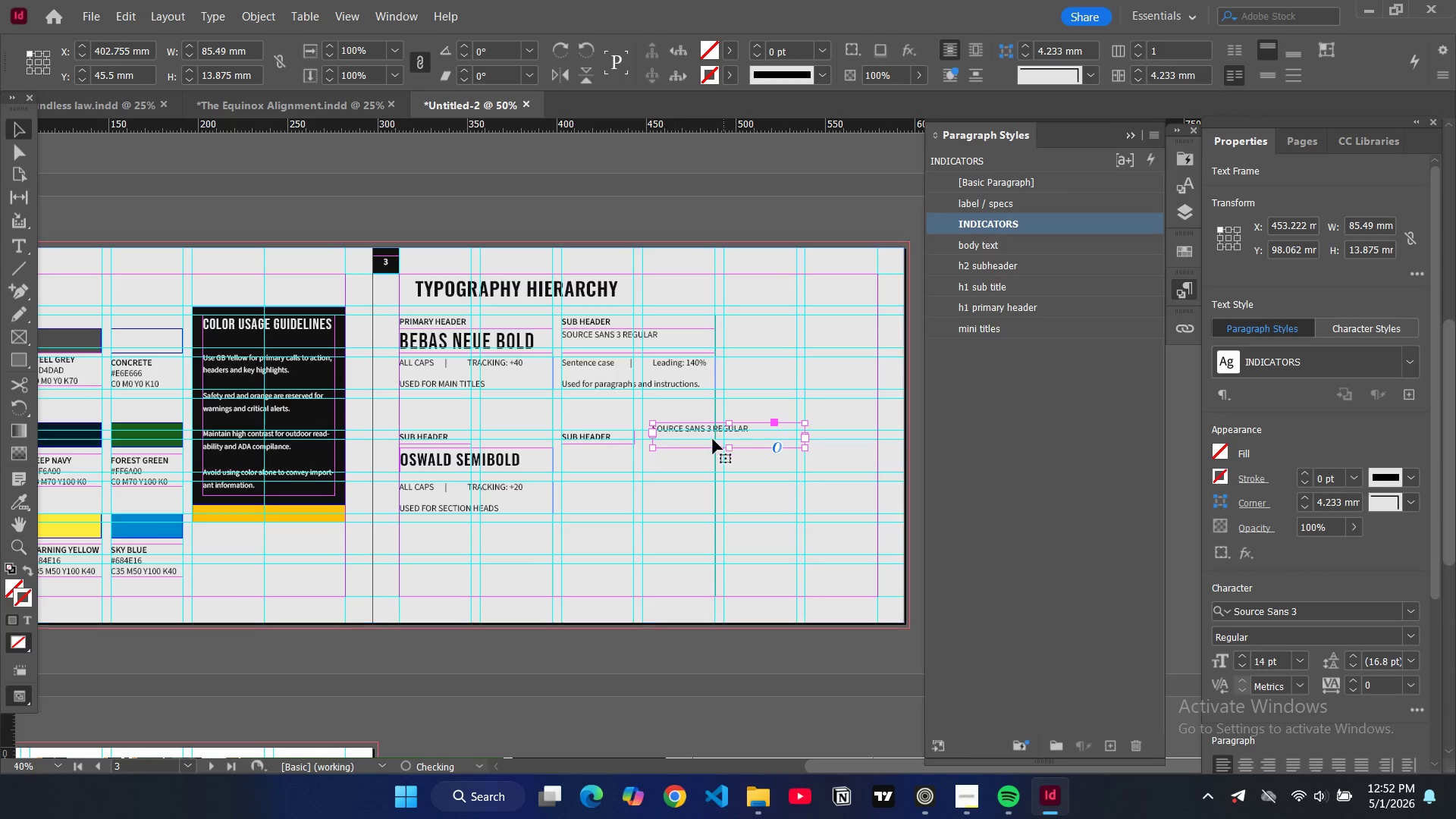 
left_click_drag(start_coordinate=[709, 433], to_coordinate=[620, 455])
 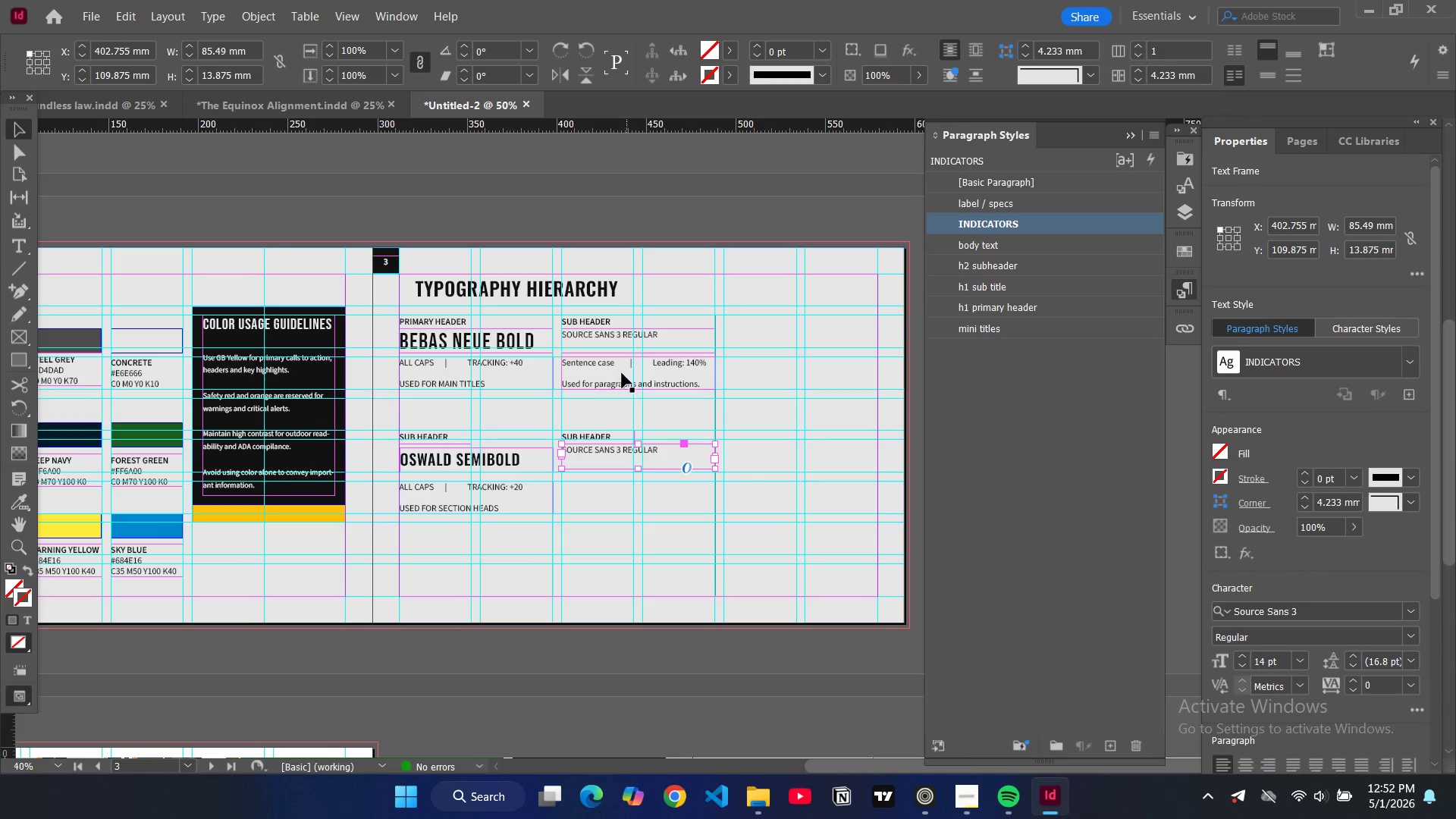 
left_click([621, 373])
 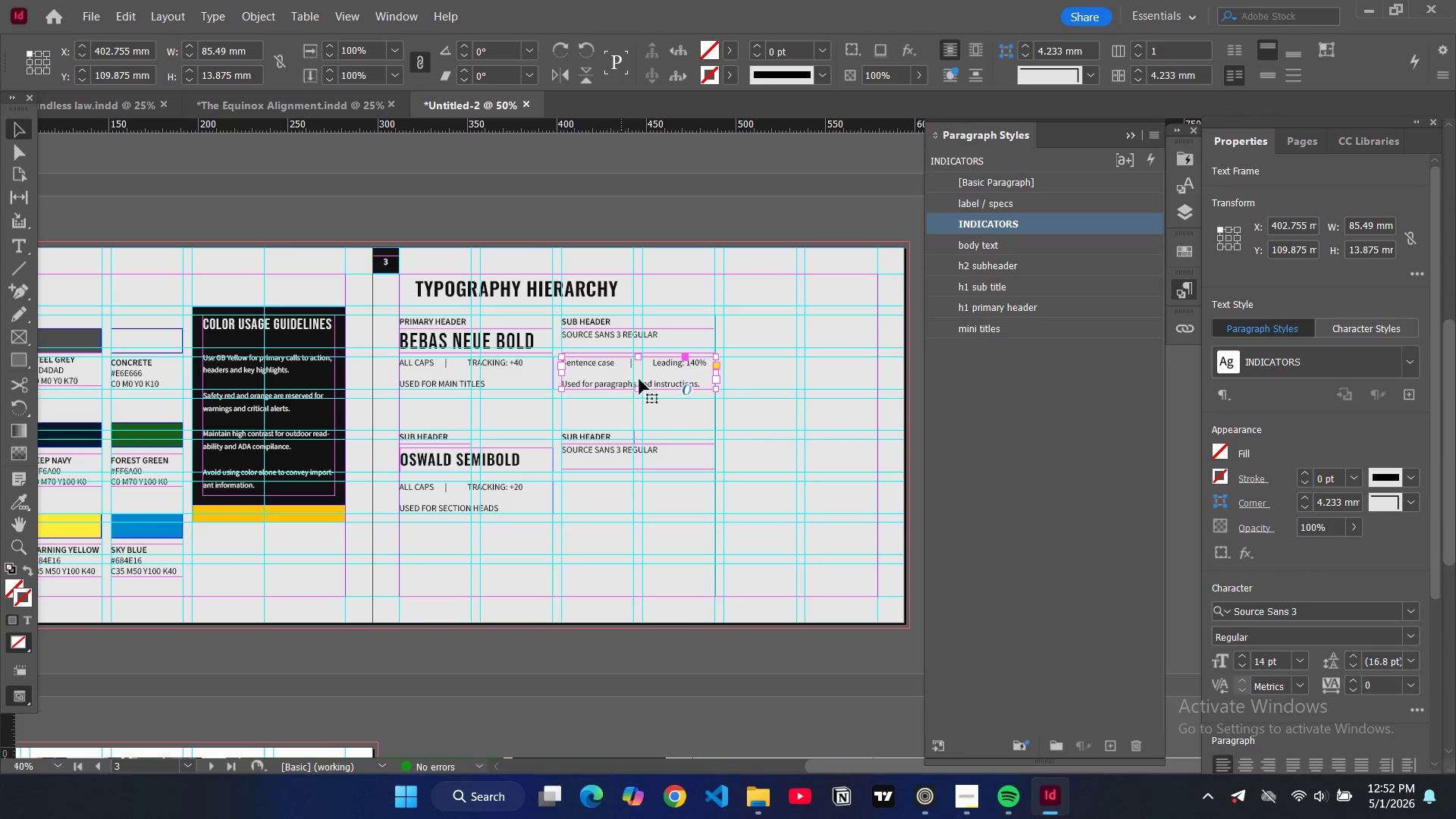 
key(Control+C)
 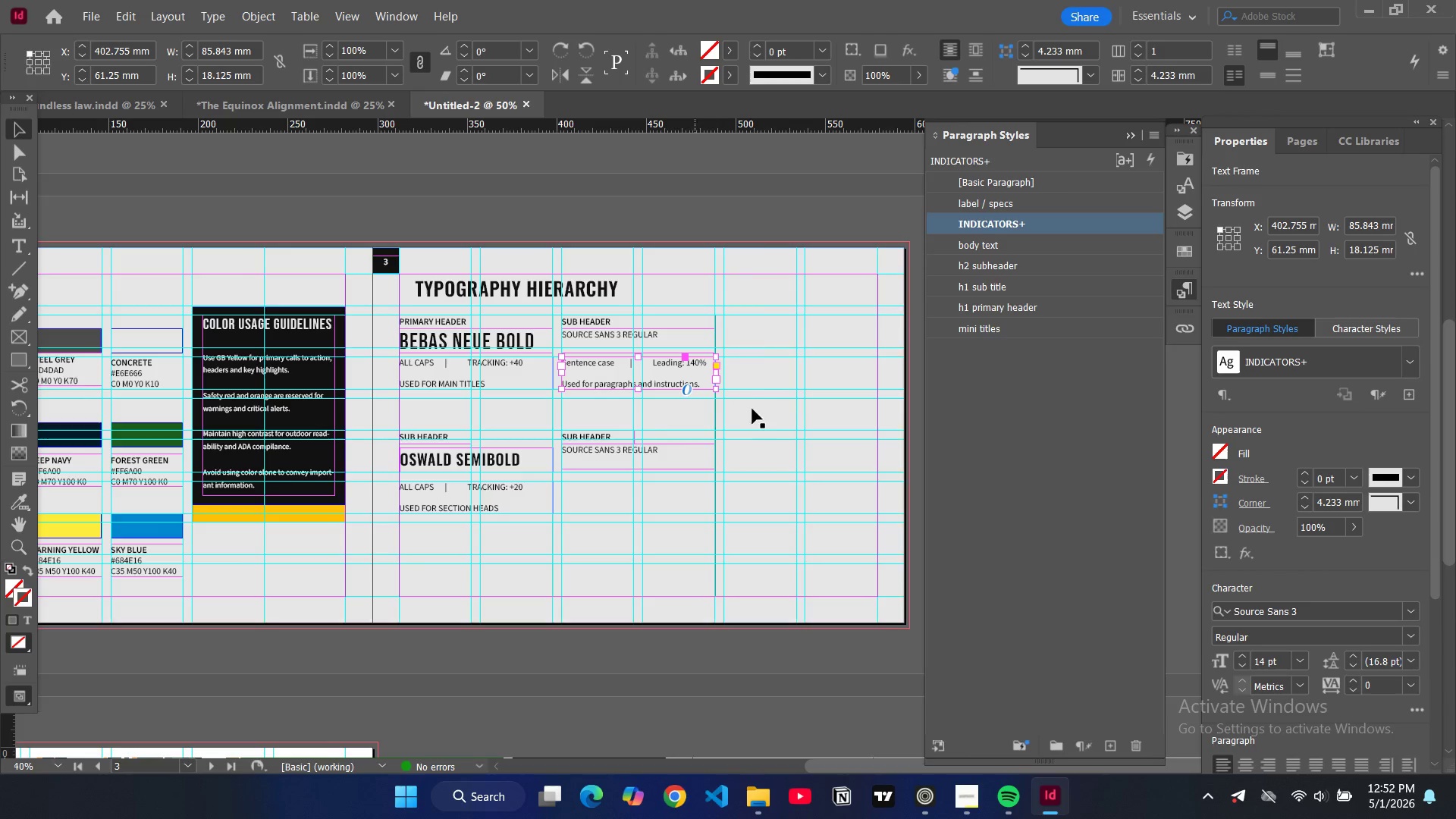 
key(Control+V)
 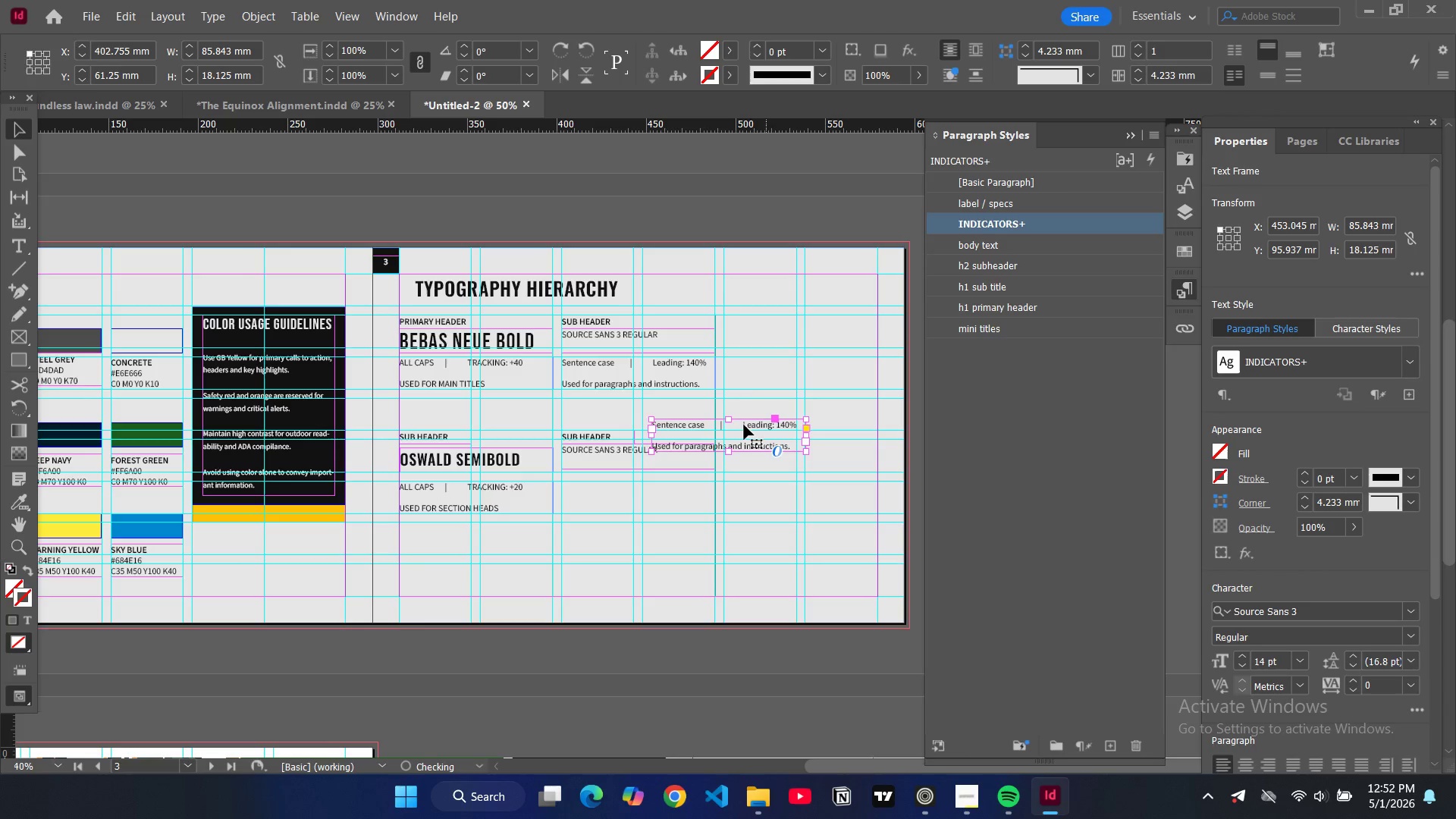 
left_click_drag(start_coordinate=[741, 425], to_coordinate=[652, 483])
 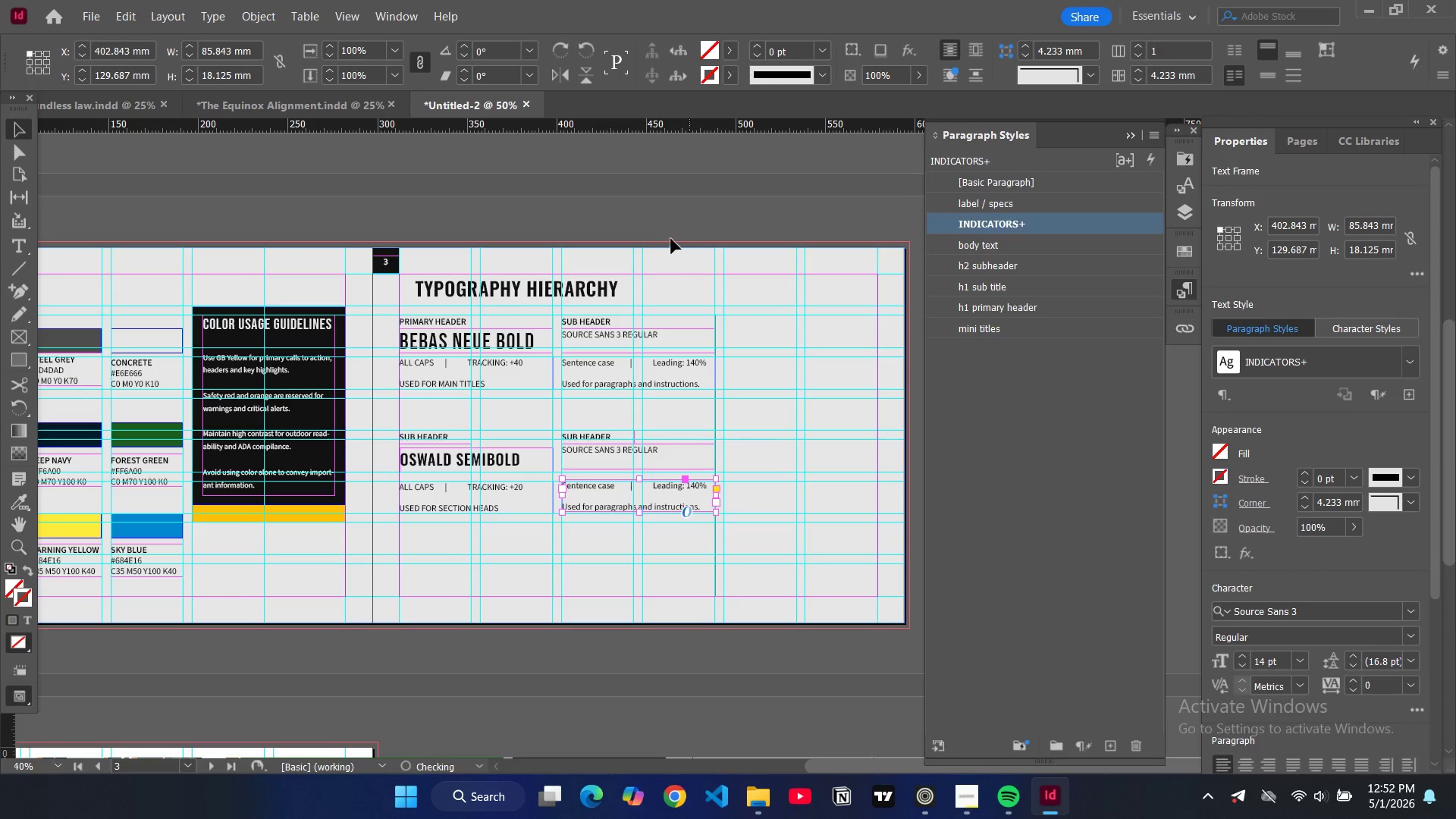 
left_click([654, 201])
 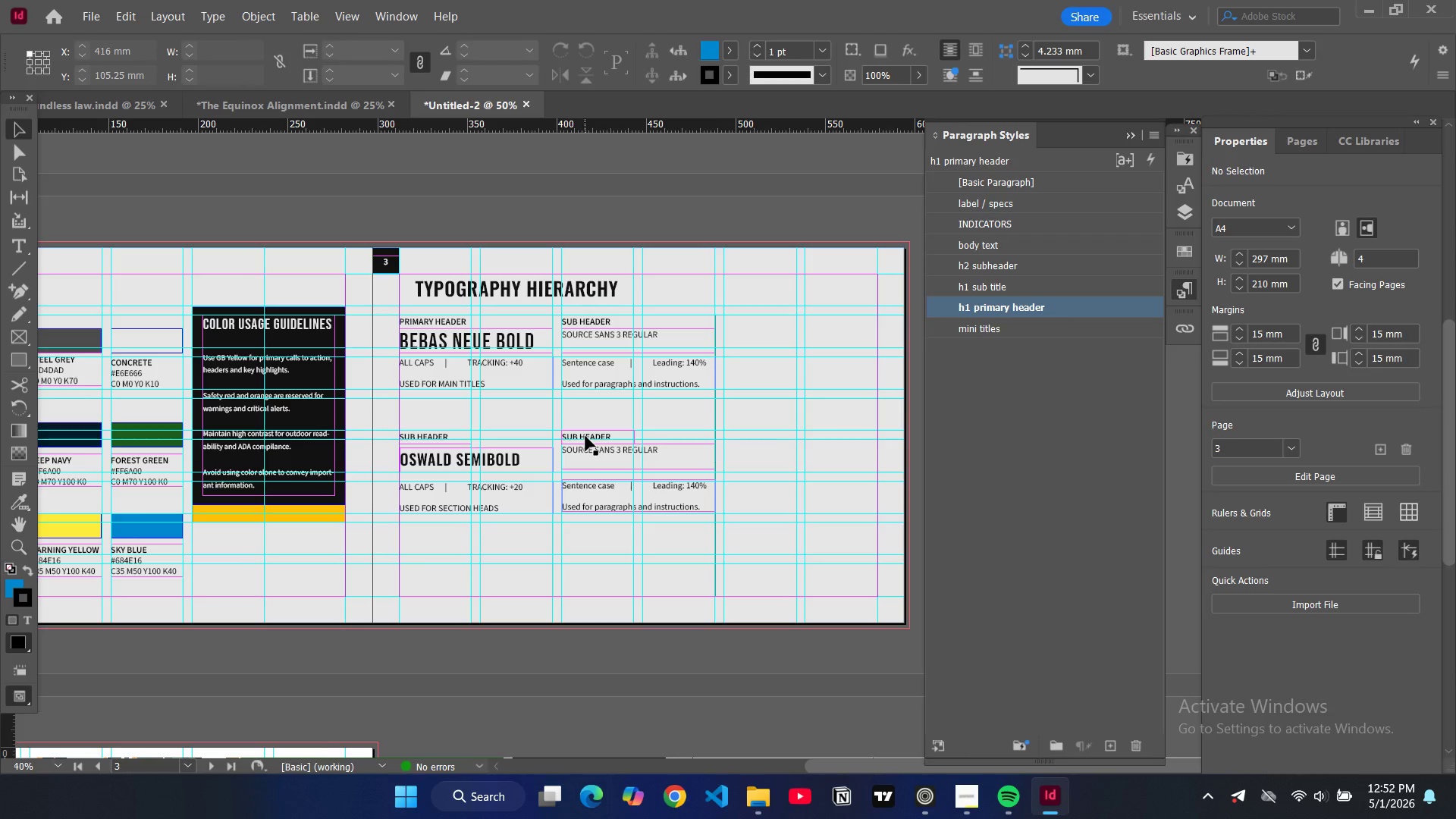 
wait(5.88)
 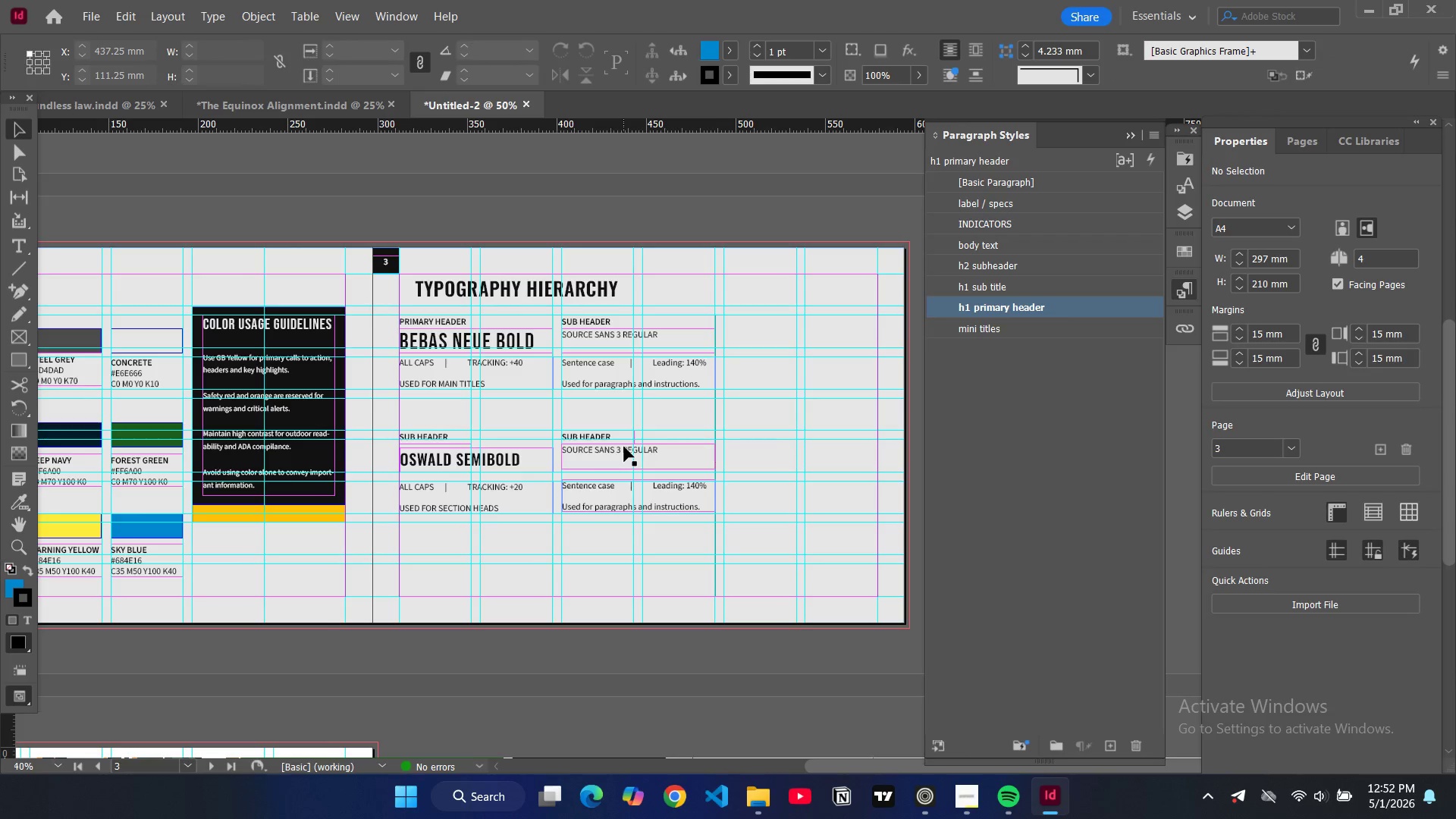 
double_click([585, 436])
 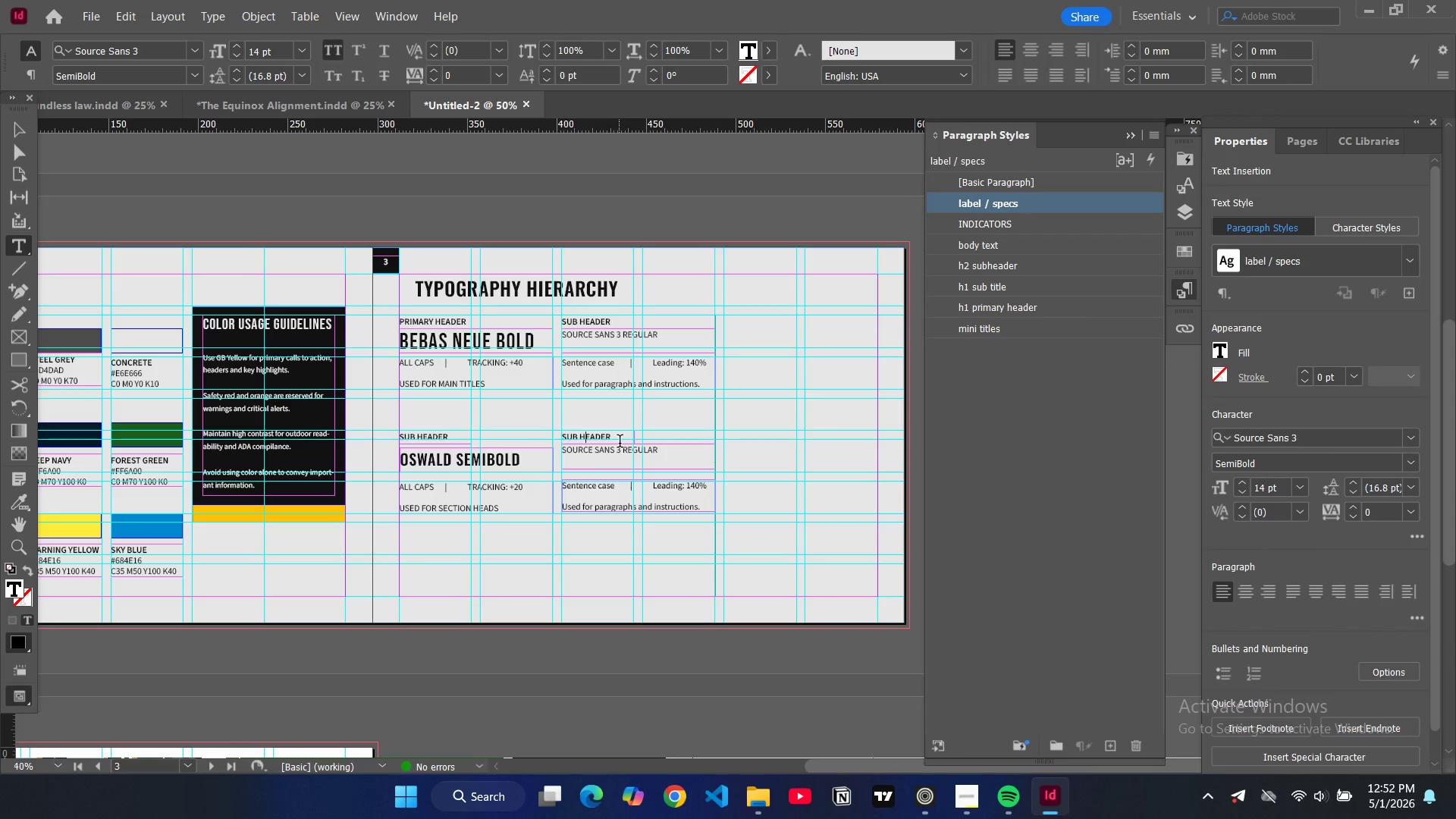 
left_click_drag(start_coordinate=[620, 443], to_coordinate=[561, 438])
 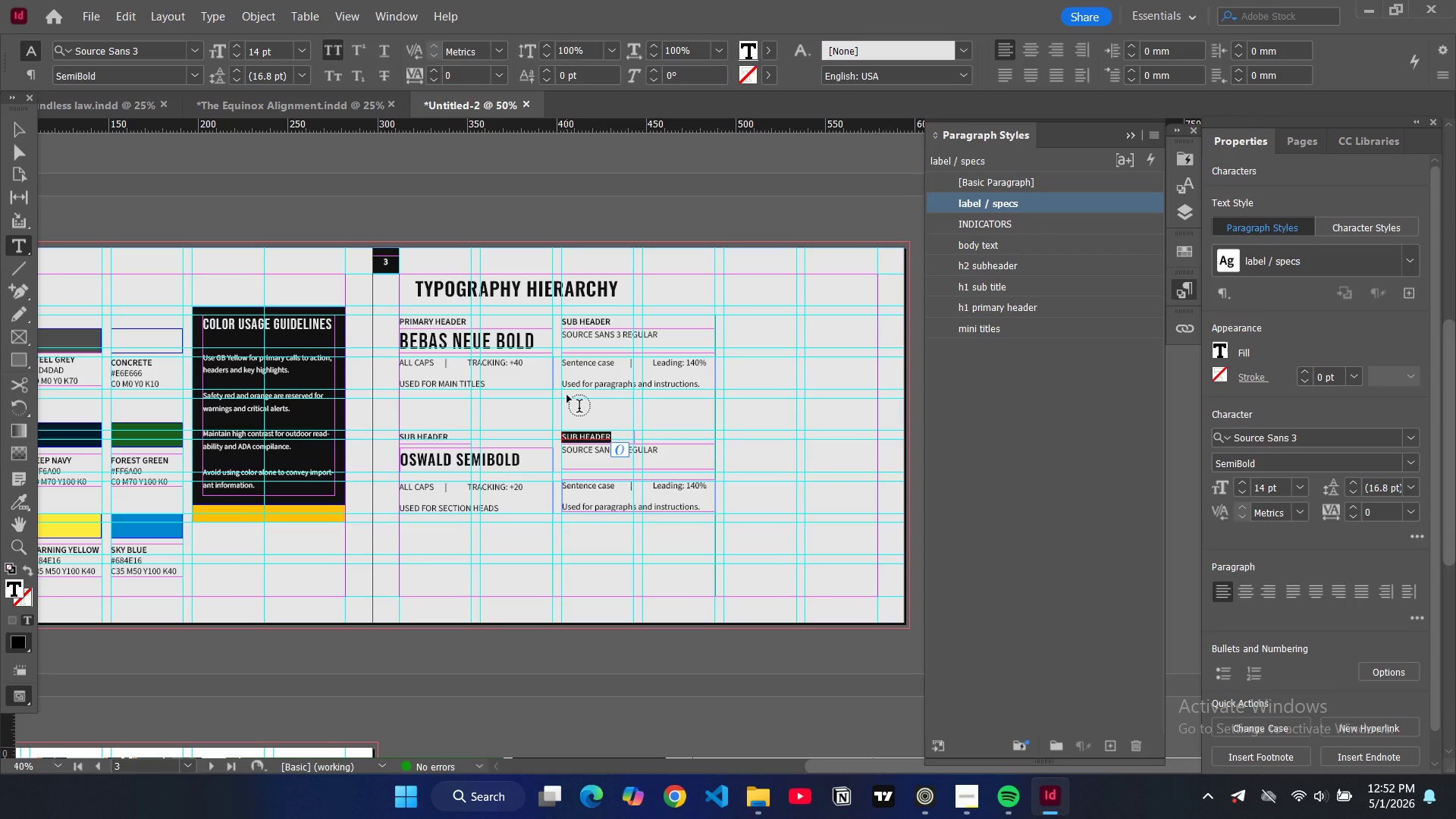 
type(technical / label text)
 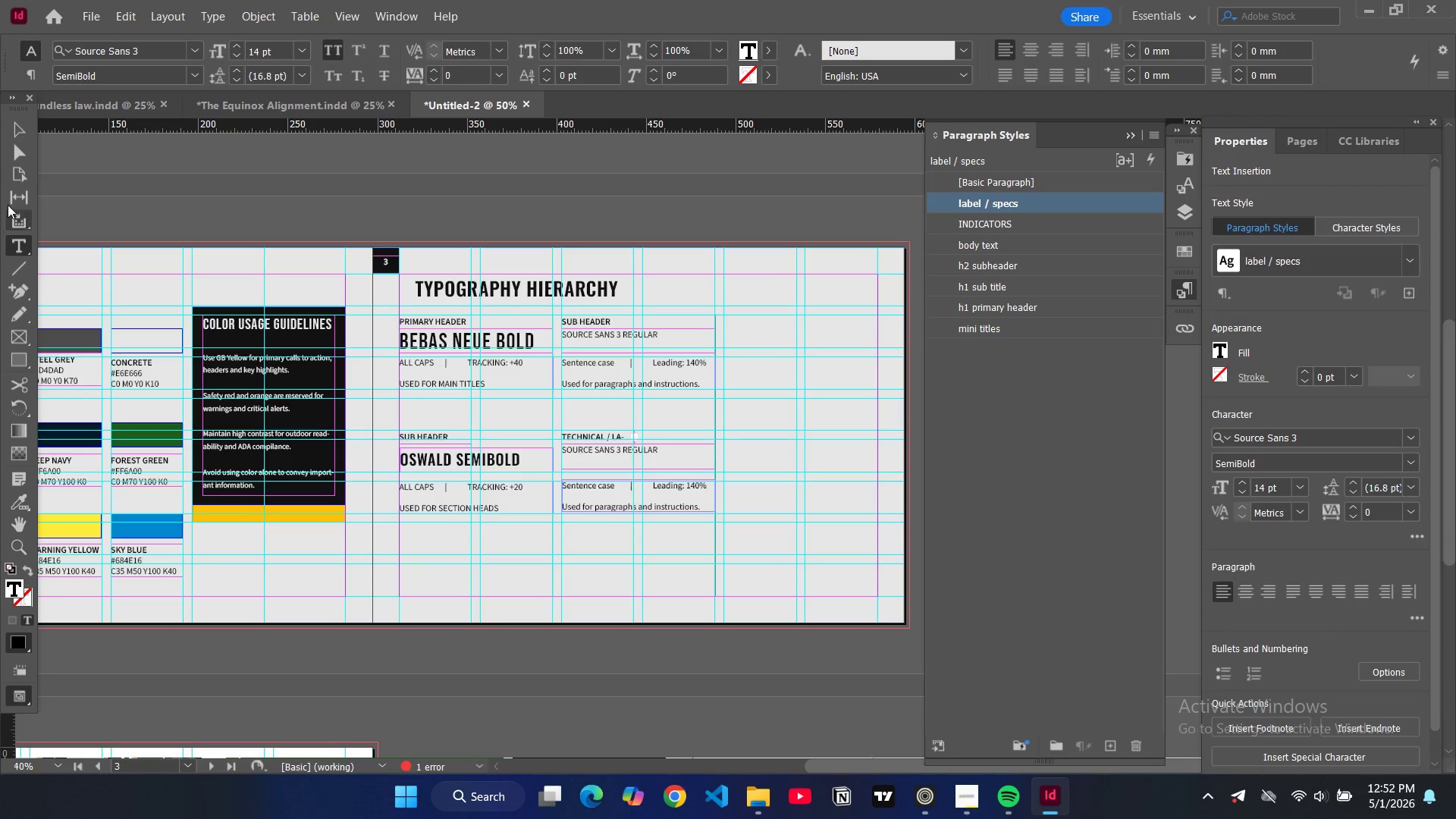 
left_click([22, 131])
 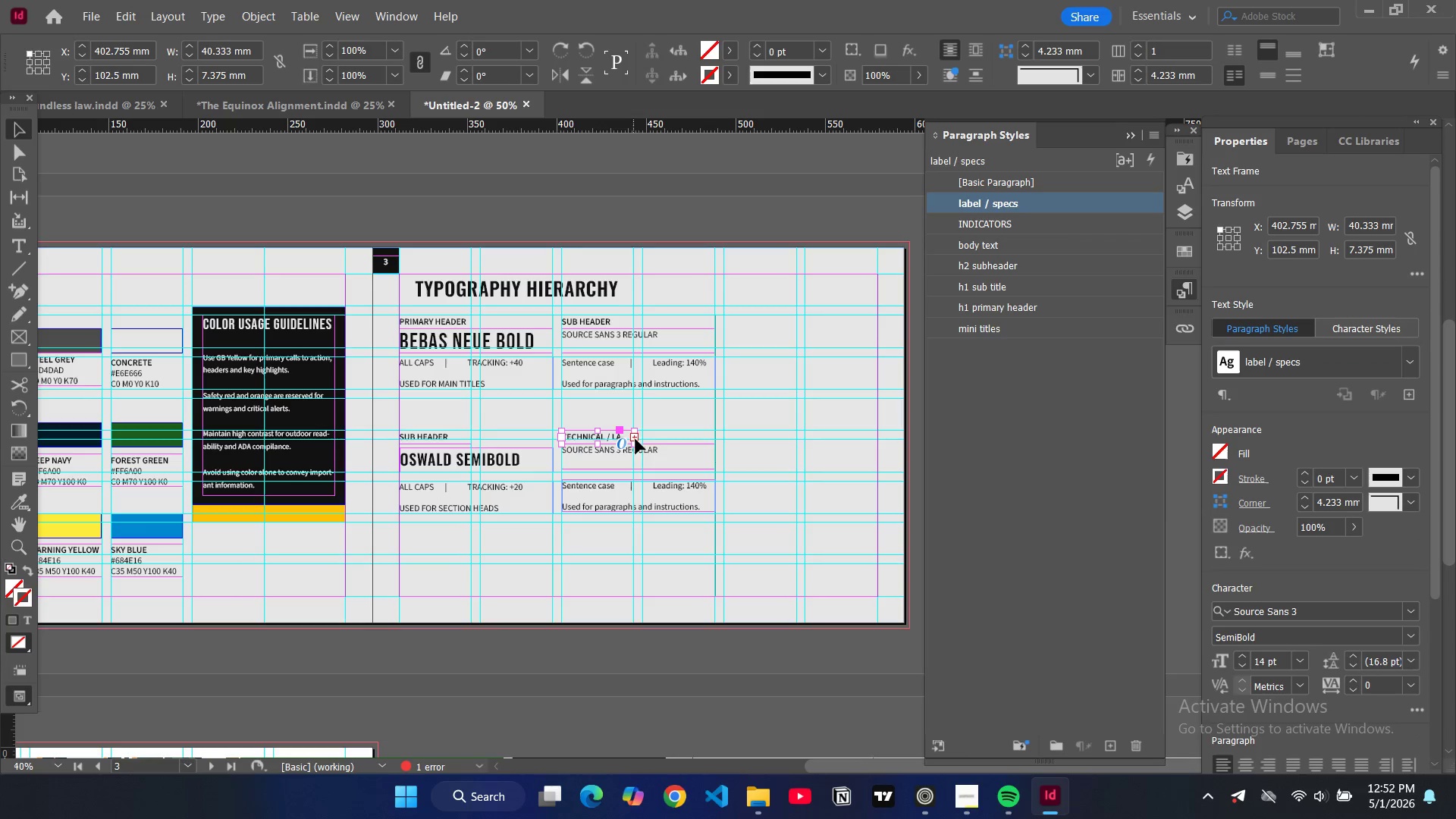 
left_click_drag(start_coordinate=[636, 435], to_coordinate=[717, 439])
 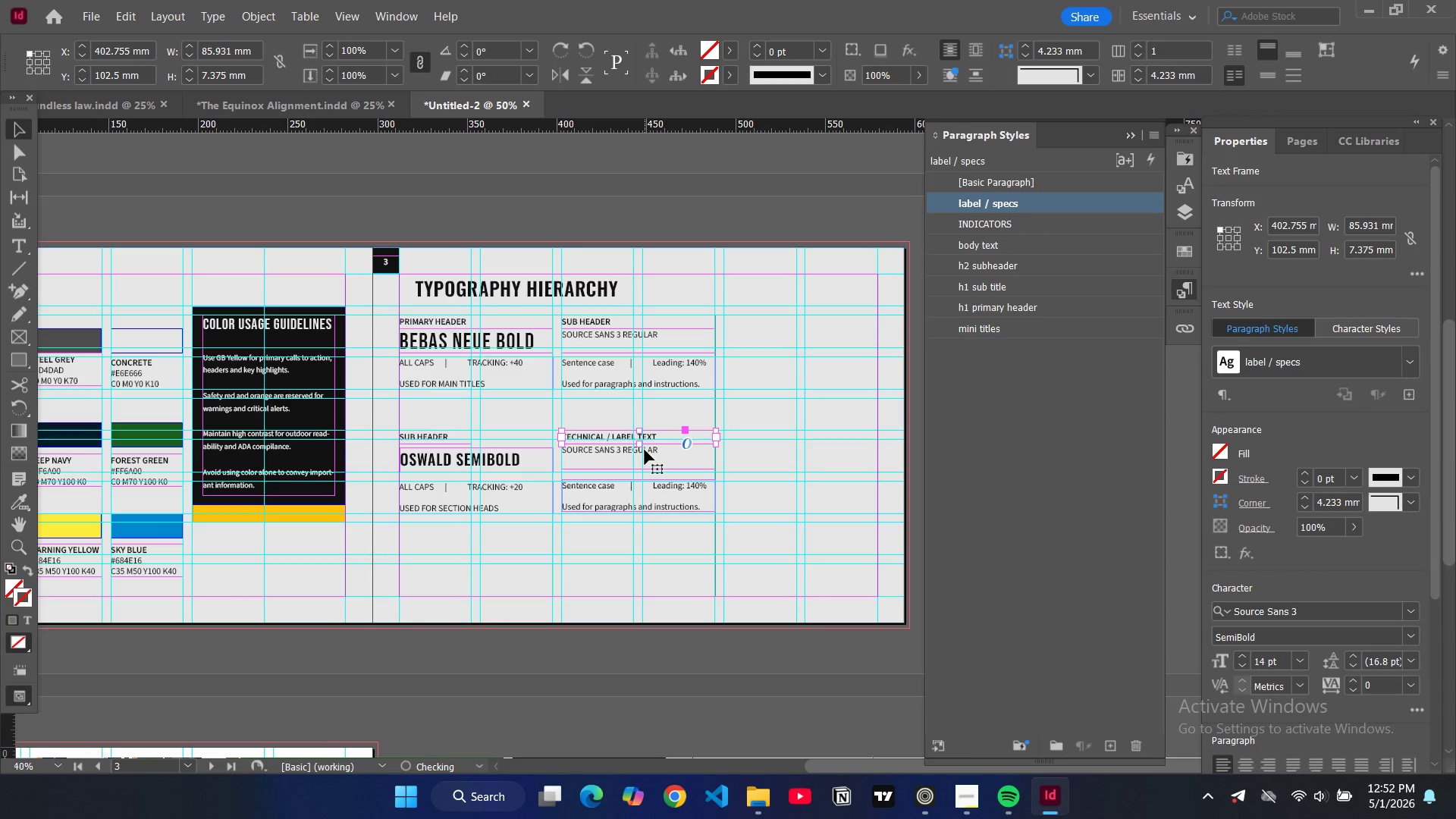 
left_click([645, 450])
 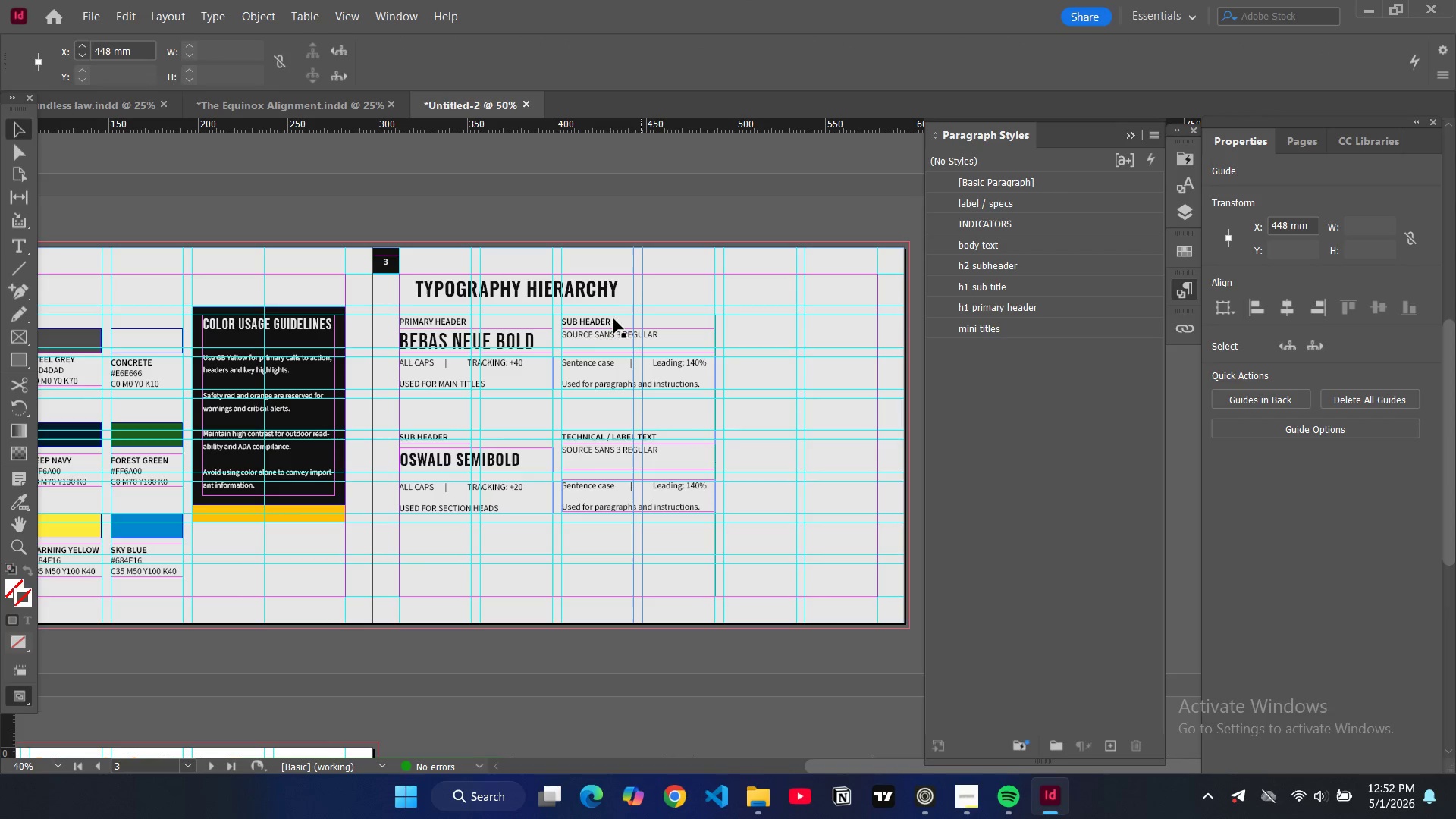 
left_click([604, 318])
 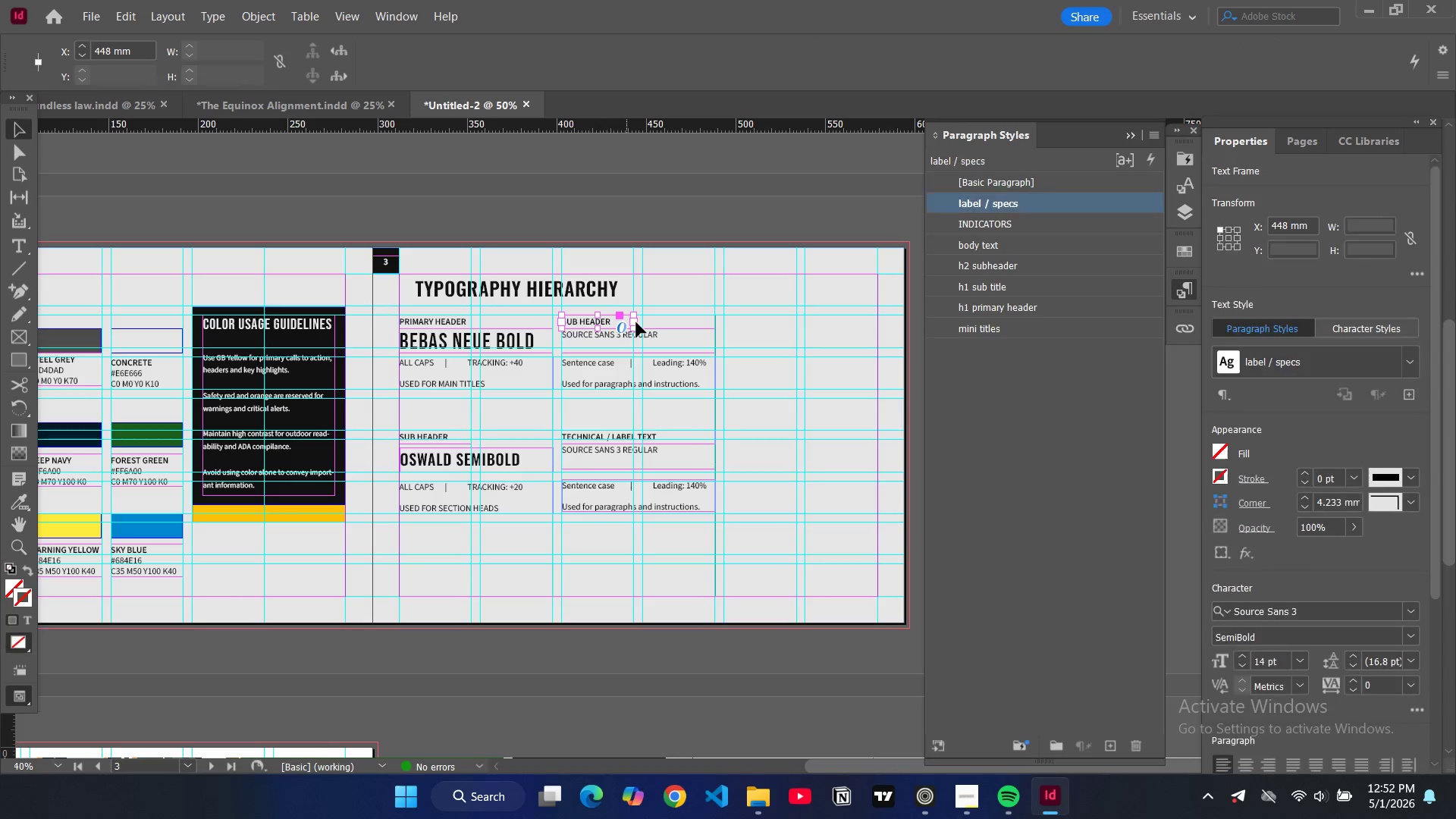 
left_click_drag(start_coordinate=[636, 322], to_coordinate=[720, 331])
 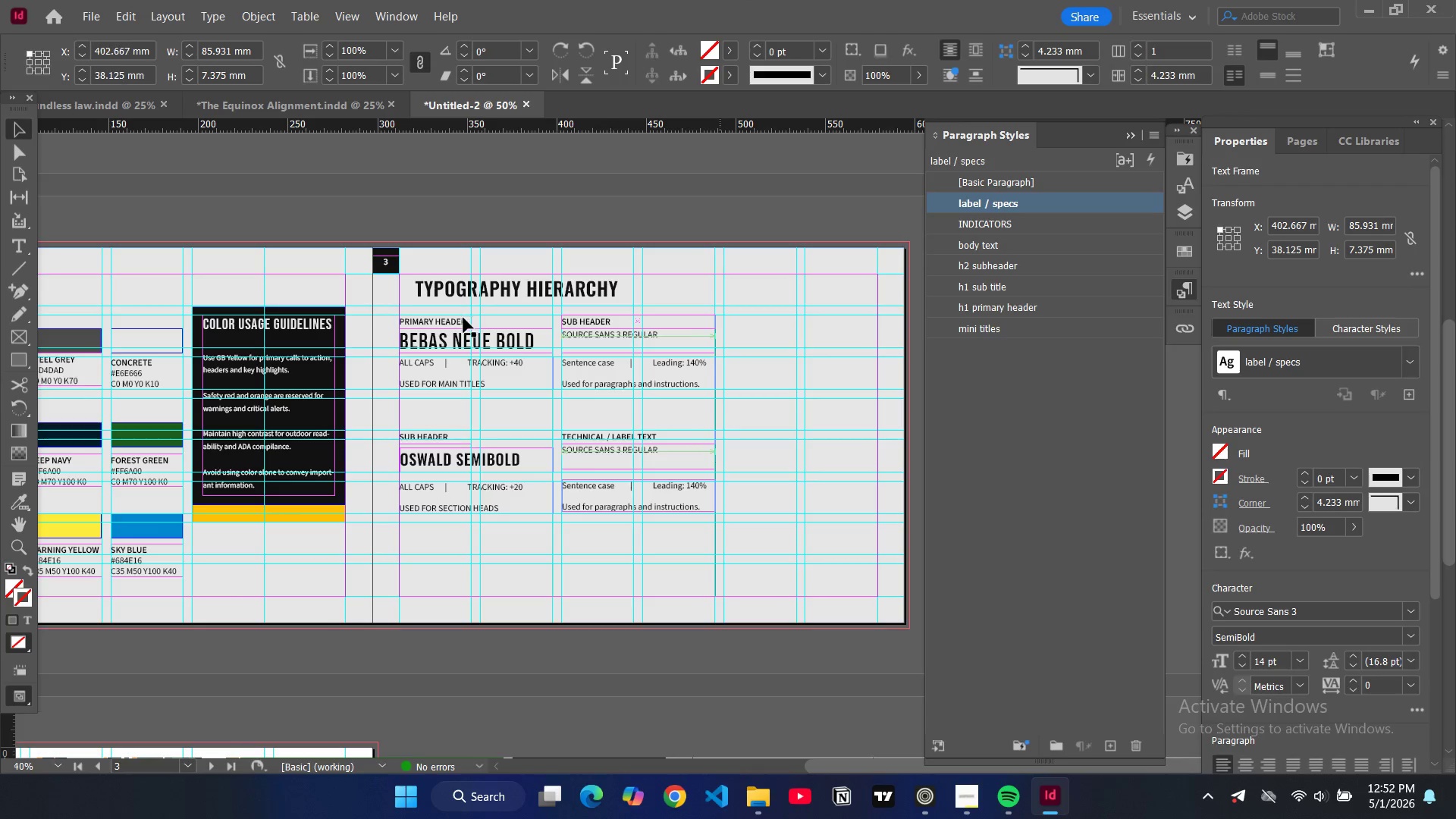 
left_click([463, 318])
 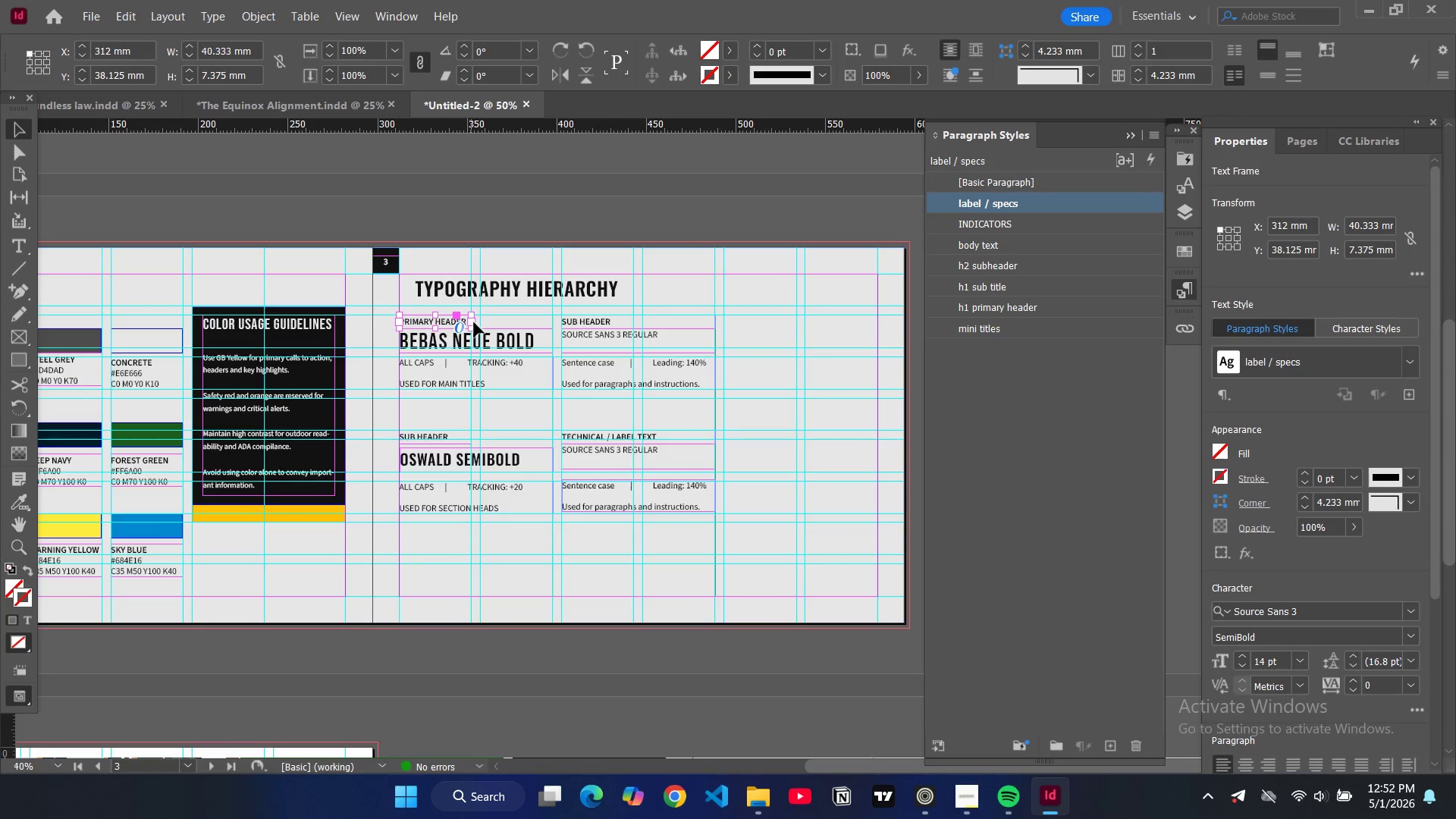 
left_click_drag(start_coordinate=[474, 322], to_coordinate=[553, 323])
 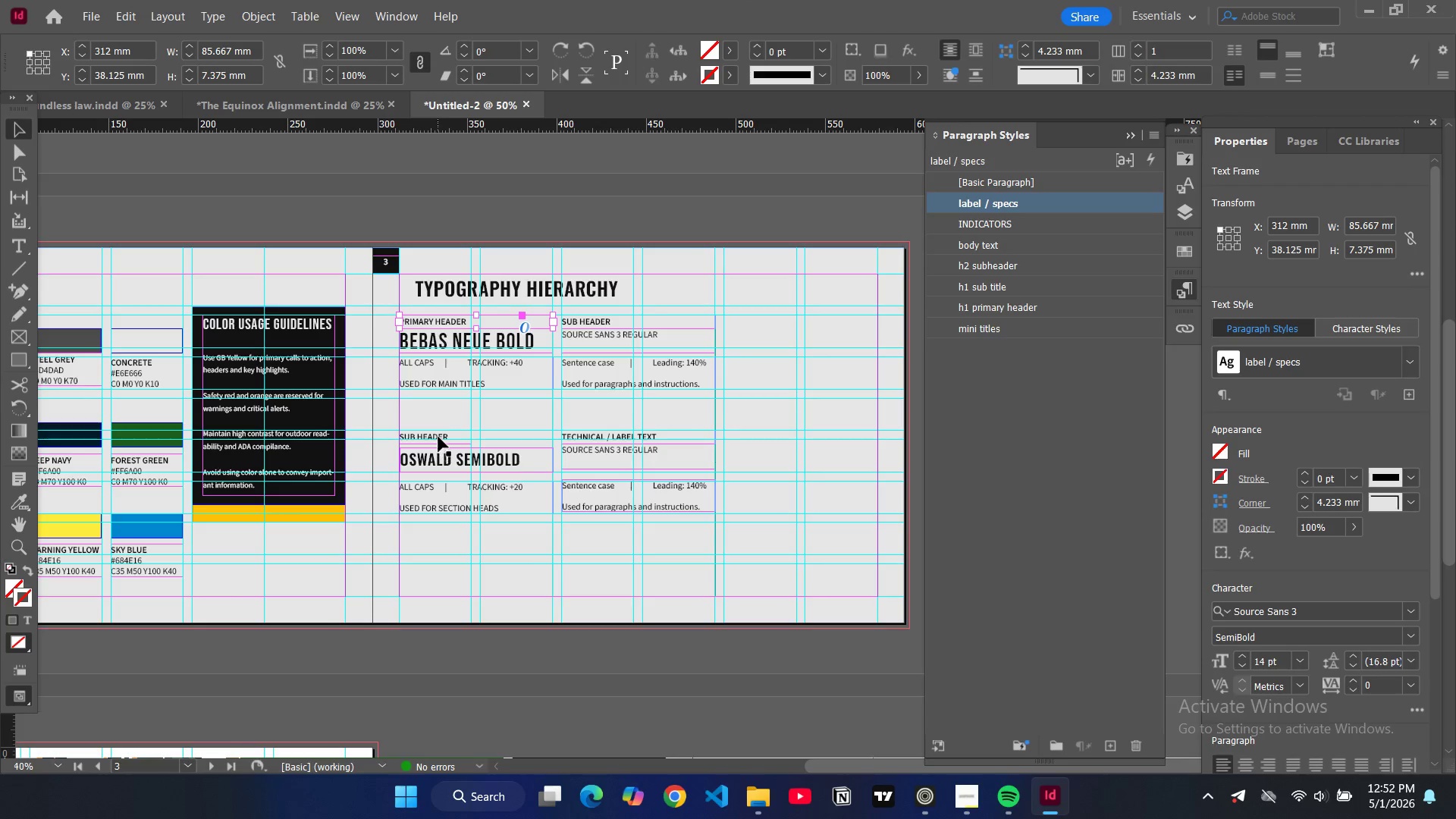 
left_click([438, 436])
 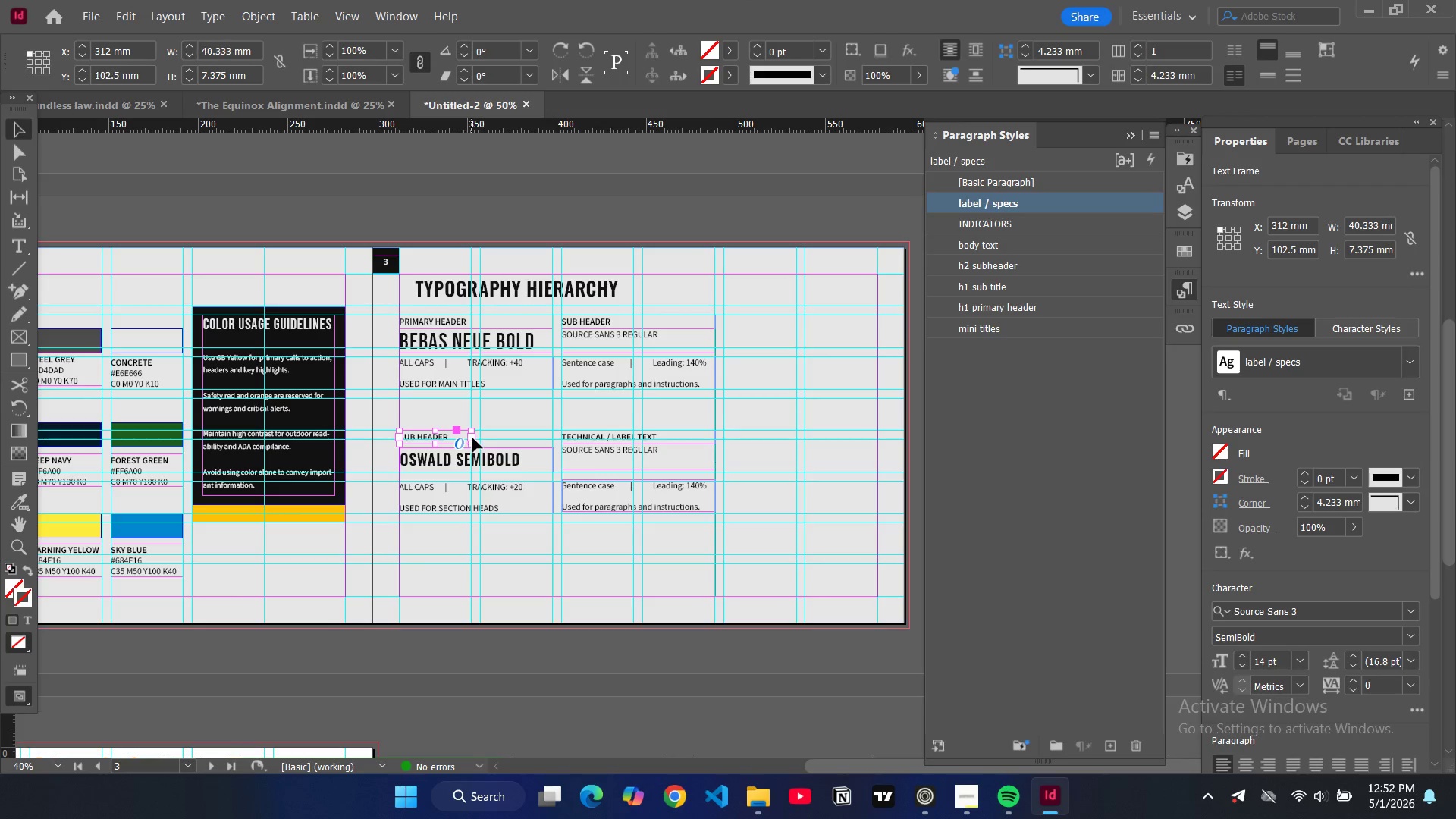 
left_click_drag(start_coordinate=[472, 438], to_coordinate=[552, 440])
 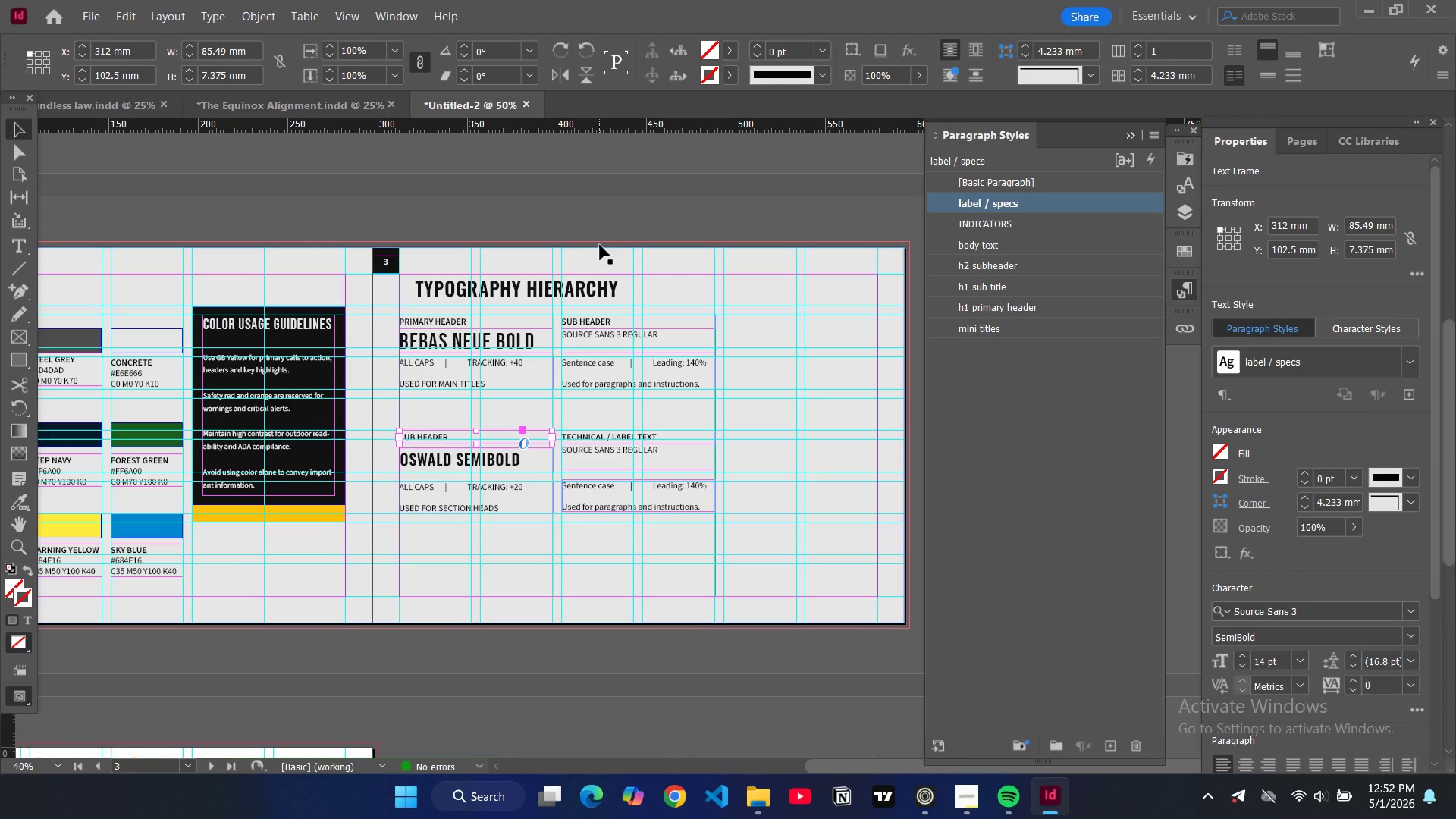 
left_click([590, 199])
 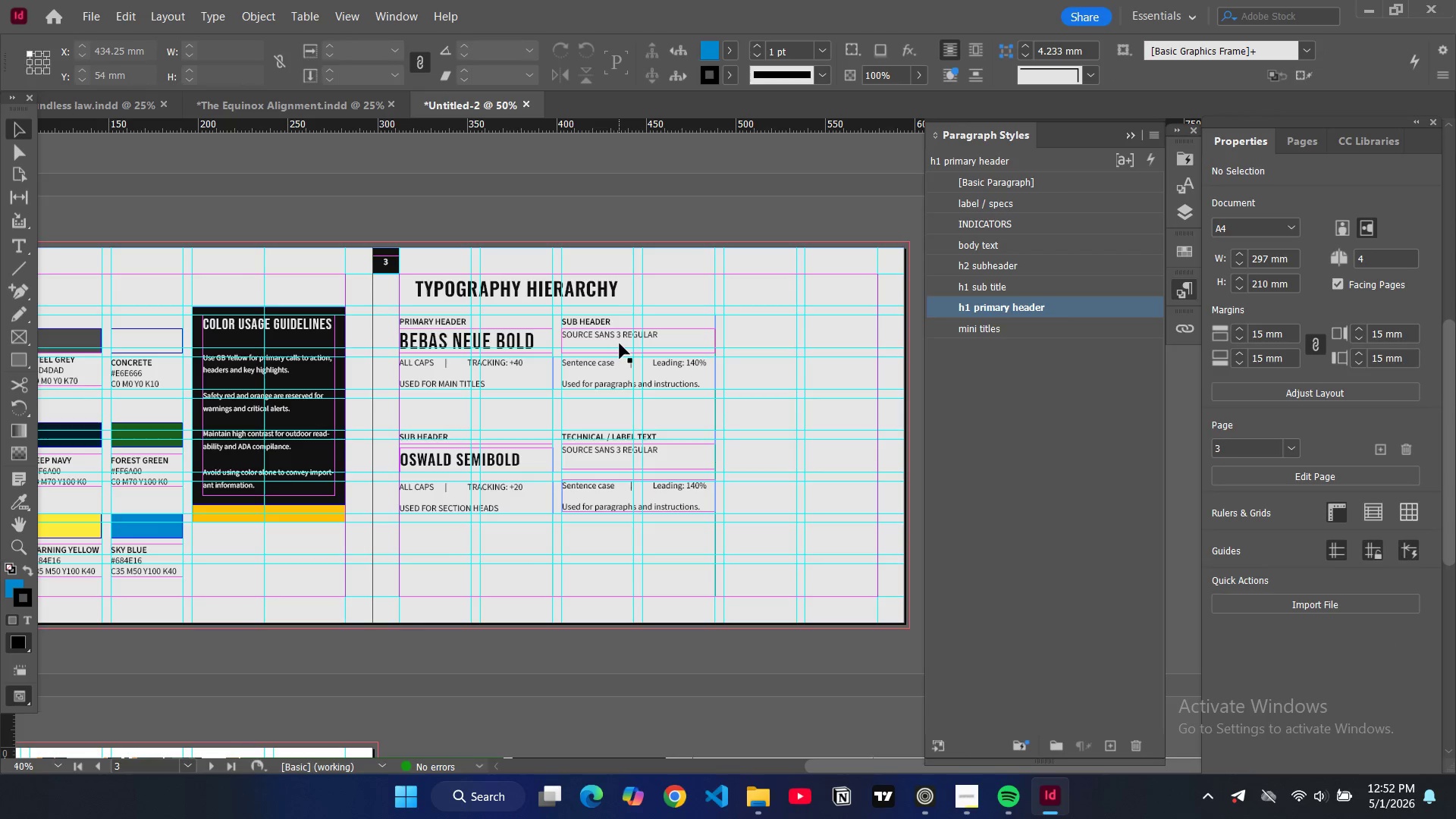 
left_click_drag(start_coordinate=[620, 337], to_coordinate=[620, 341])
 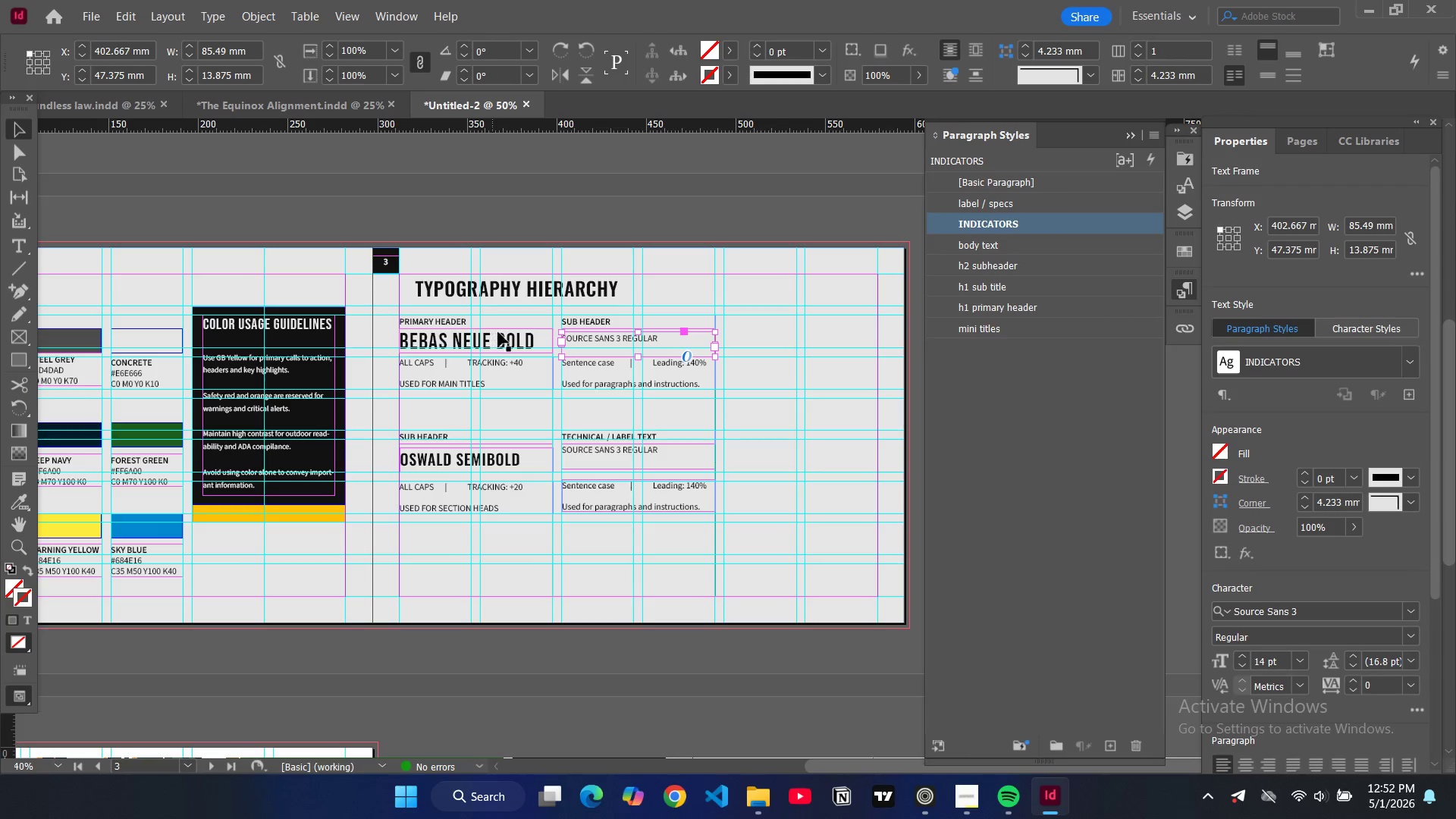 
left_click([503, 333])
 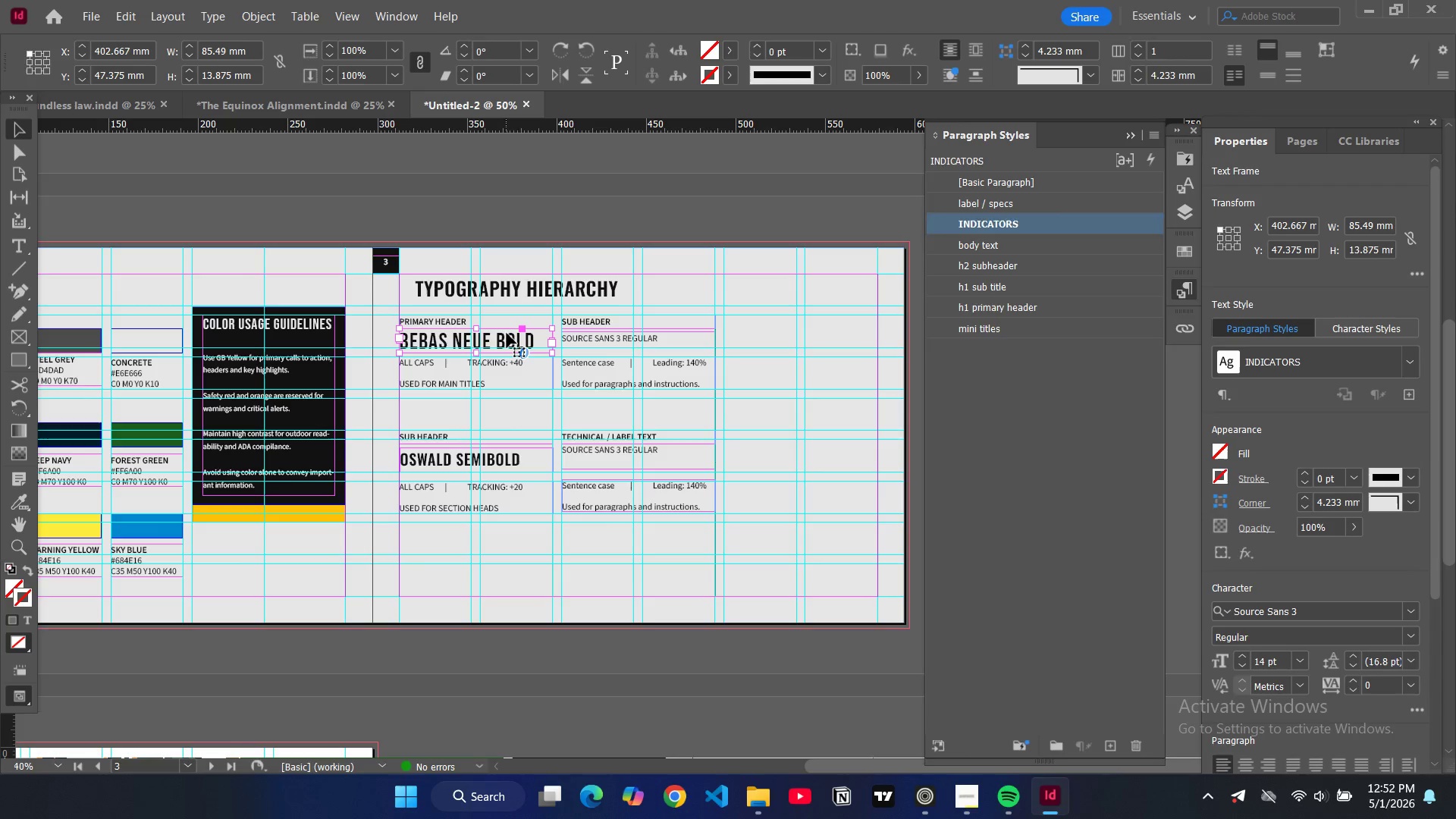 
left_click_drag(start_coordinate=[507, 333], to_coordinate=[508, 337])
 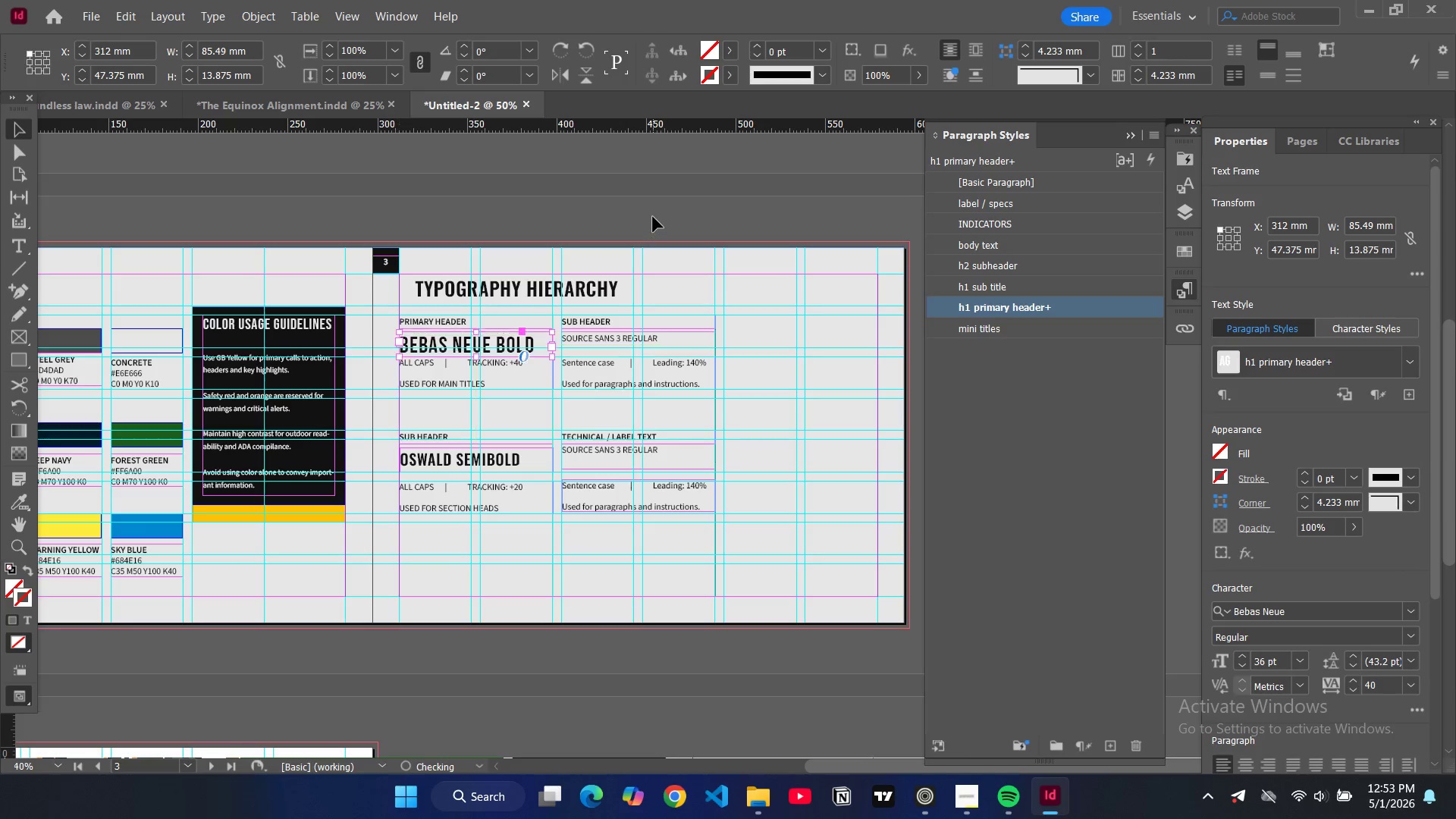 
left_click([653, 217])
 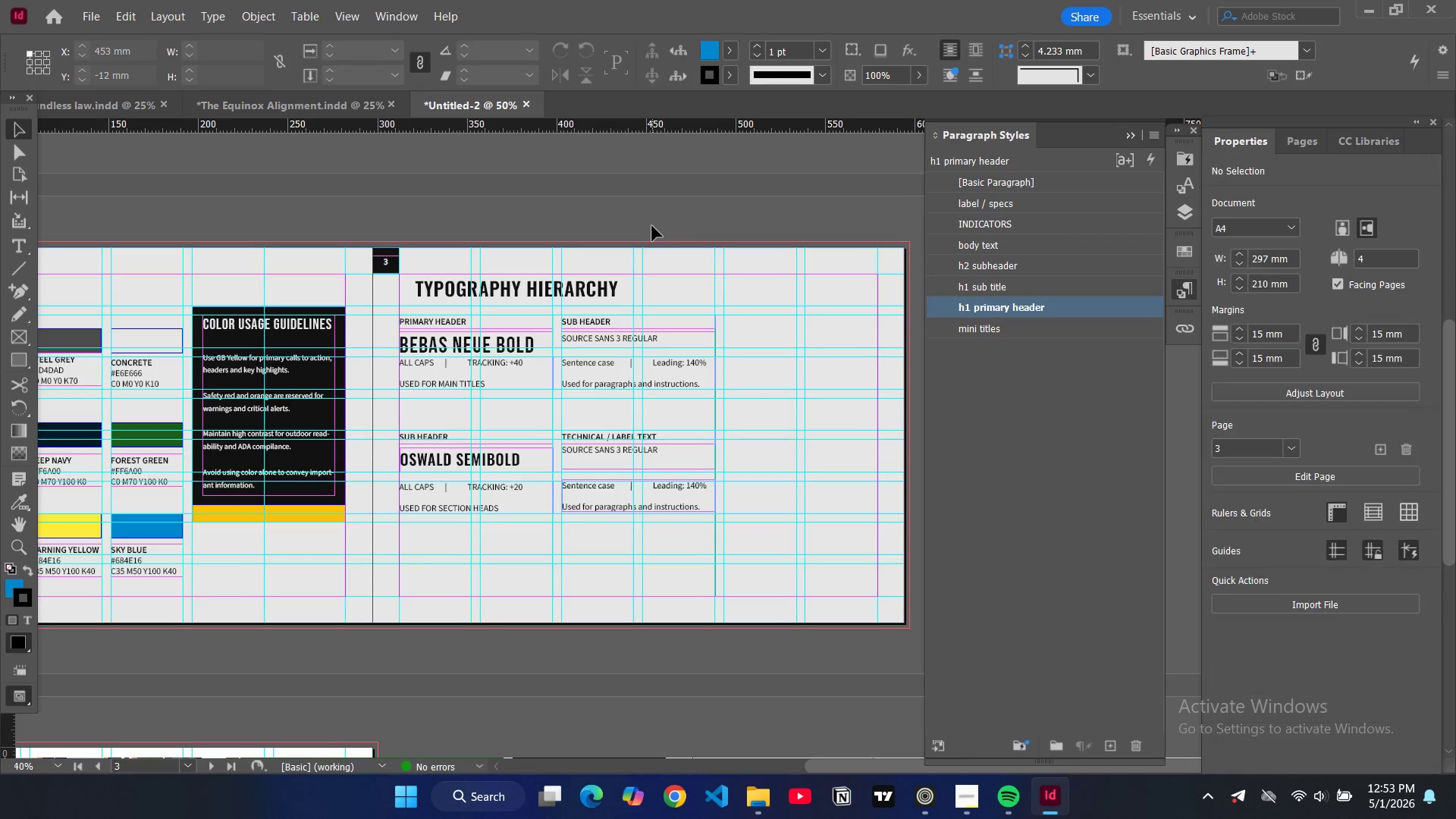 
key(W)
 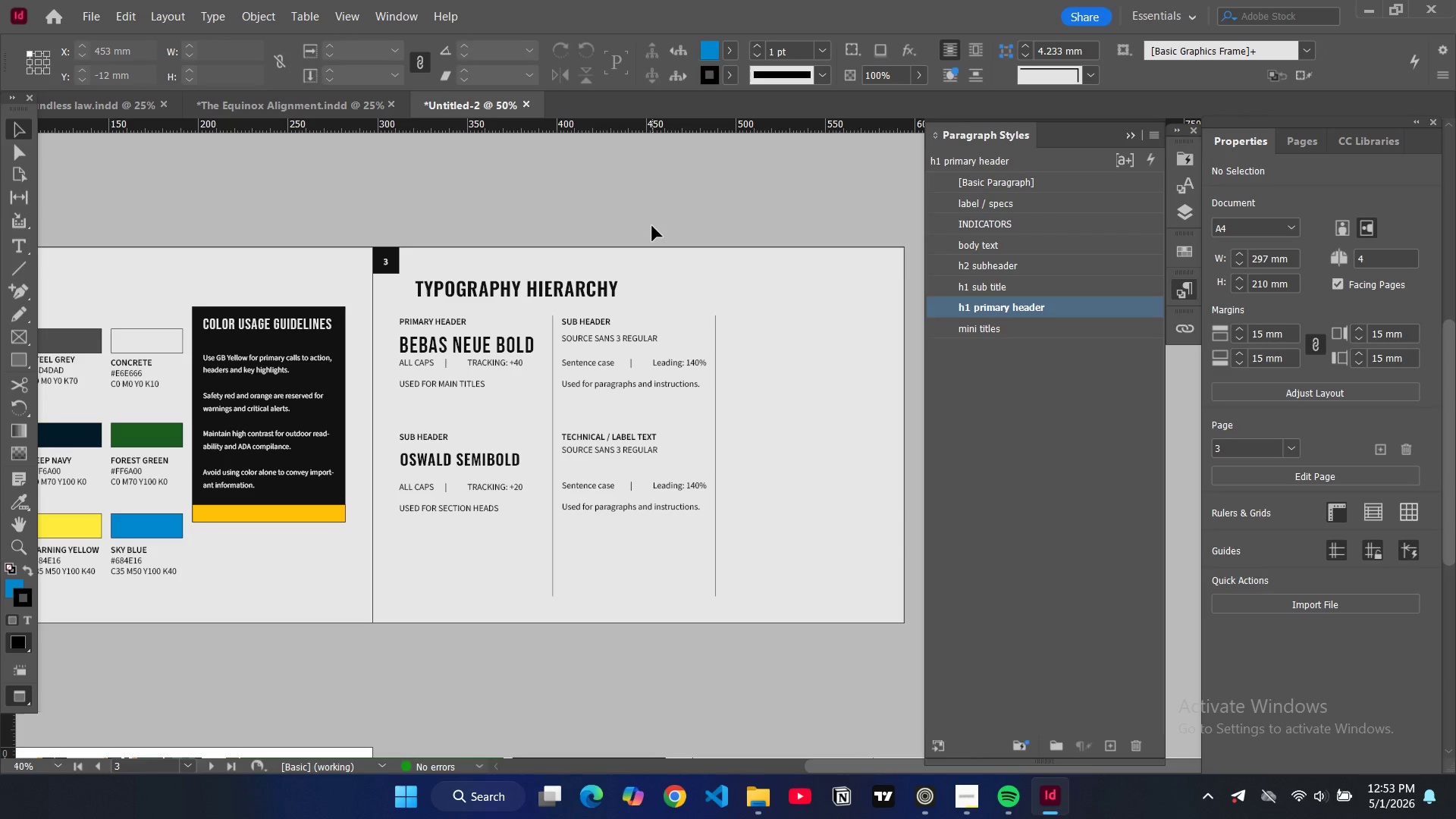 
key(Control+Z)
 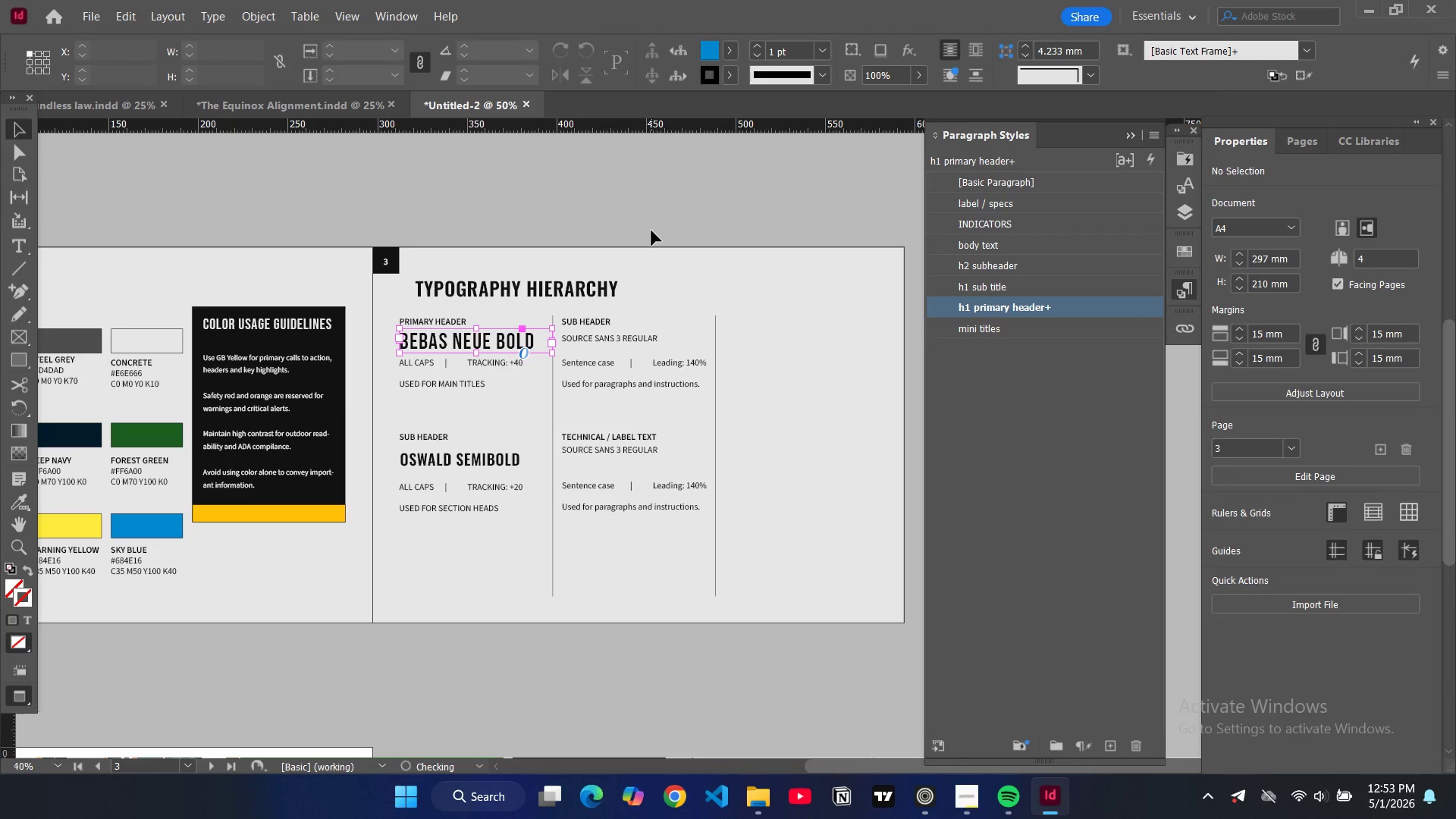 
key(Control+Z)
 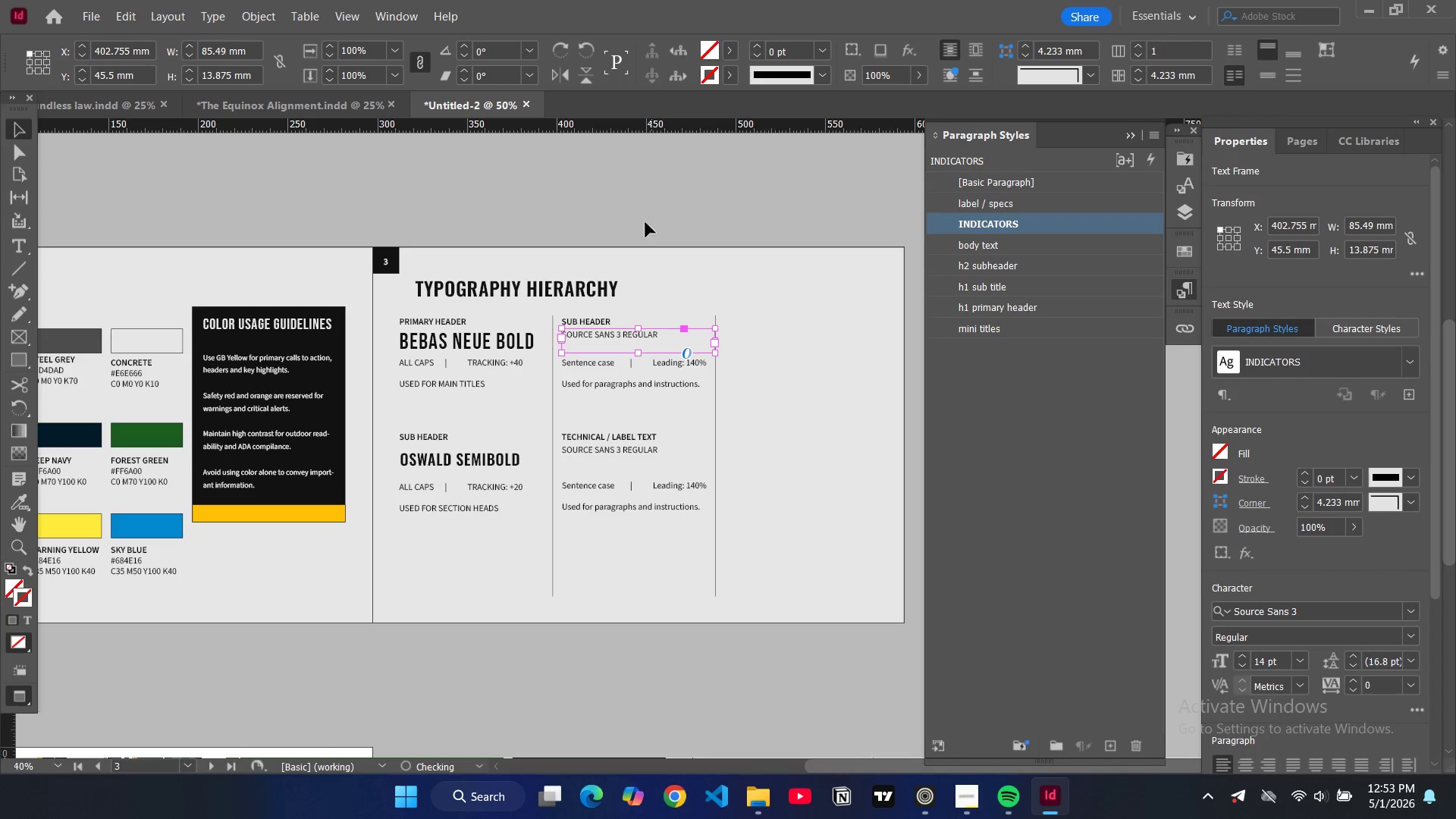 
left_click([636, 212])
 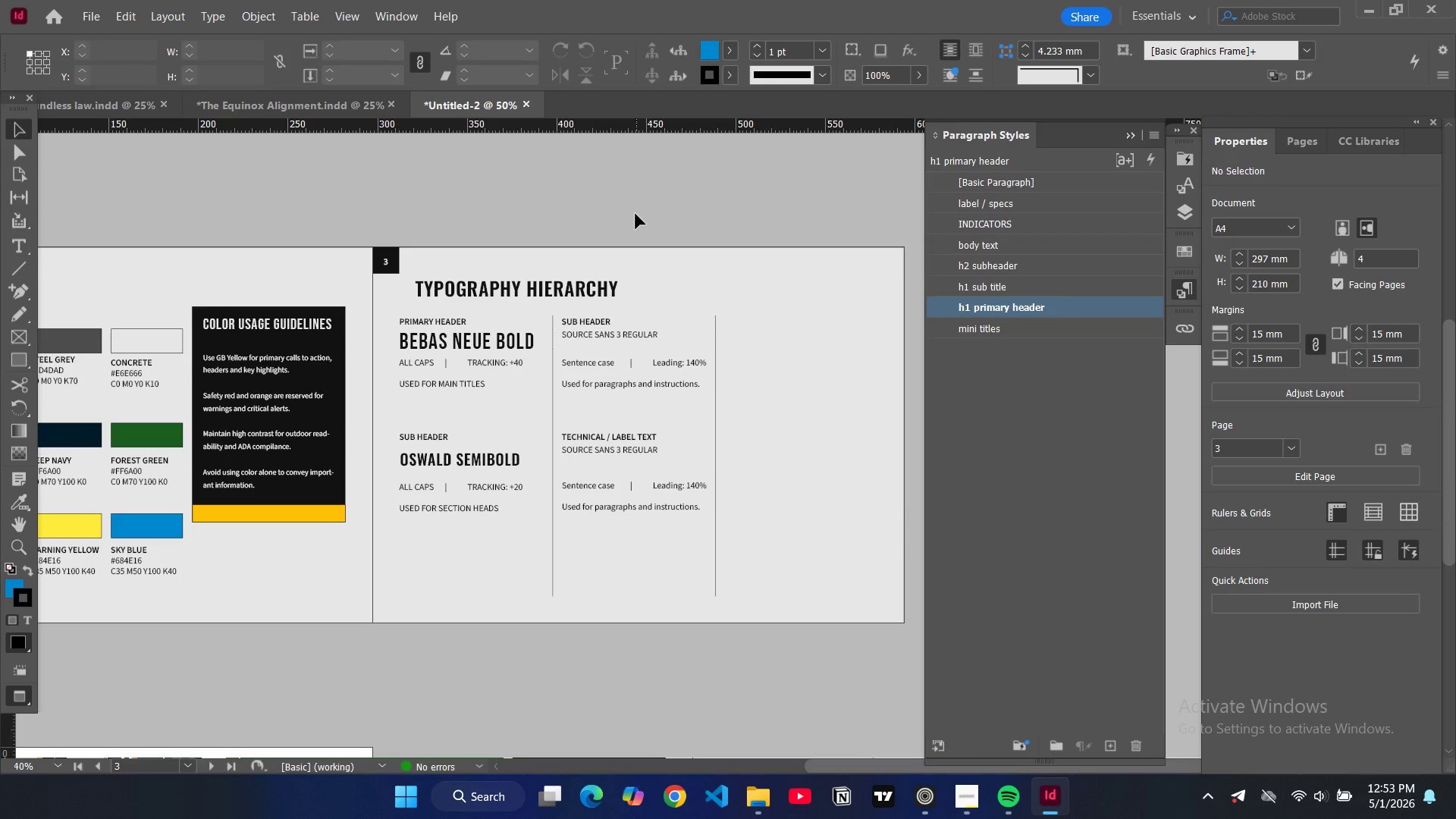 
left_click([621, 337])
 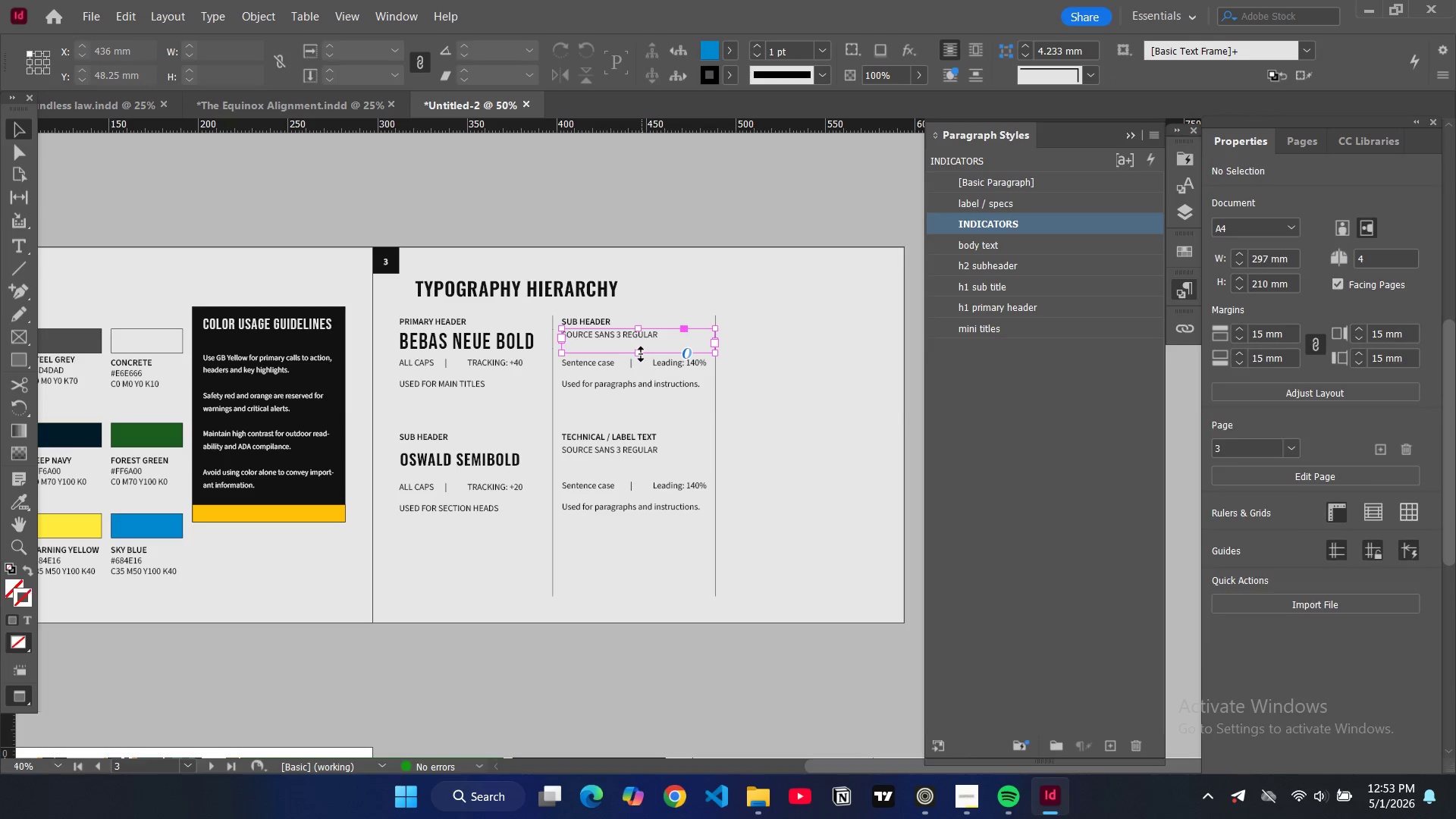 
left_click_drag(start_coordinate=[641, 354], to_coordinate=[640, 342])
 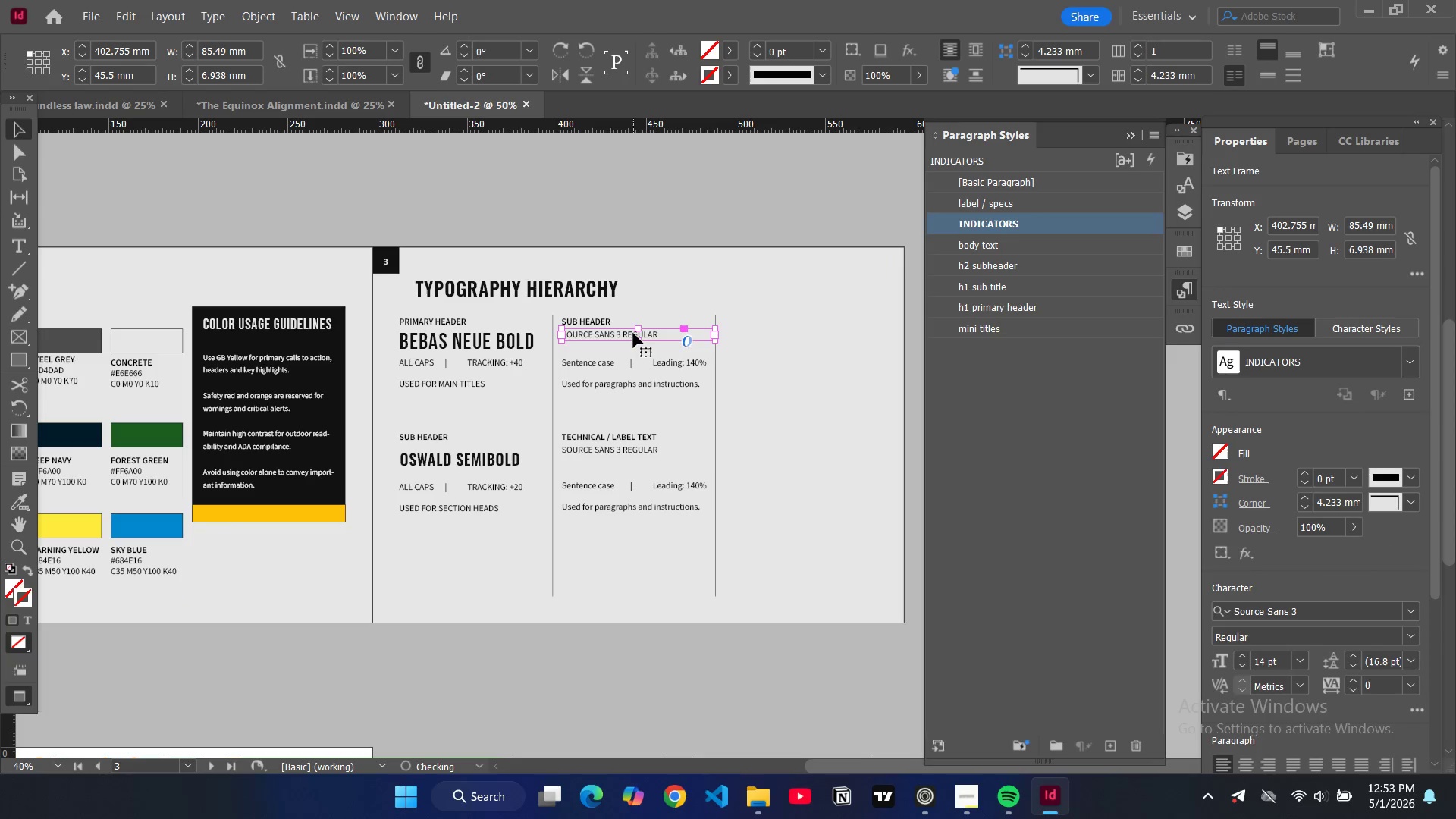 
left_click_drag(start_coordinate=[633, 333], to_coordinate=[633, 337])
 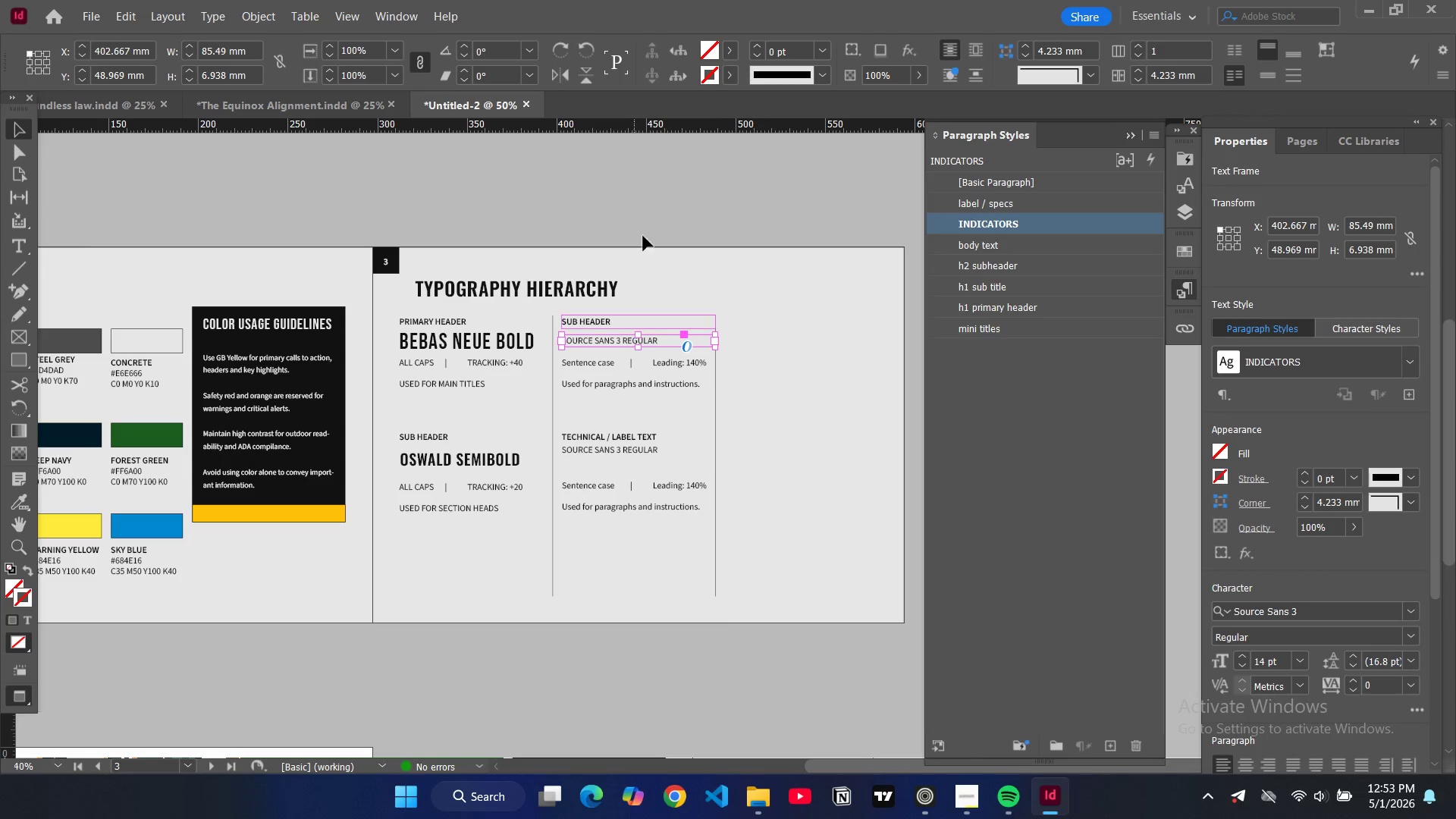 
left_click([644, 211])
 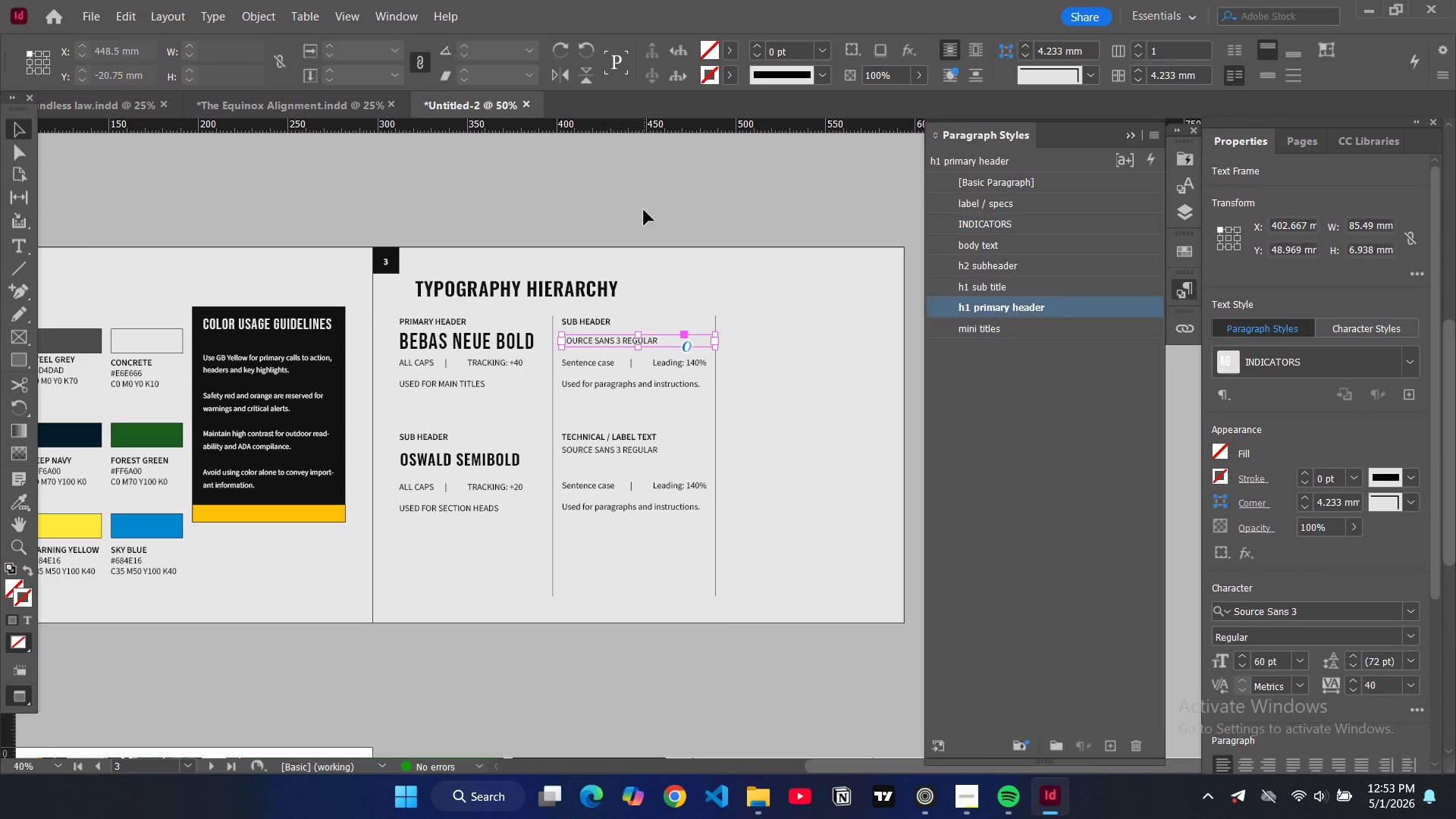 
key(W)
 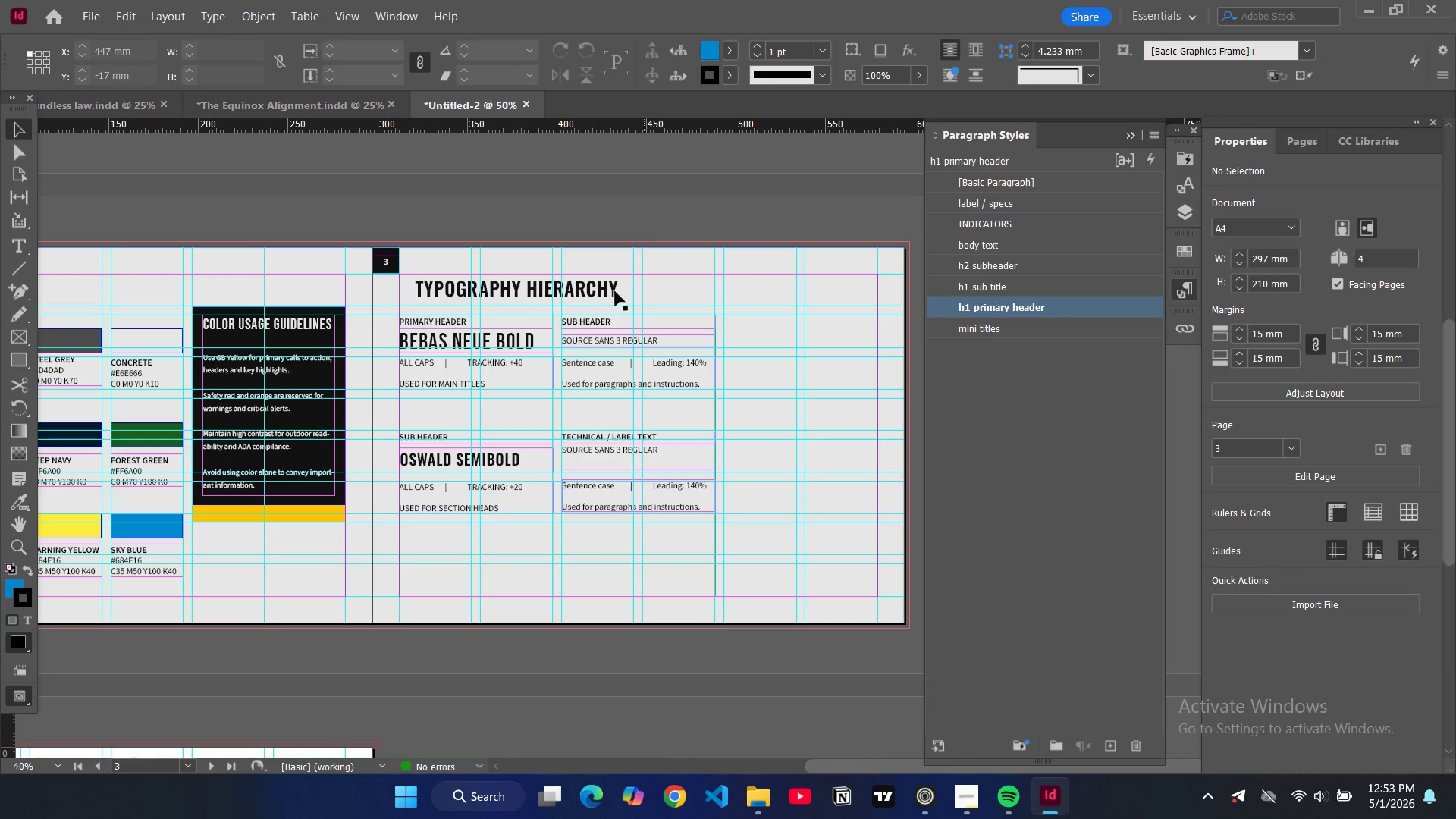 
key(W)
 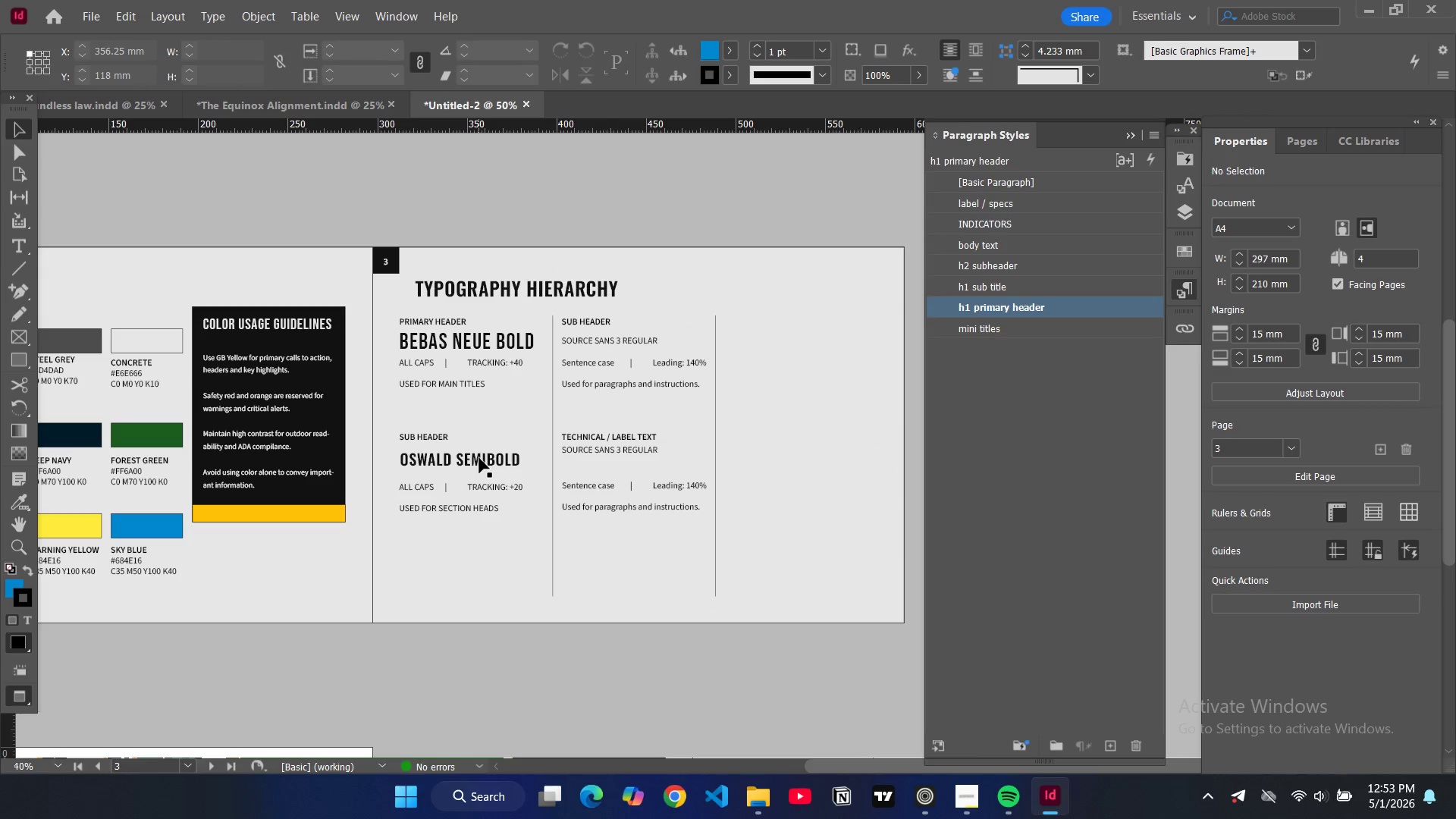 
left_click([479, 458])
 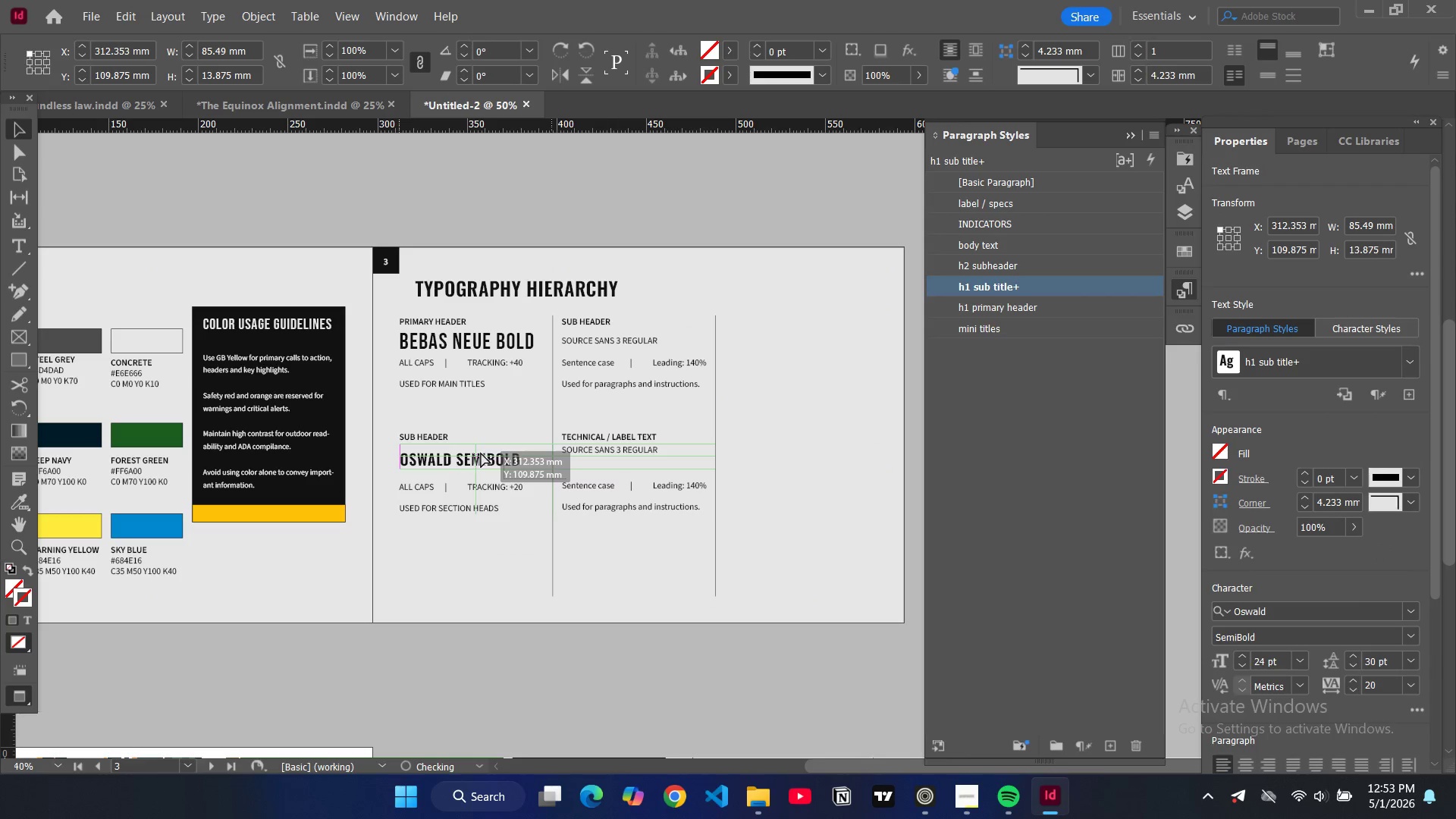 
key(W)
 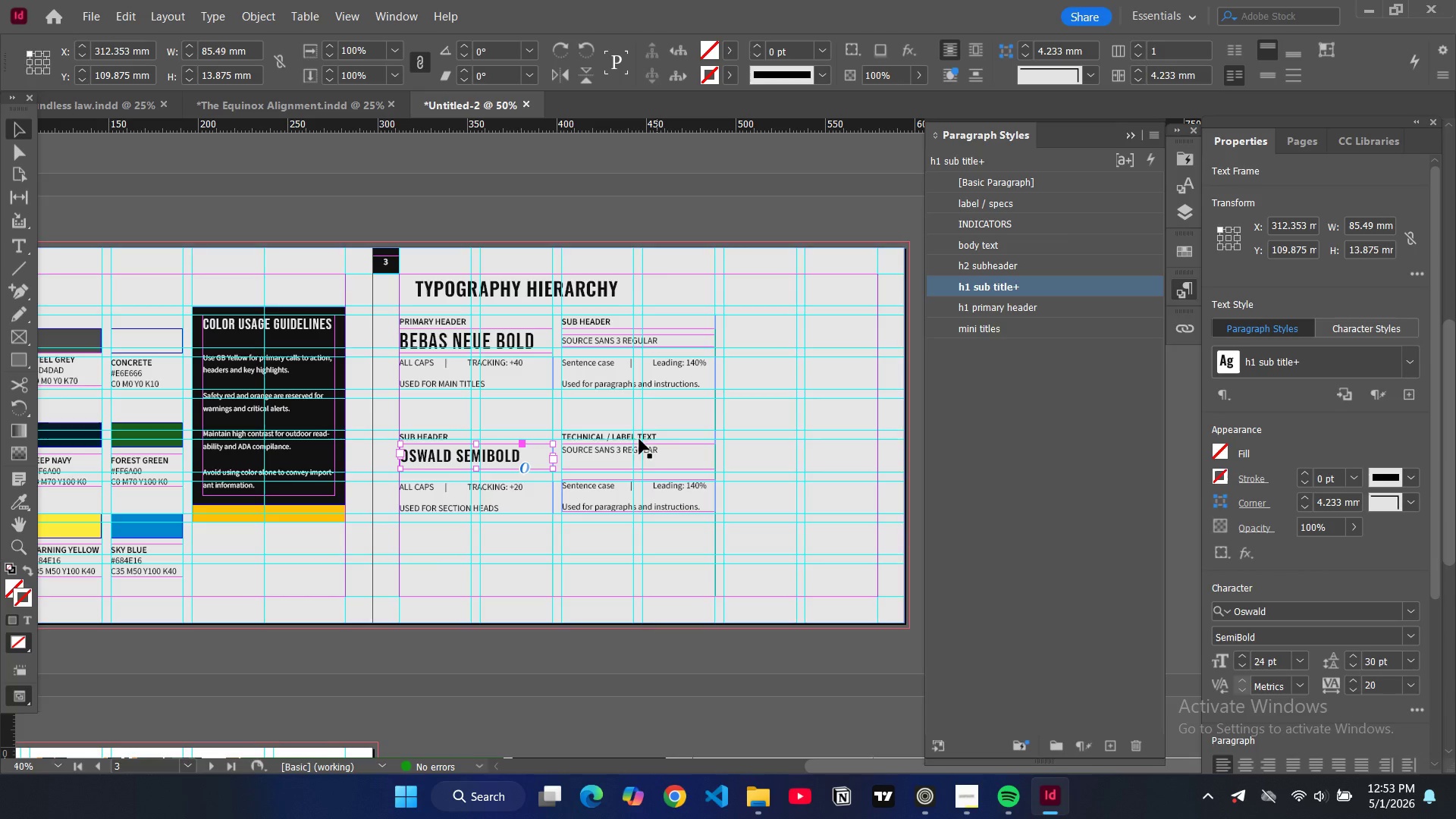 
left_click([626, 462])
 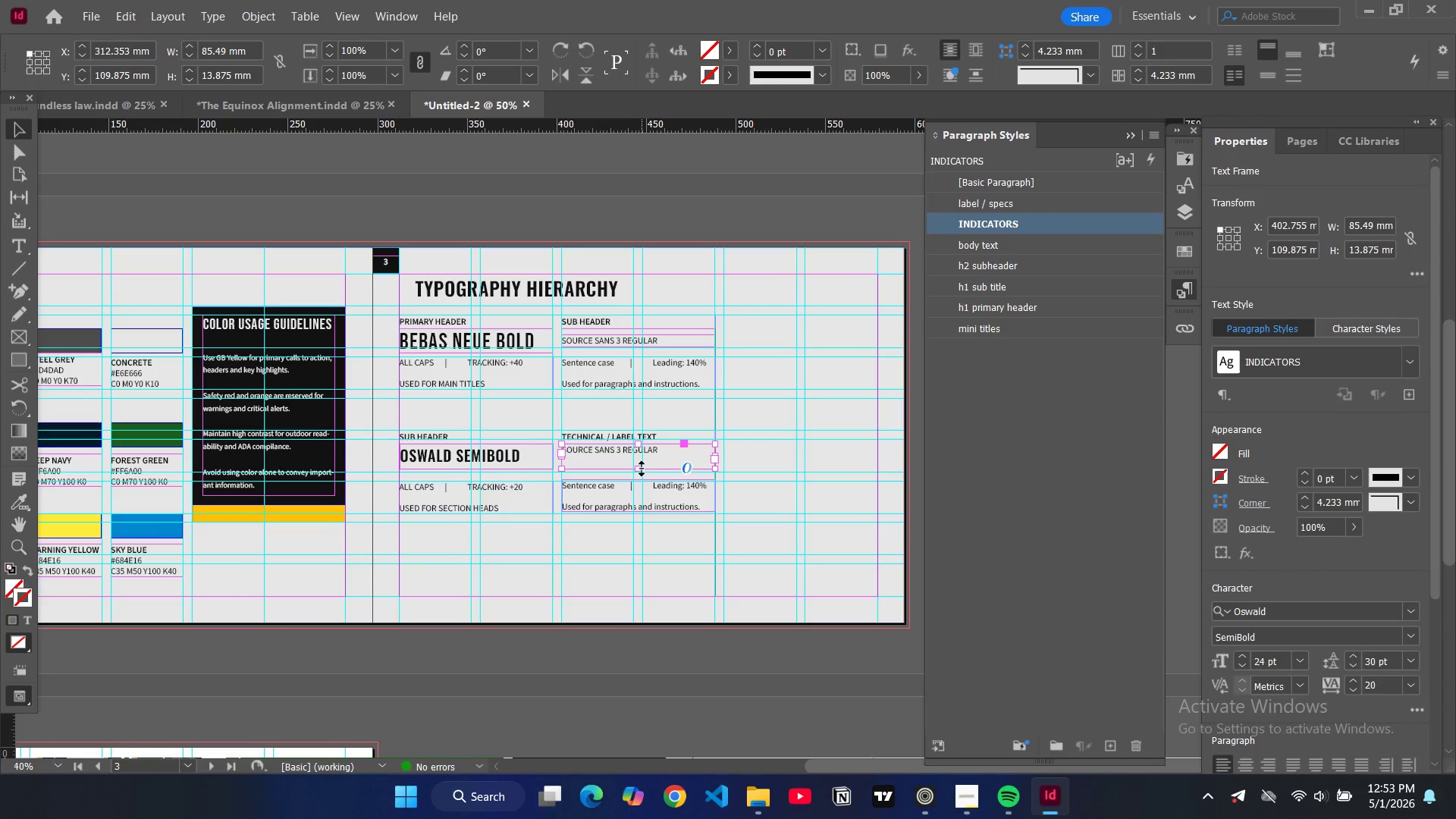 
left_click_drag(start_coordinate=[642, 469], to_coordinate=[636, 457])
 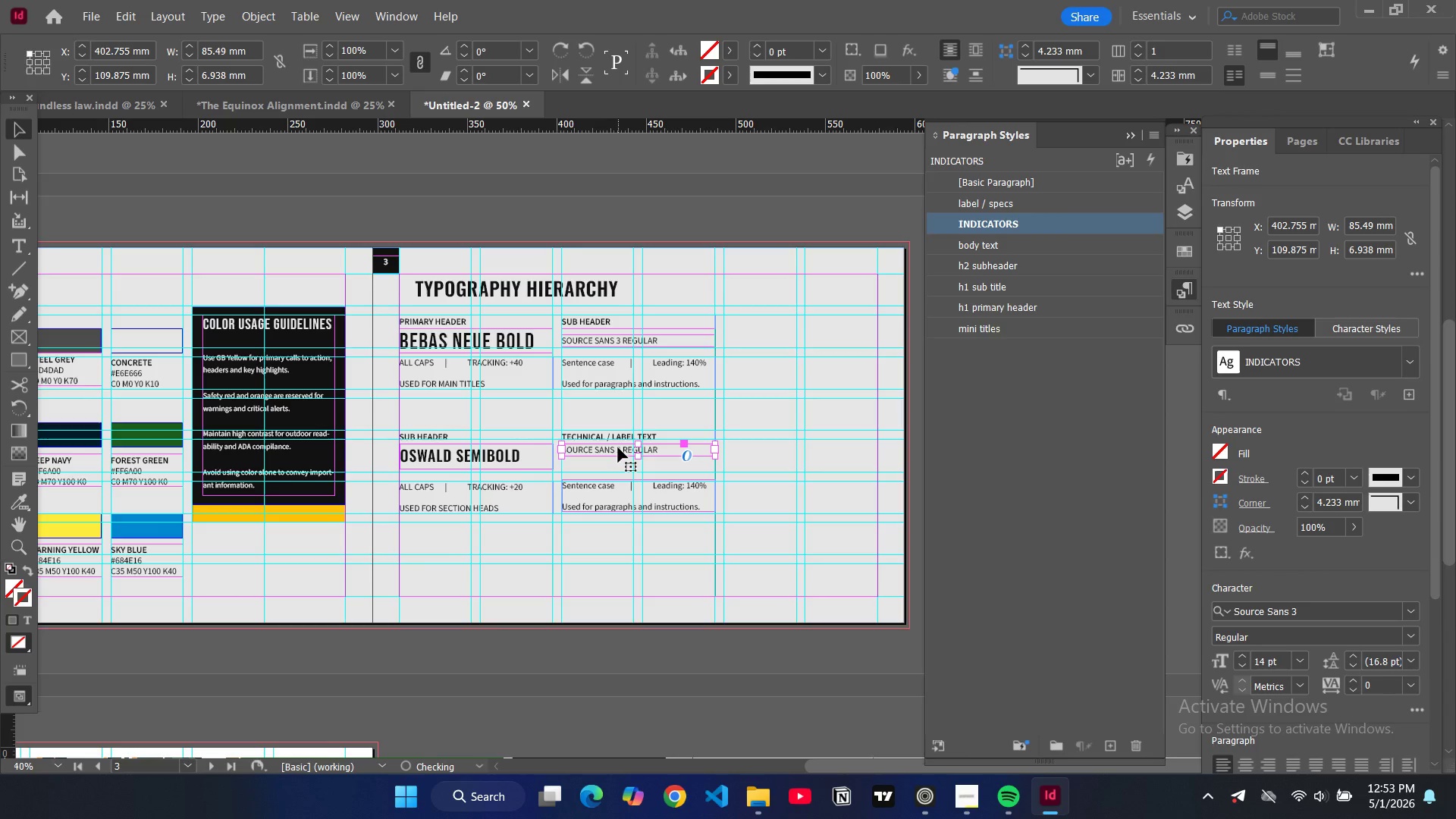 
left_click_drag(start_coordinate=[618, 447], to_coordinate=[618, 453])
 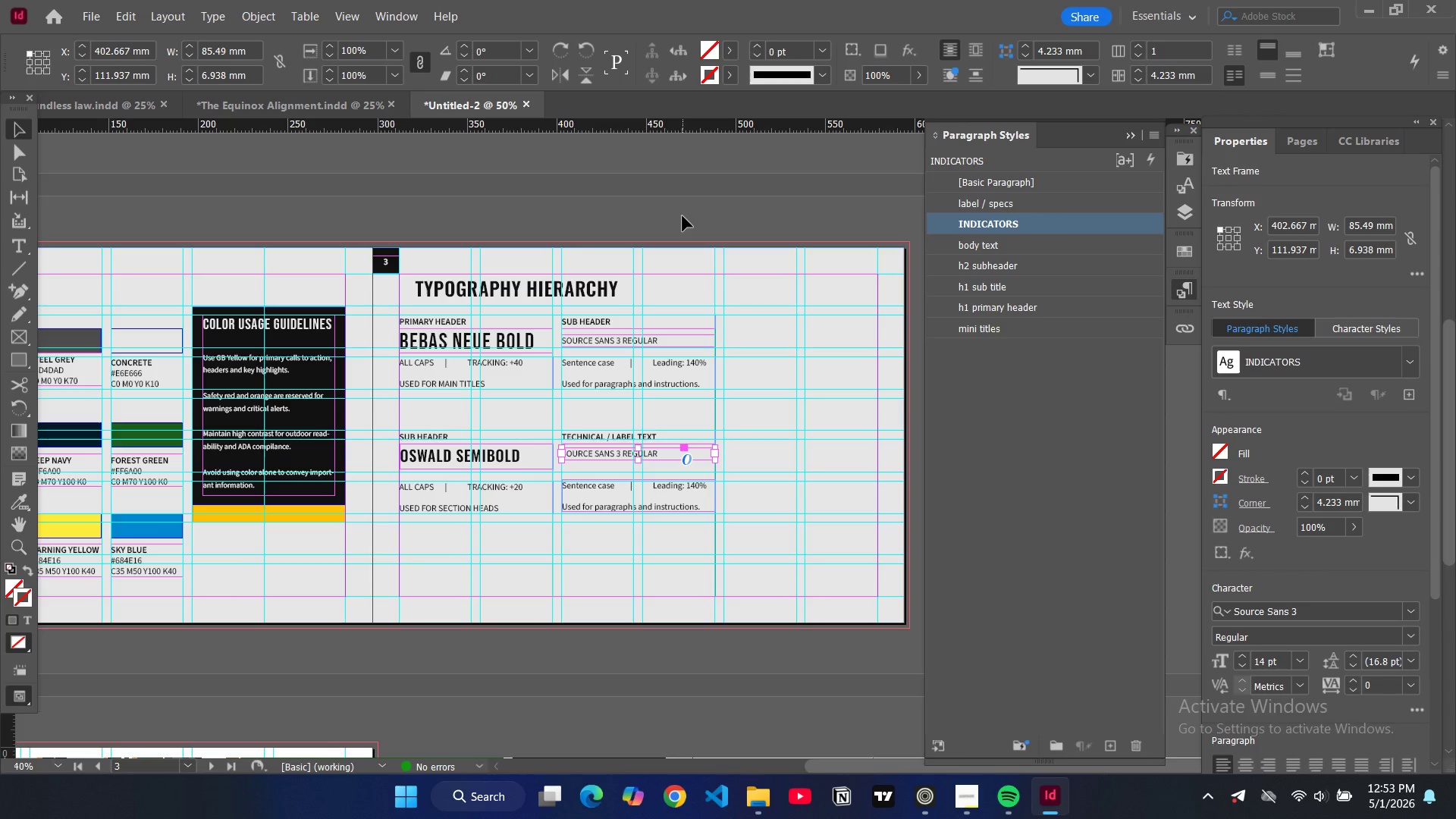 
wait(6.61)
 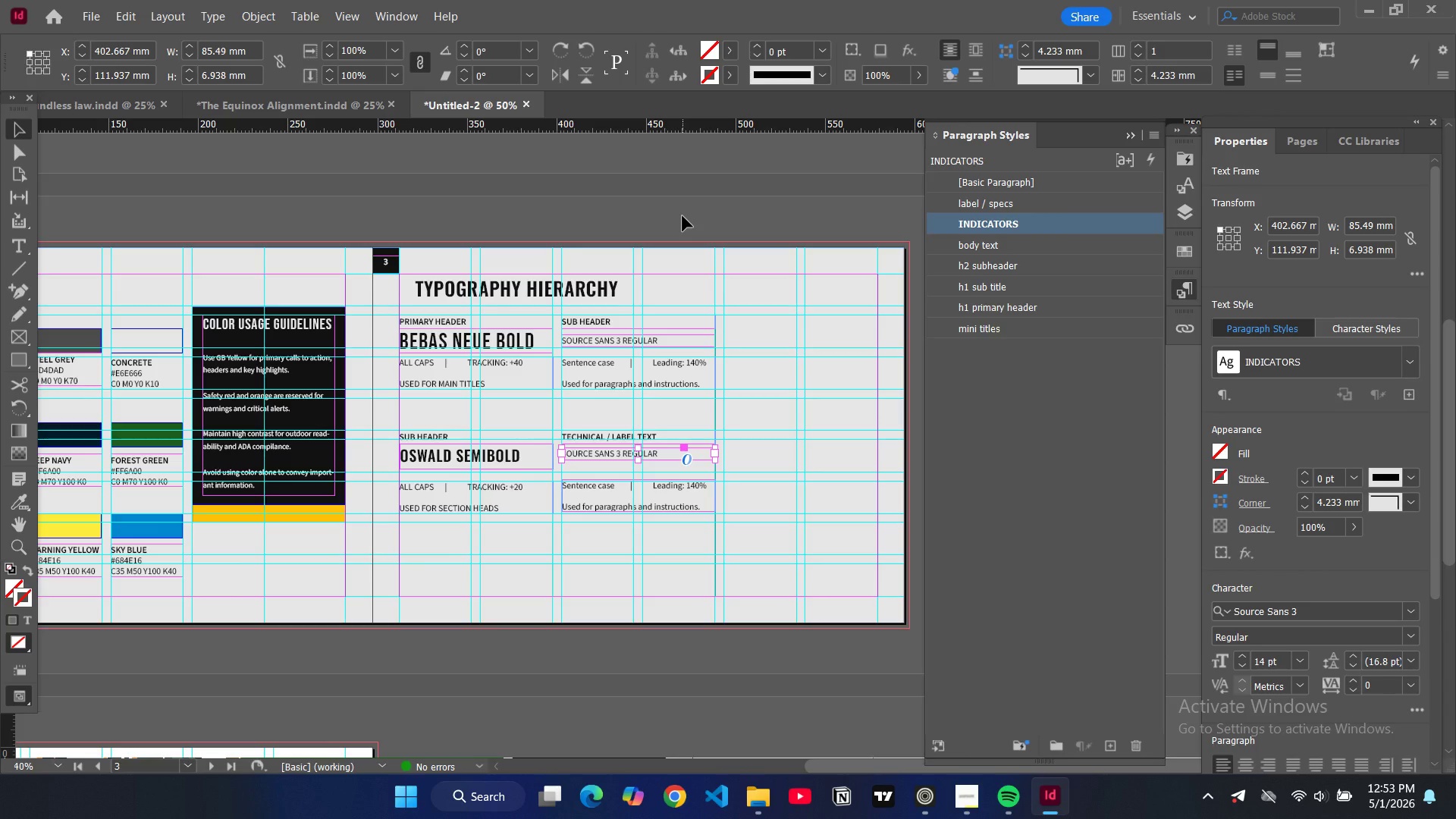 
double_click([616, 448])
 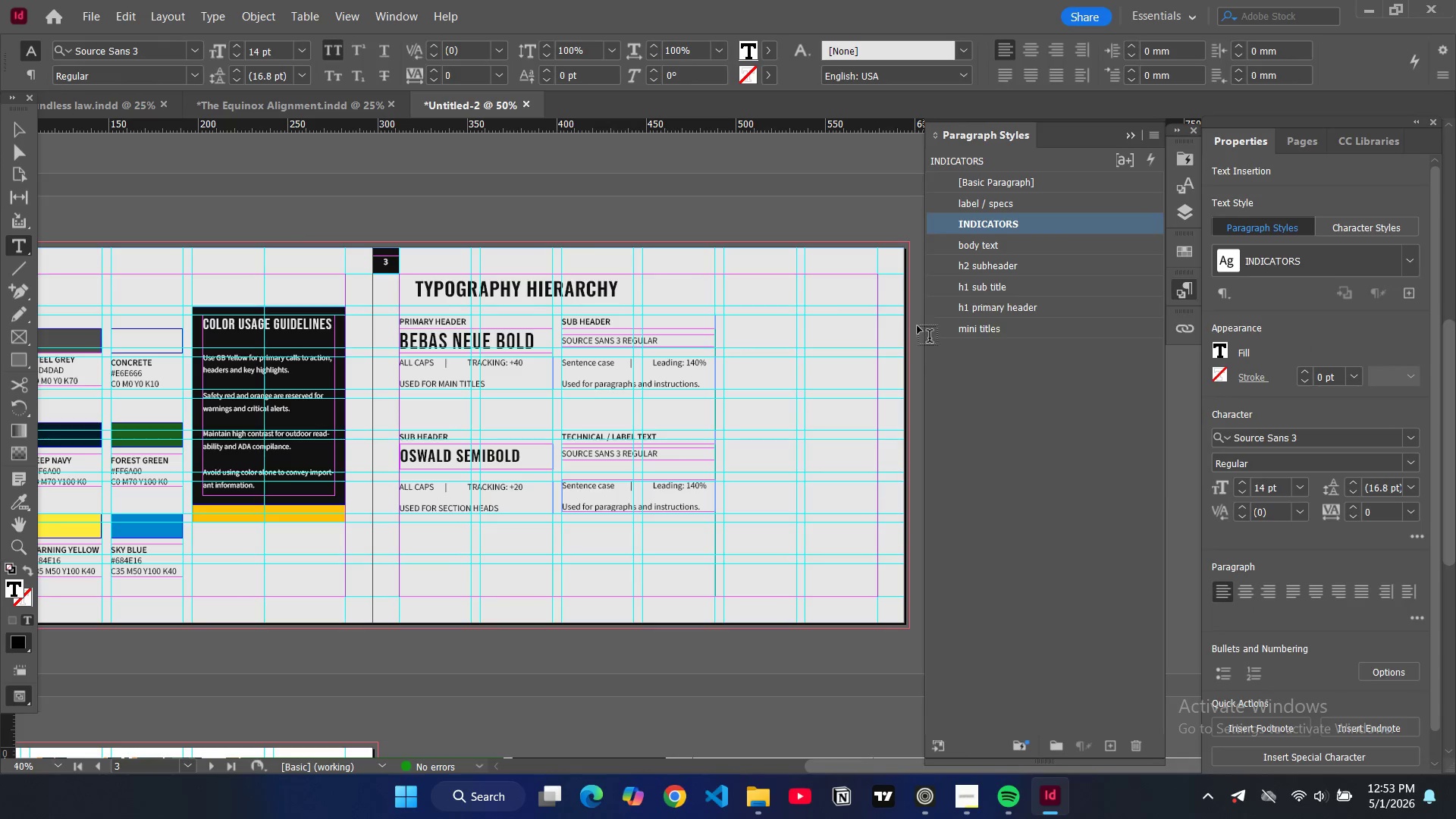 
key(Control+A)
 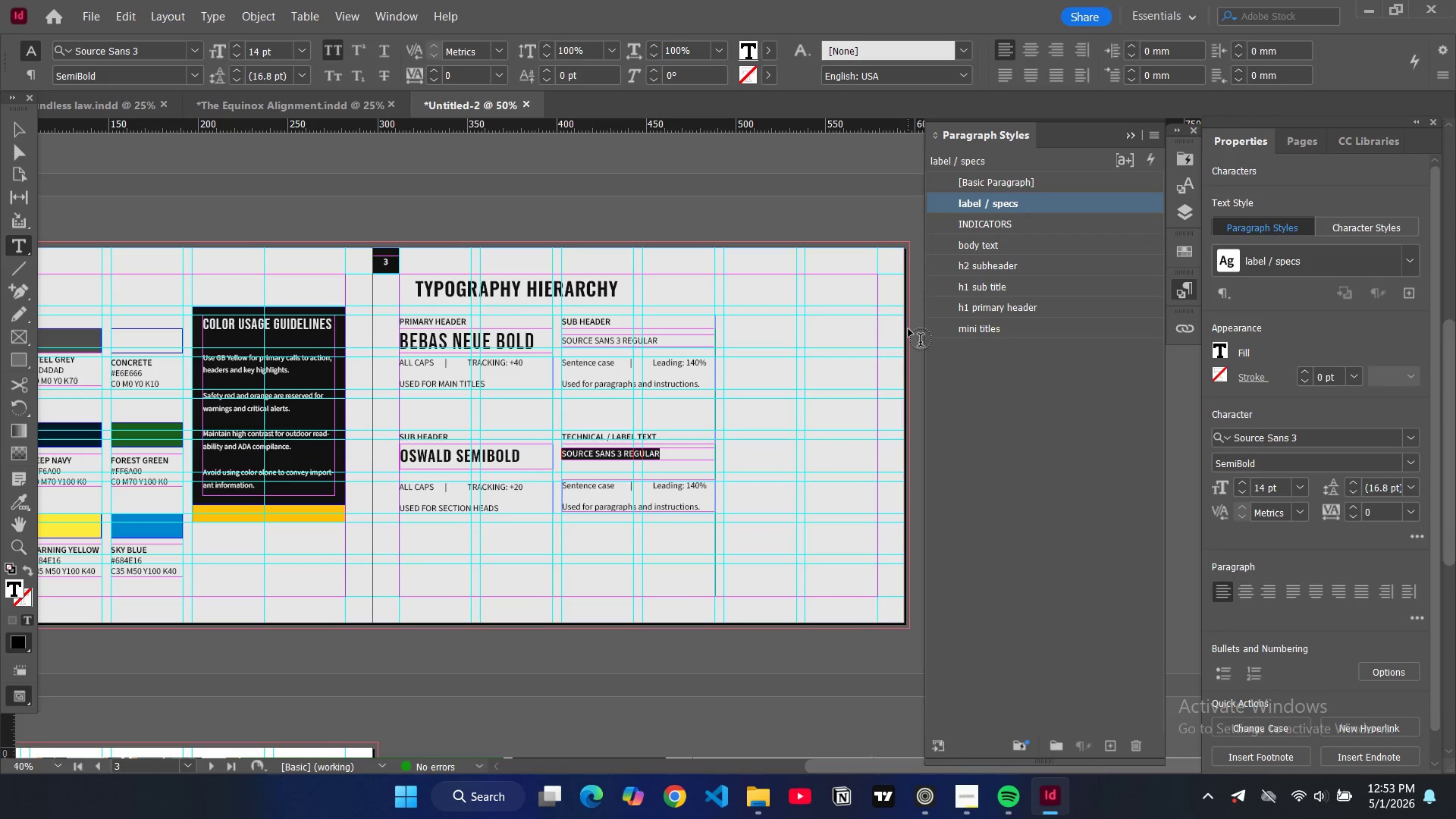 
type(source sans 3 semibold)
 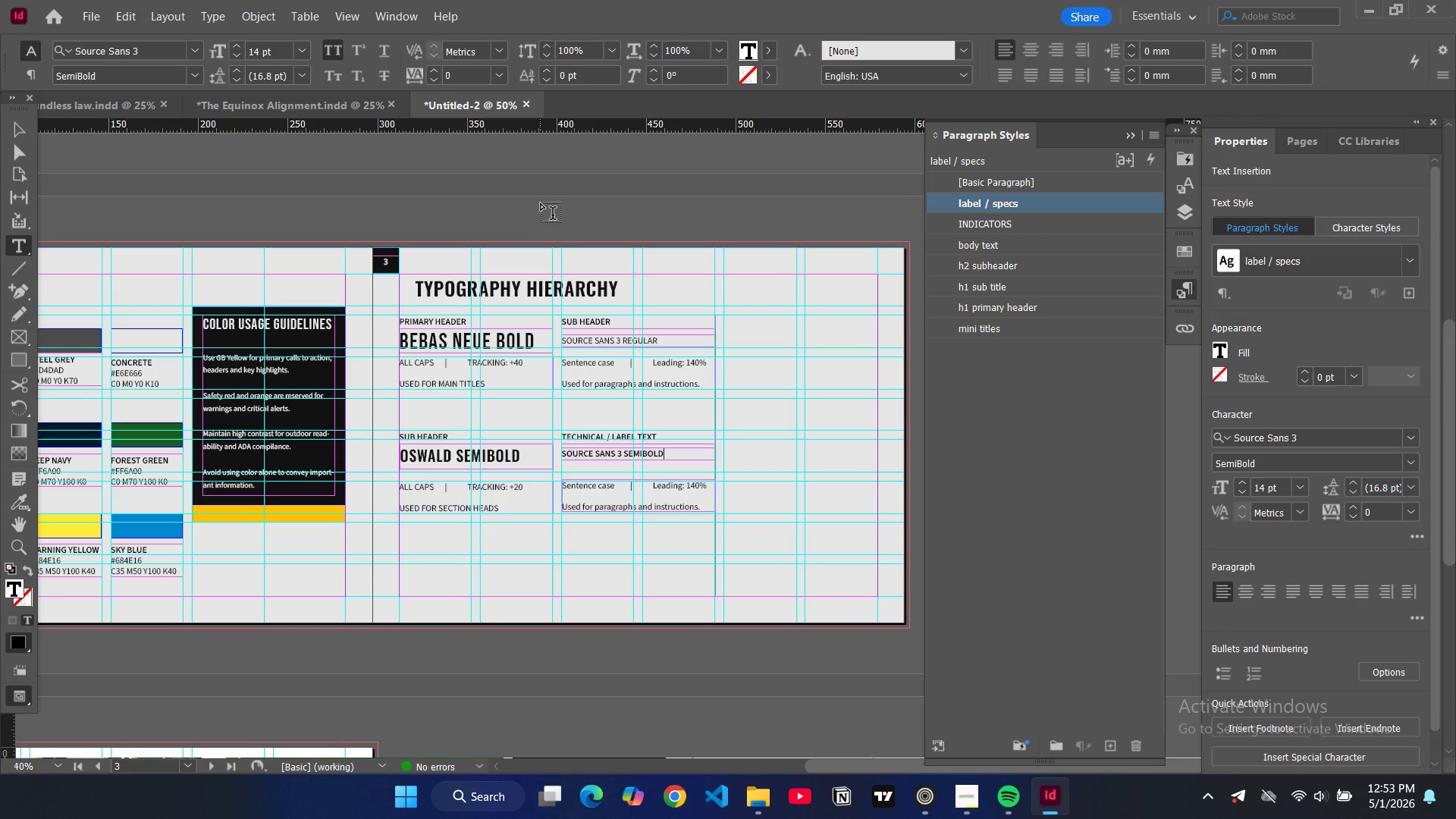 
left_click([17, 127])
 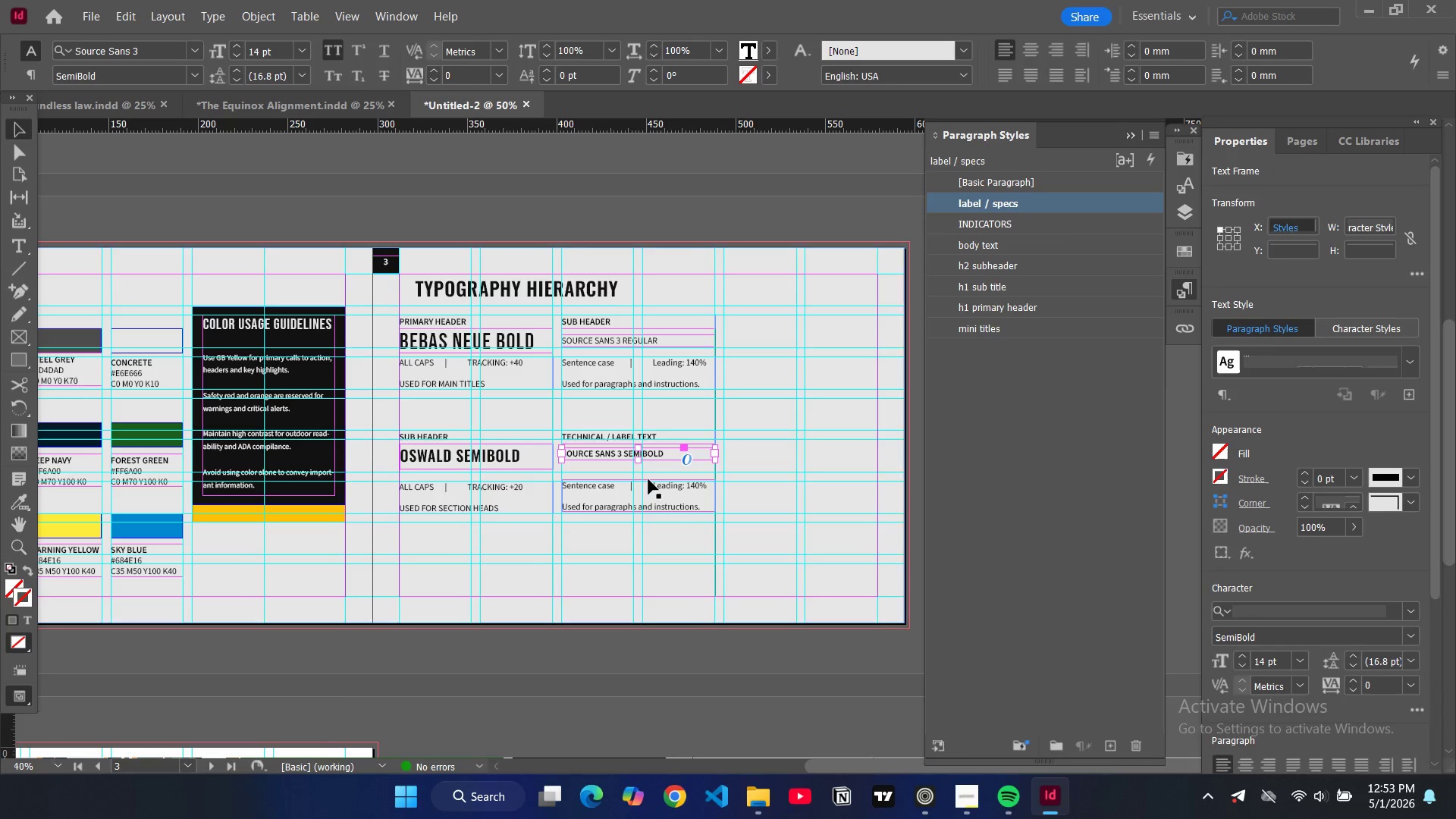 
left_click([648, 488])
 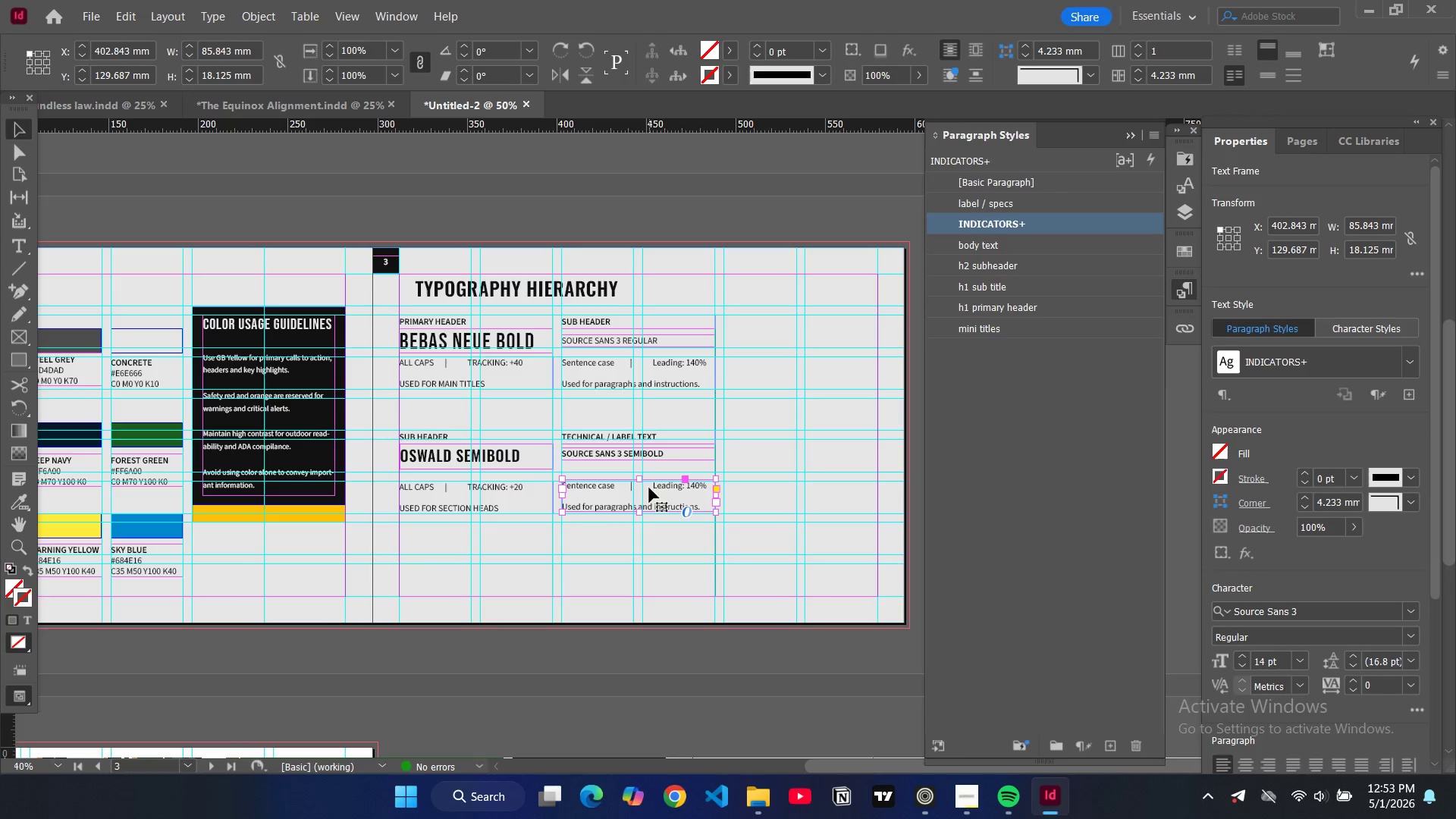 
key(Backspace)
 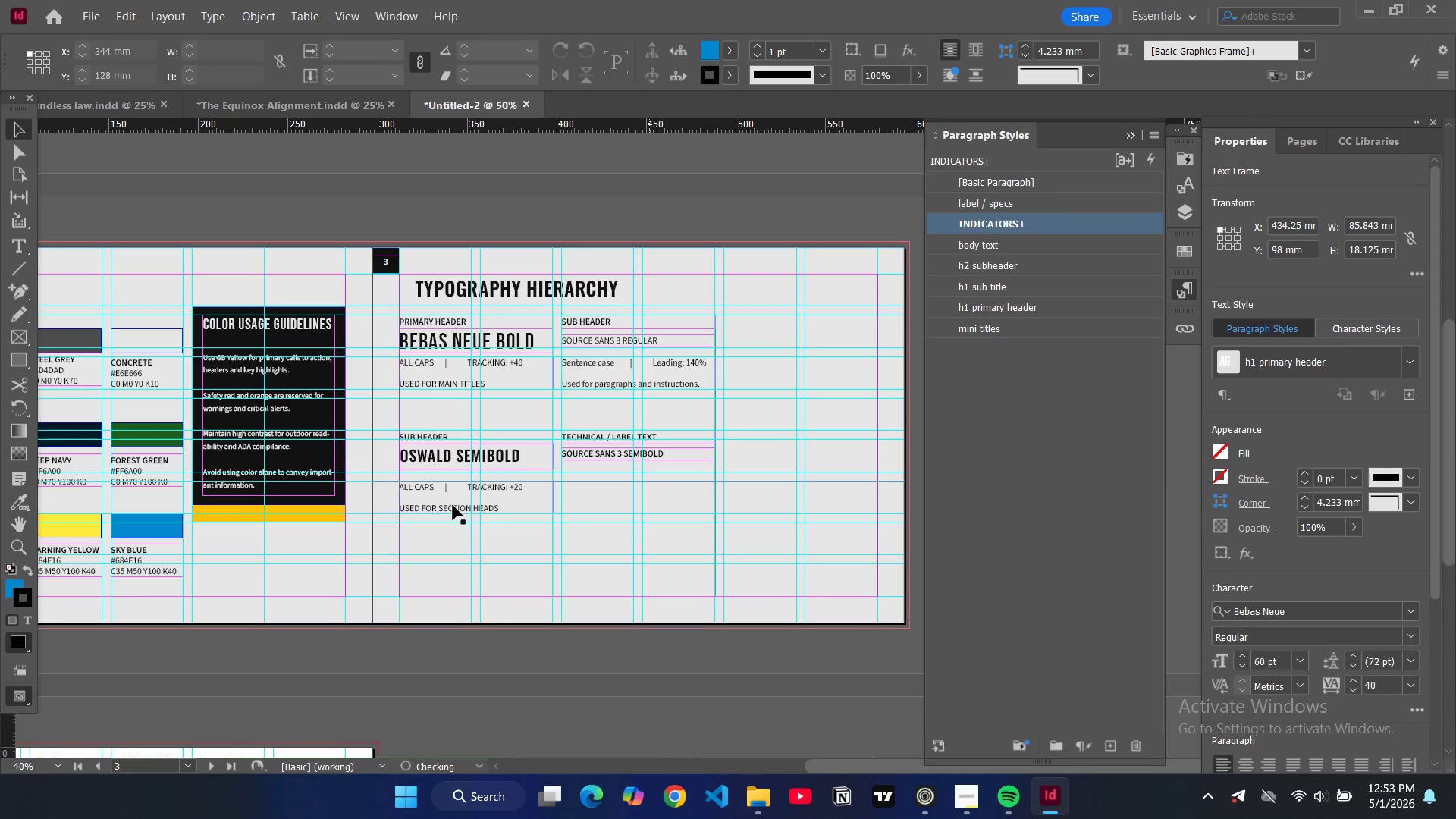 
left_click([453, 505])
 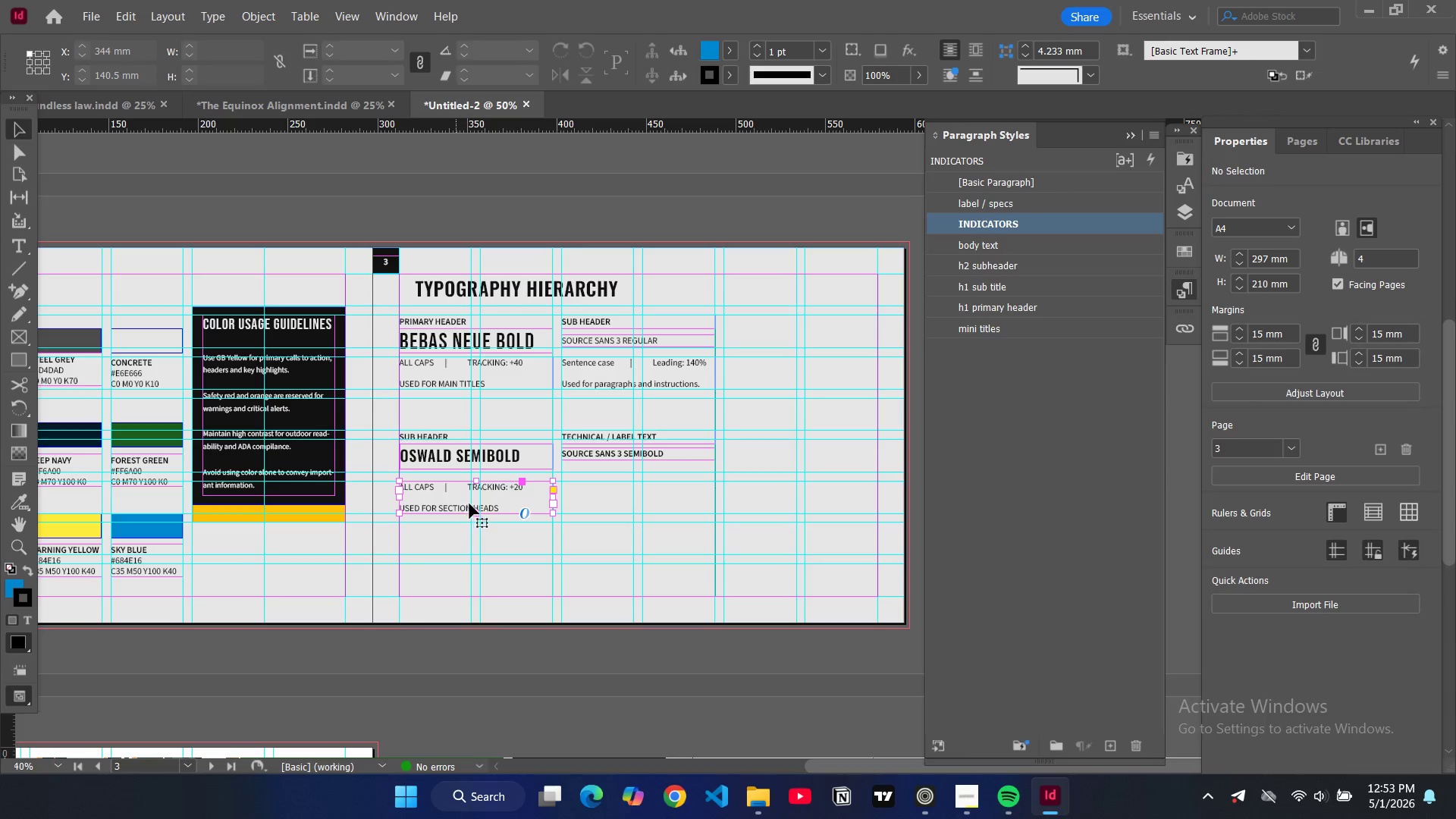 
key(Control+C)
 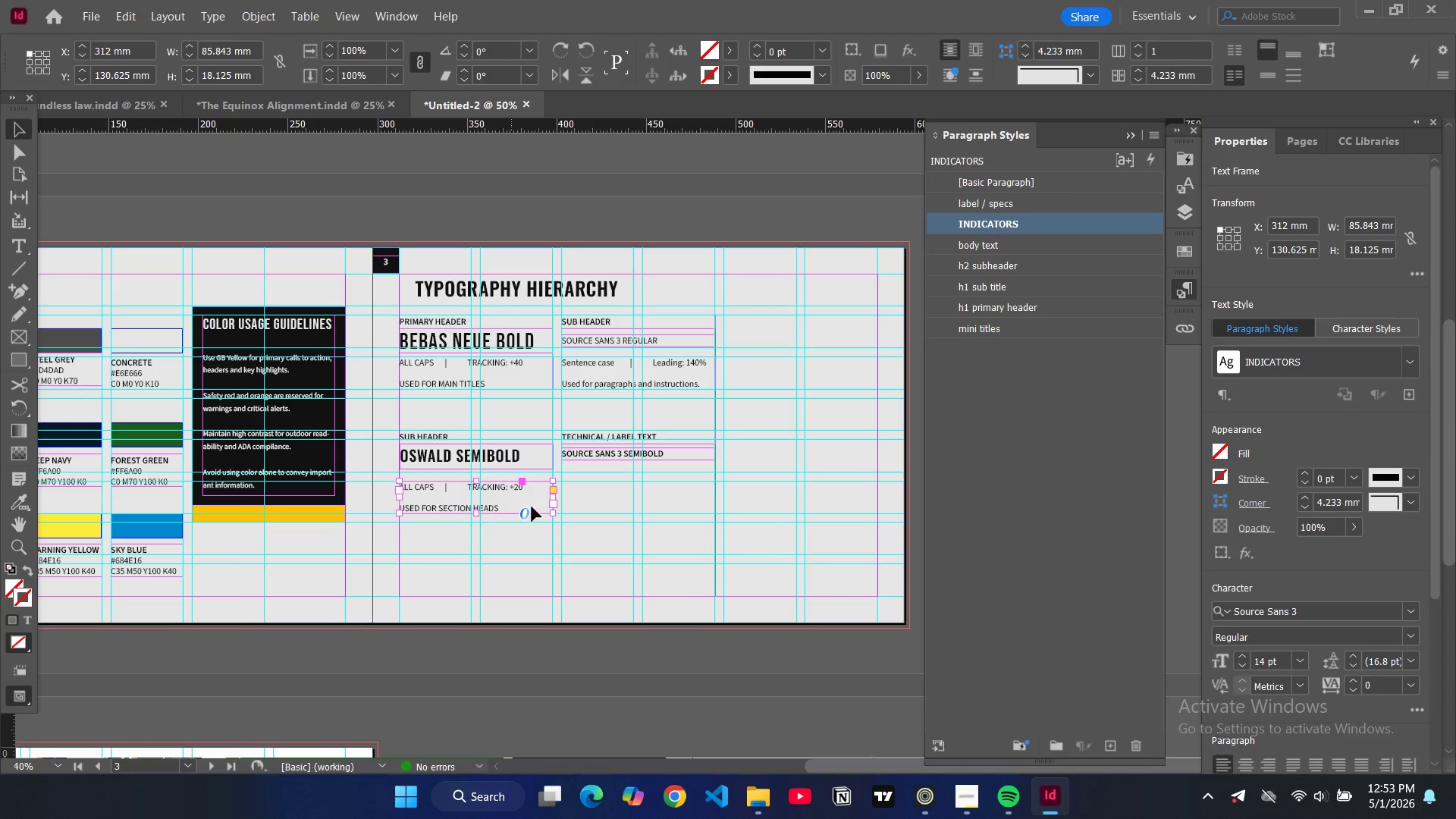 
key(Control+V)
 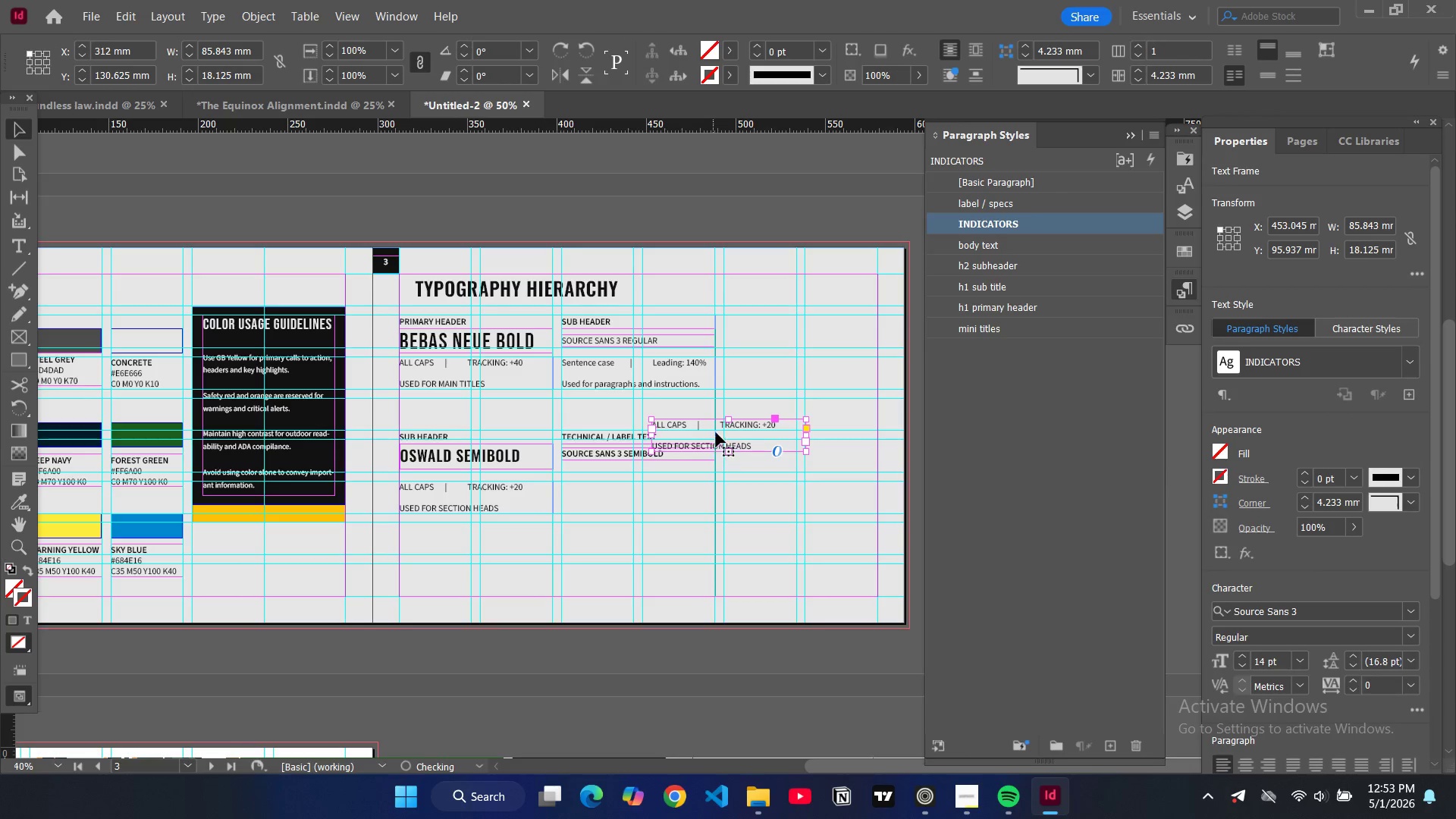 
left_click_drag(start_coordinate=[712, 427], to_coordinate=[622, 490])
 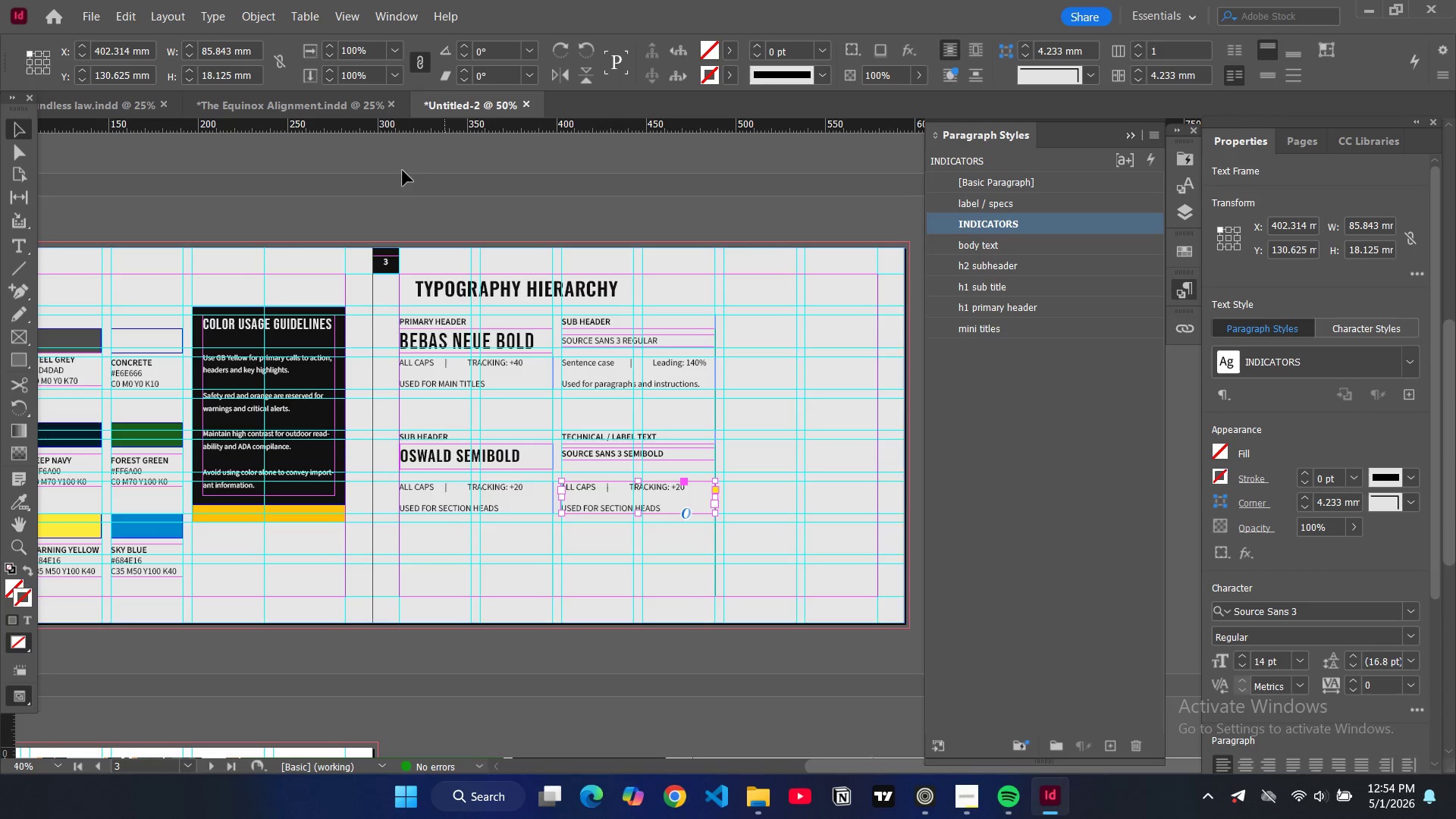 
wait(6.5)
 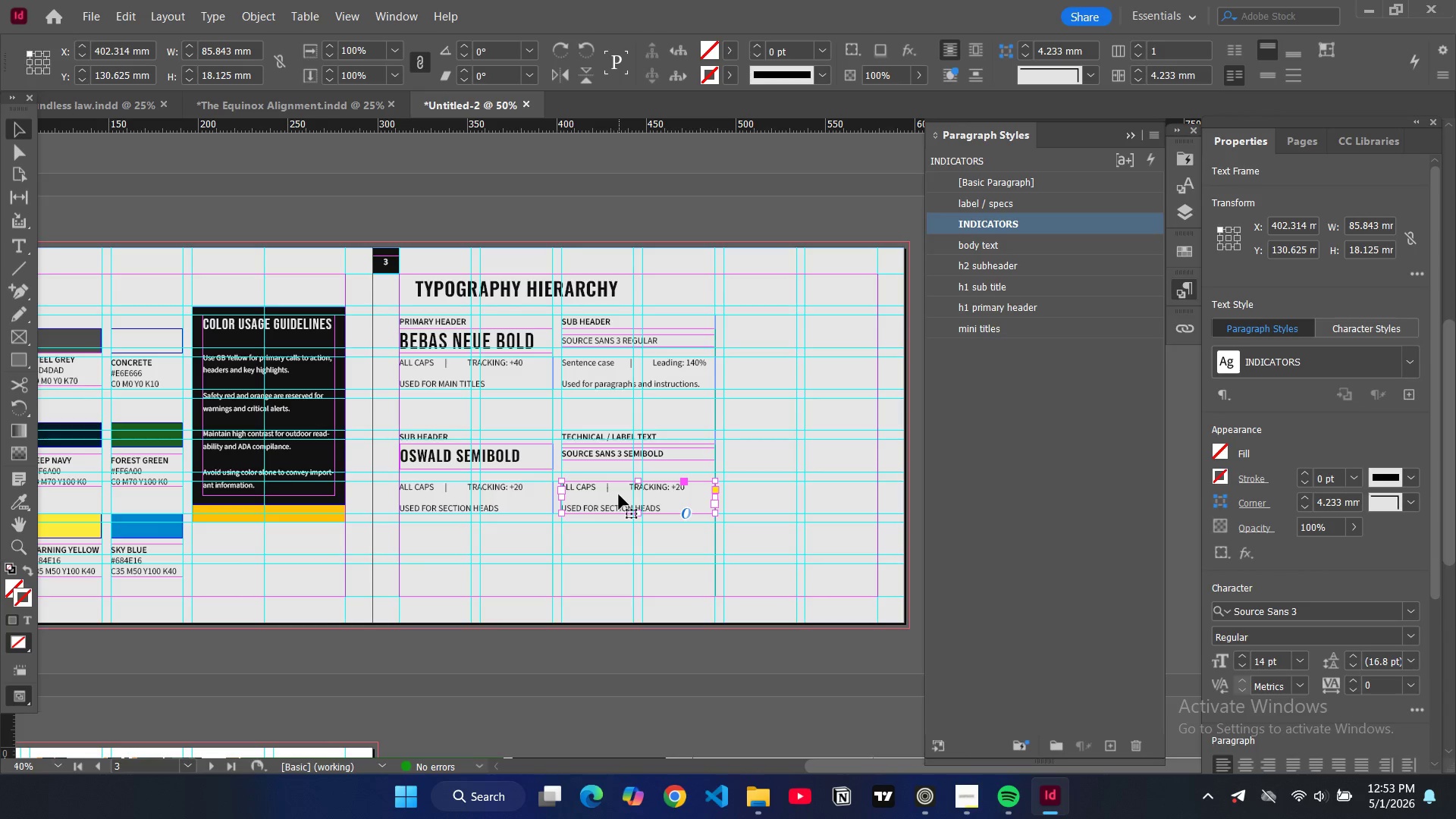 
double_click([657, 483])
 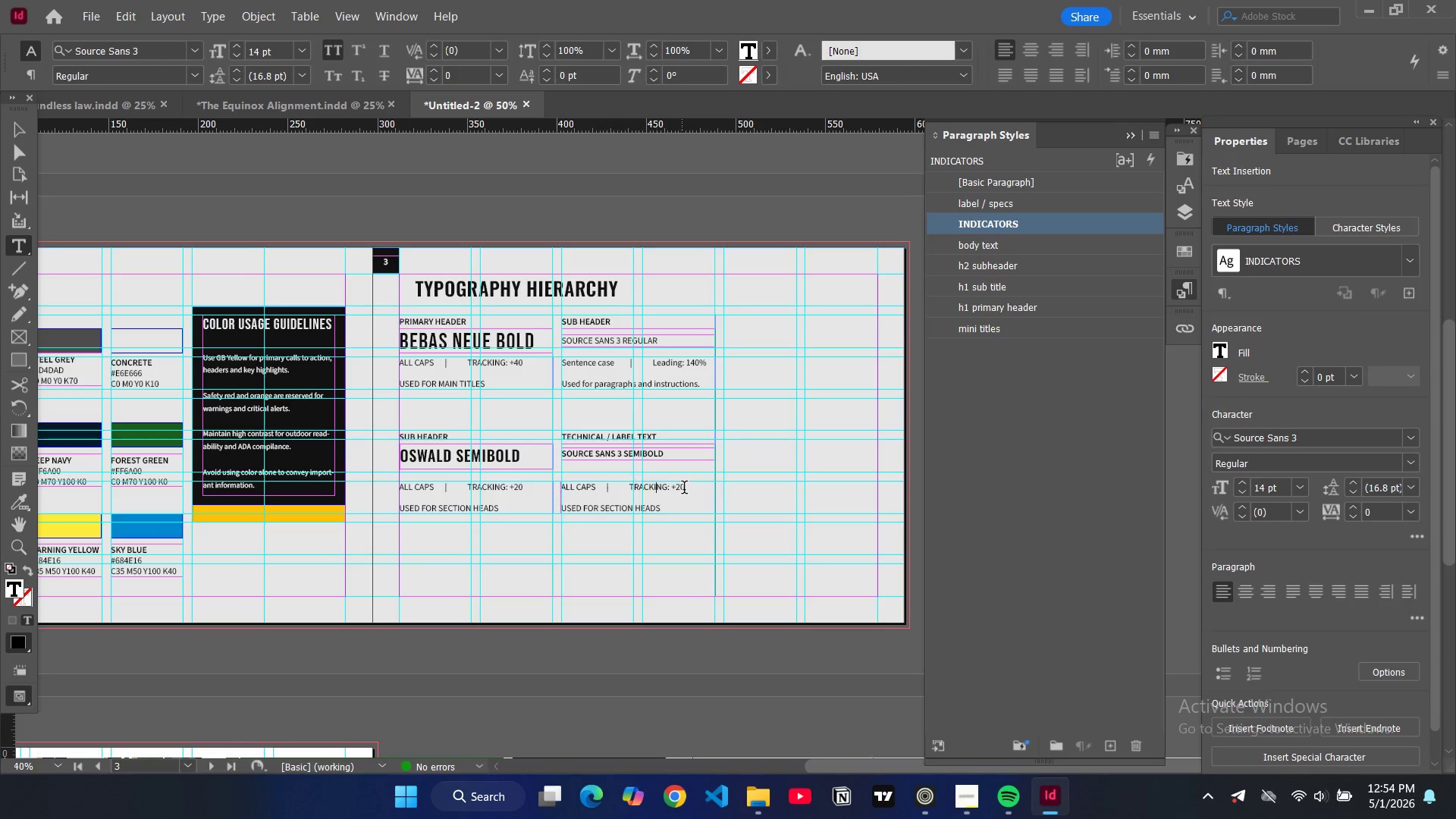 
left_click_drag(start_coordinate=[686, 489], to_coordinate=[629, 485])
 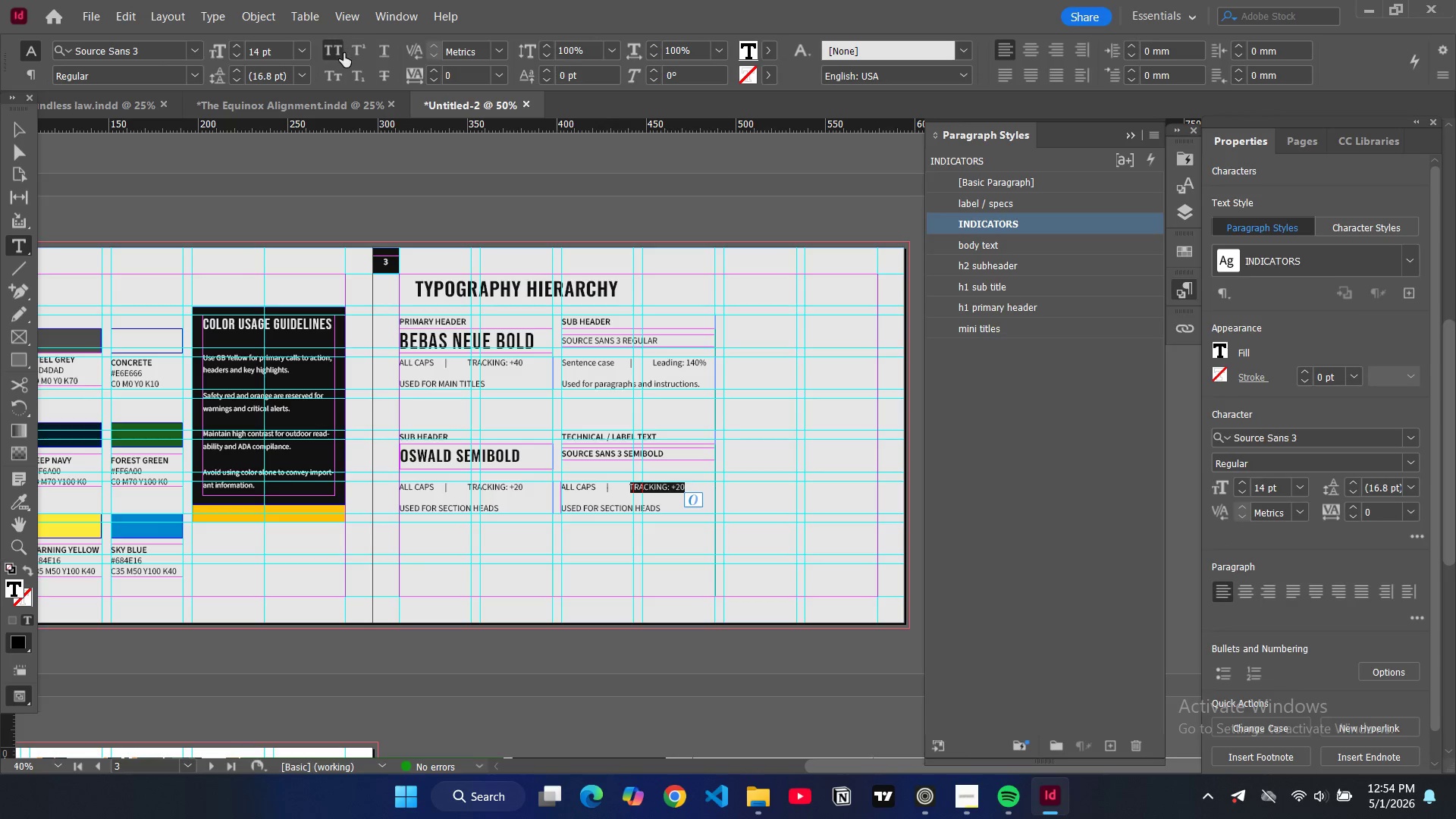 
left_click([339, 53])
 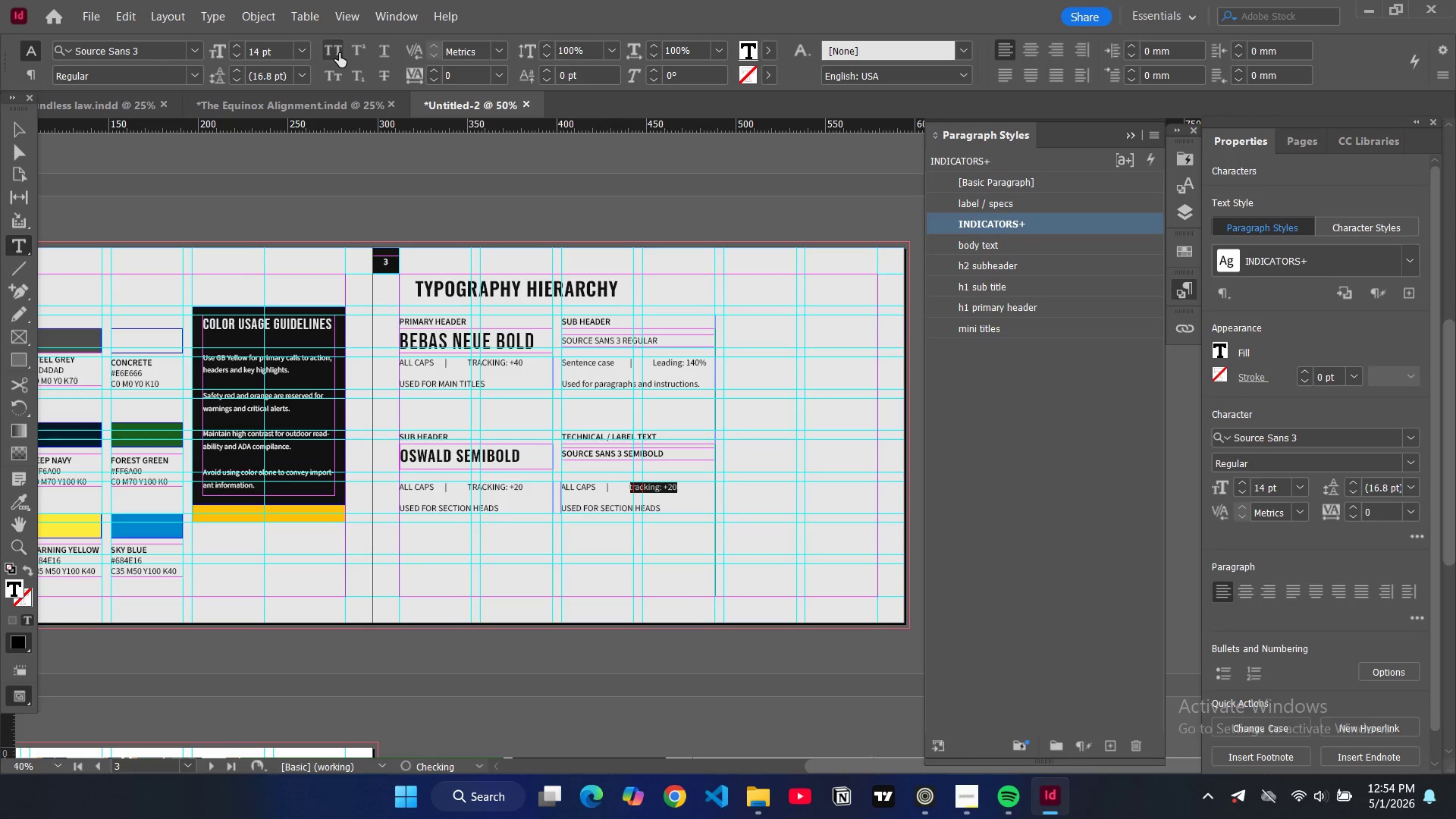 
type(USed )
key(Backspace)
key(Backspace)
key(Backspace)
key(Backspace)
type(sed fo callouts)
 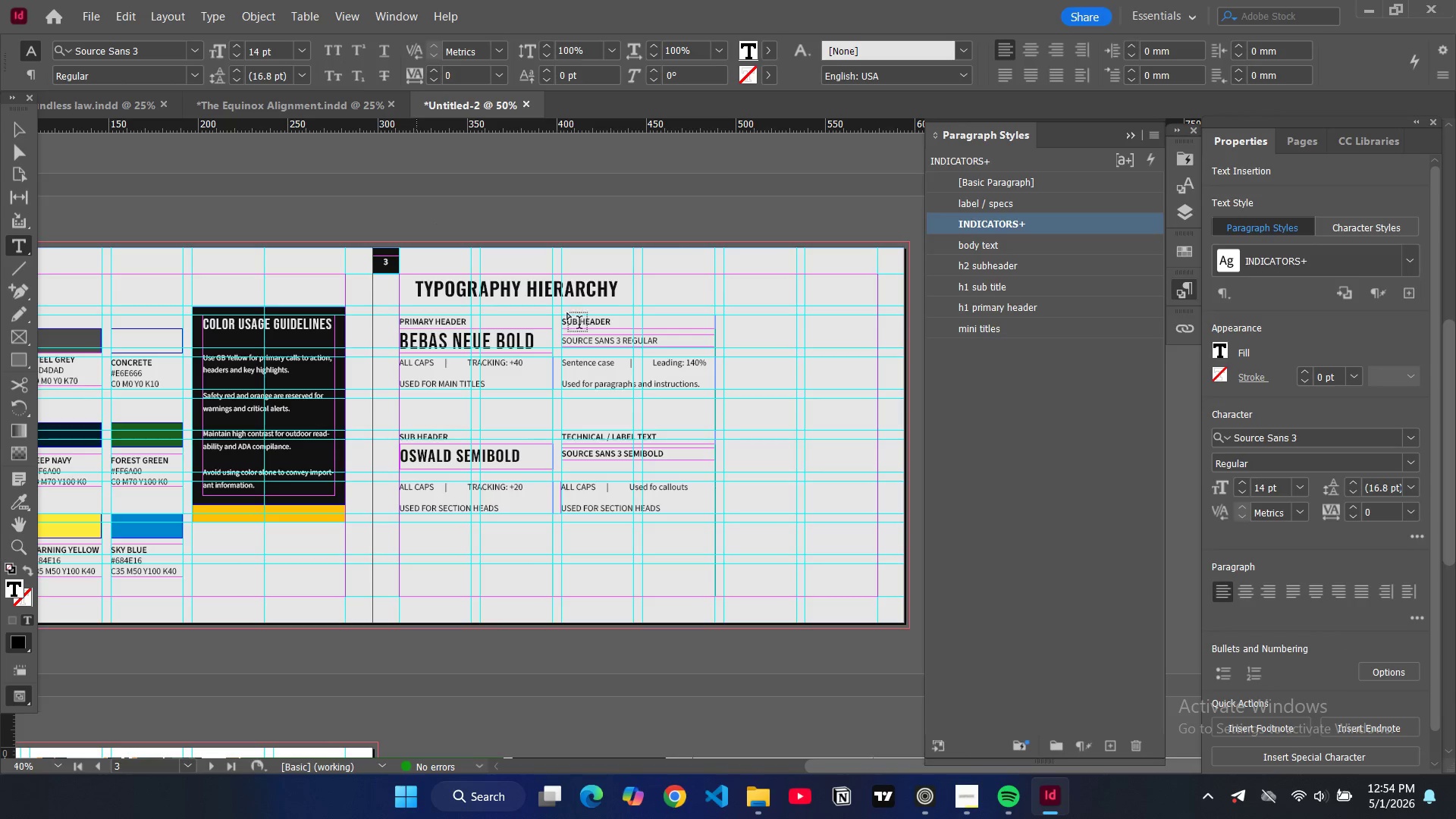 
type(,la[Home])
key(Backspace)
 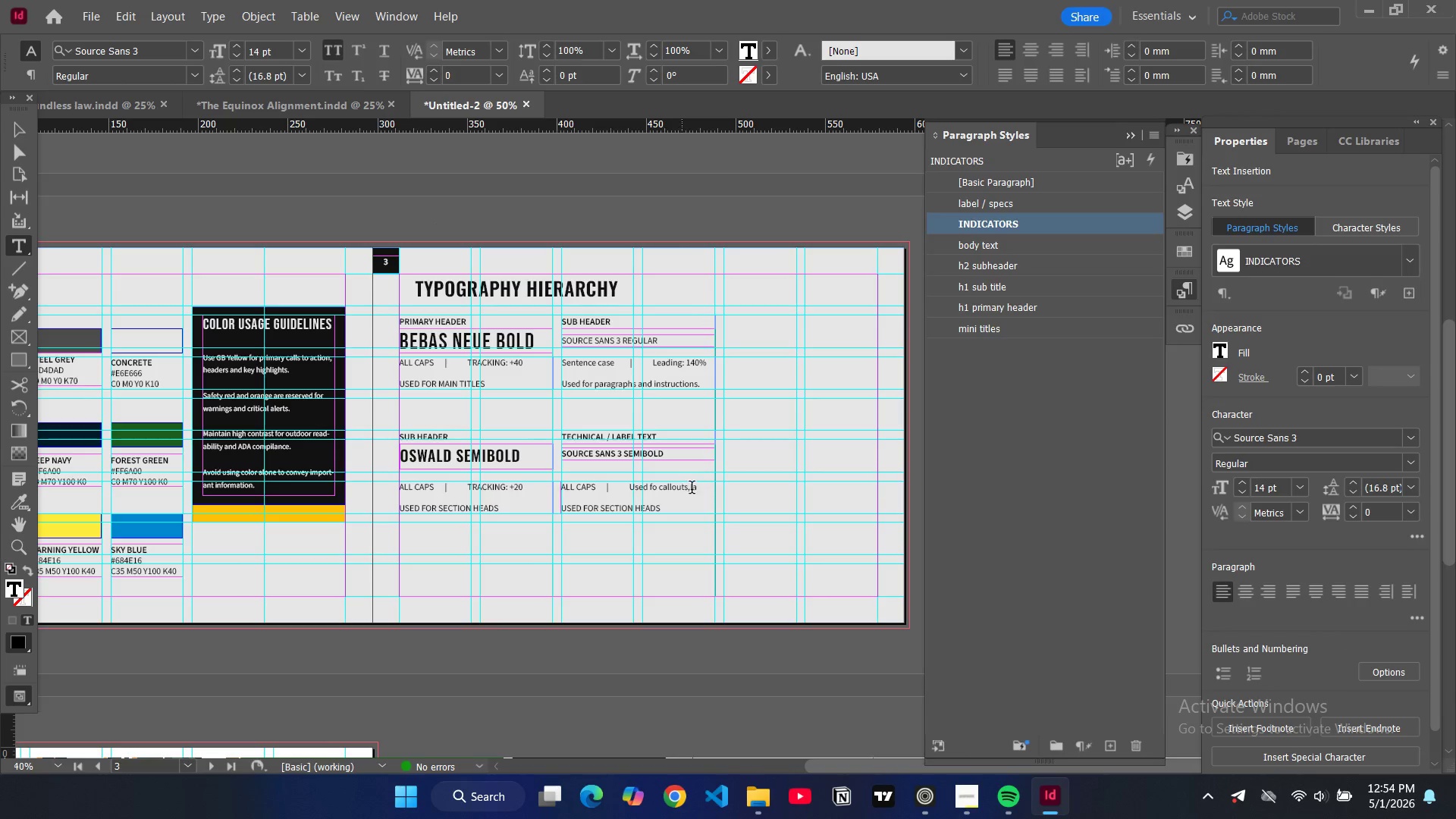 
left_click([698, 490])
 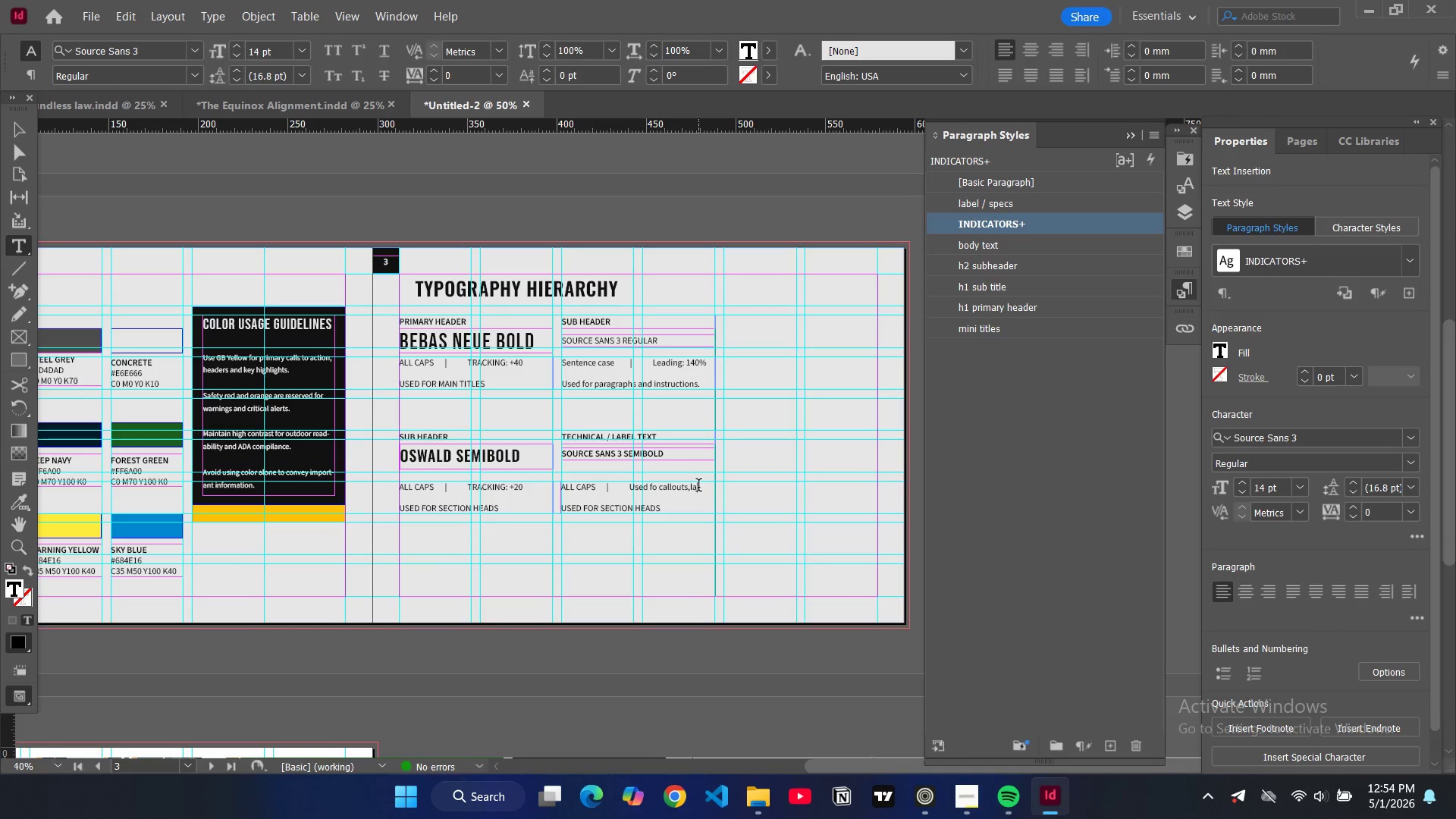 
key(Backspace)
key(Backspace)
type( labels and captions)
 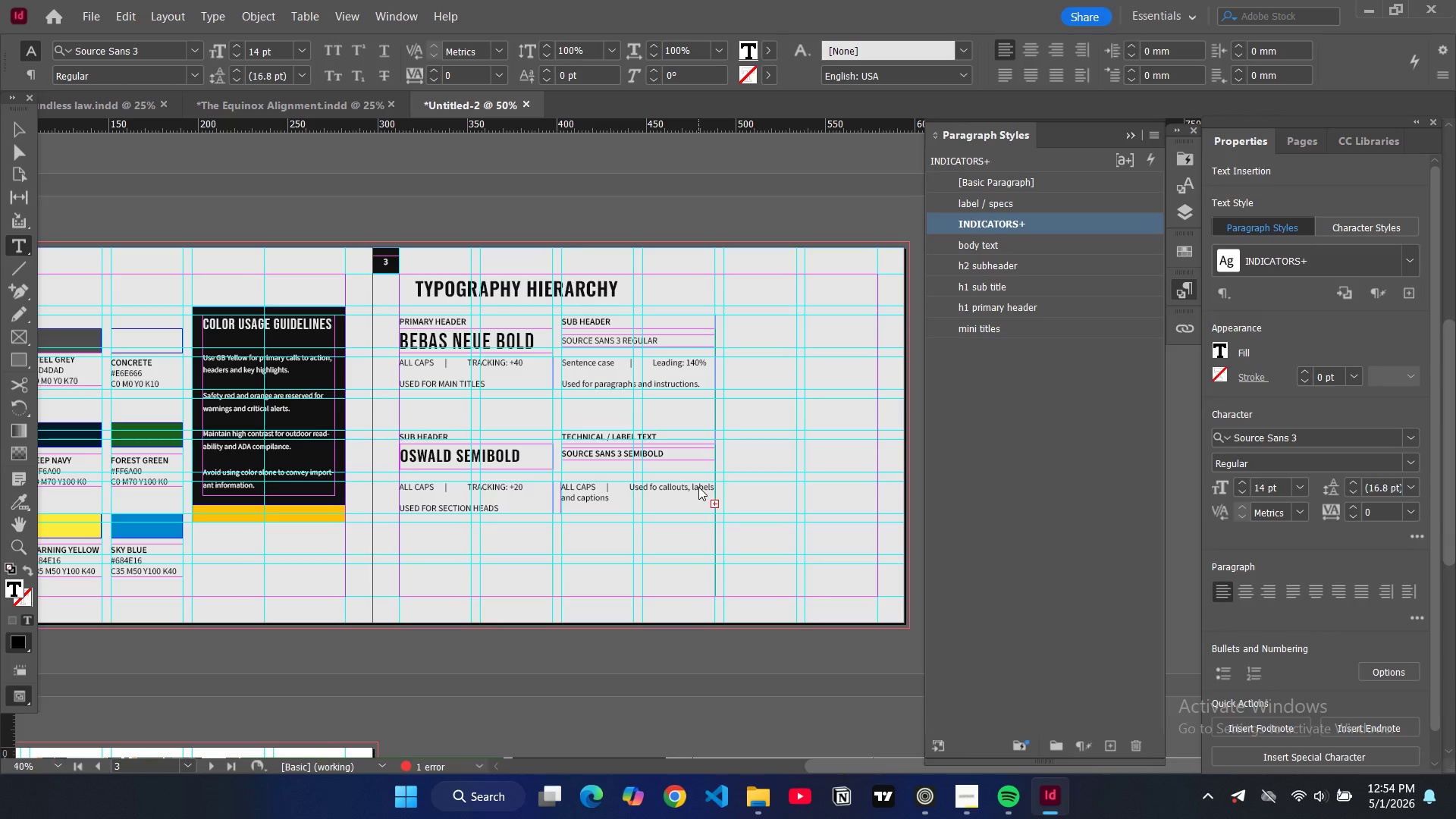 
key(Period)
 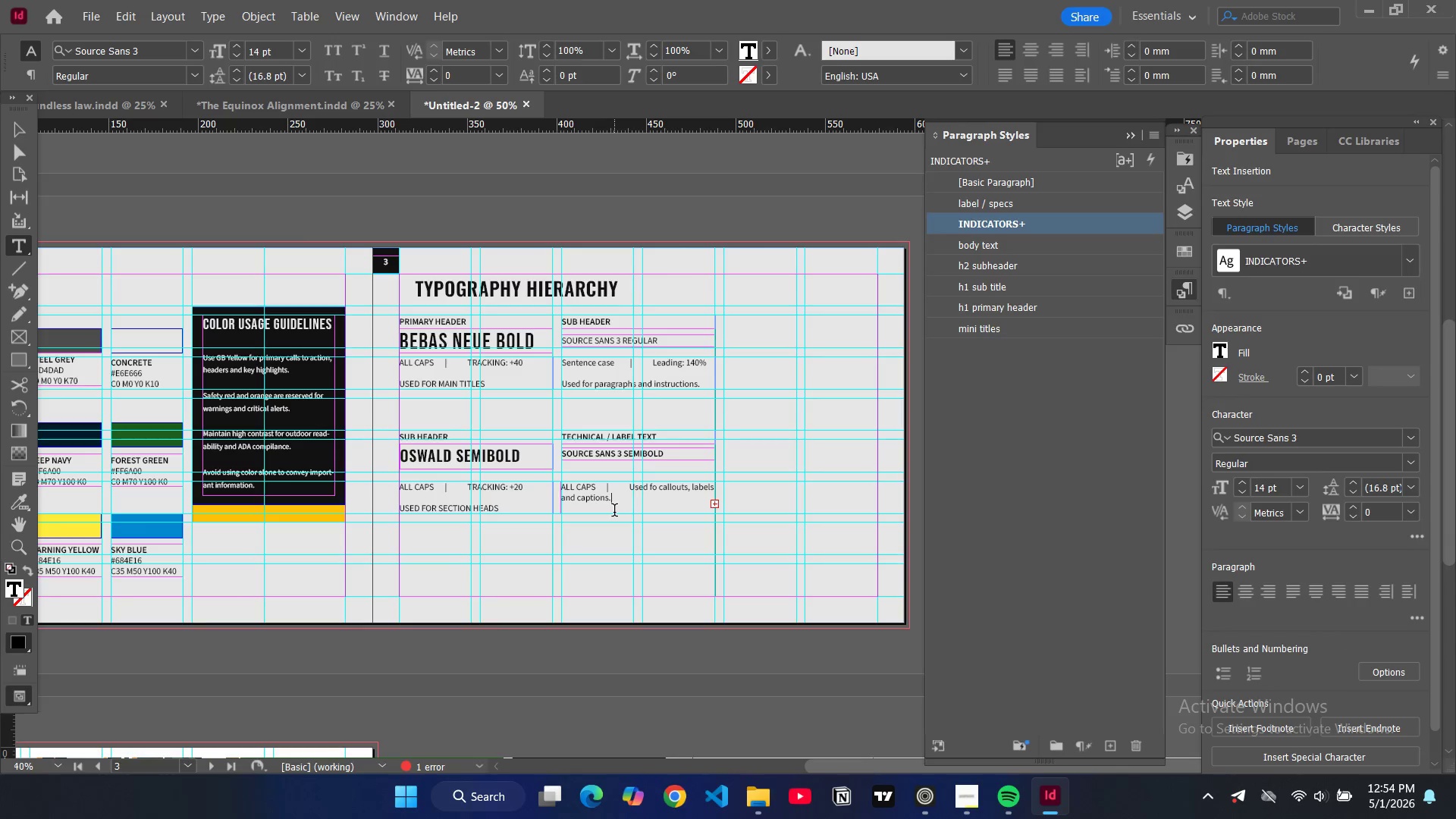 
hold_key(key=ControlLeft, duration=0.45)
 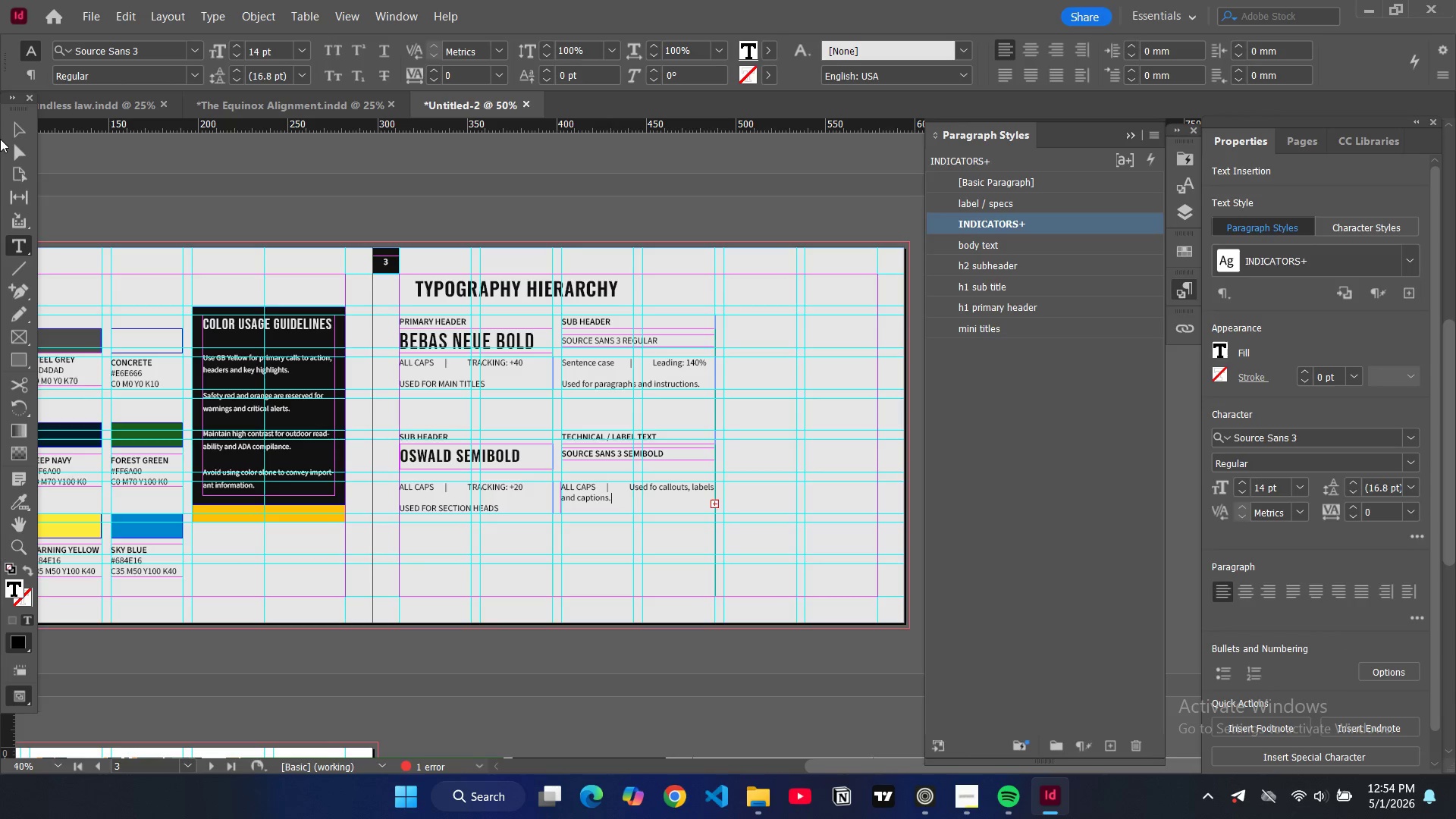 
left_click([20, 127])
 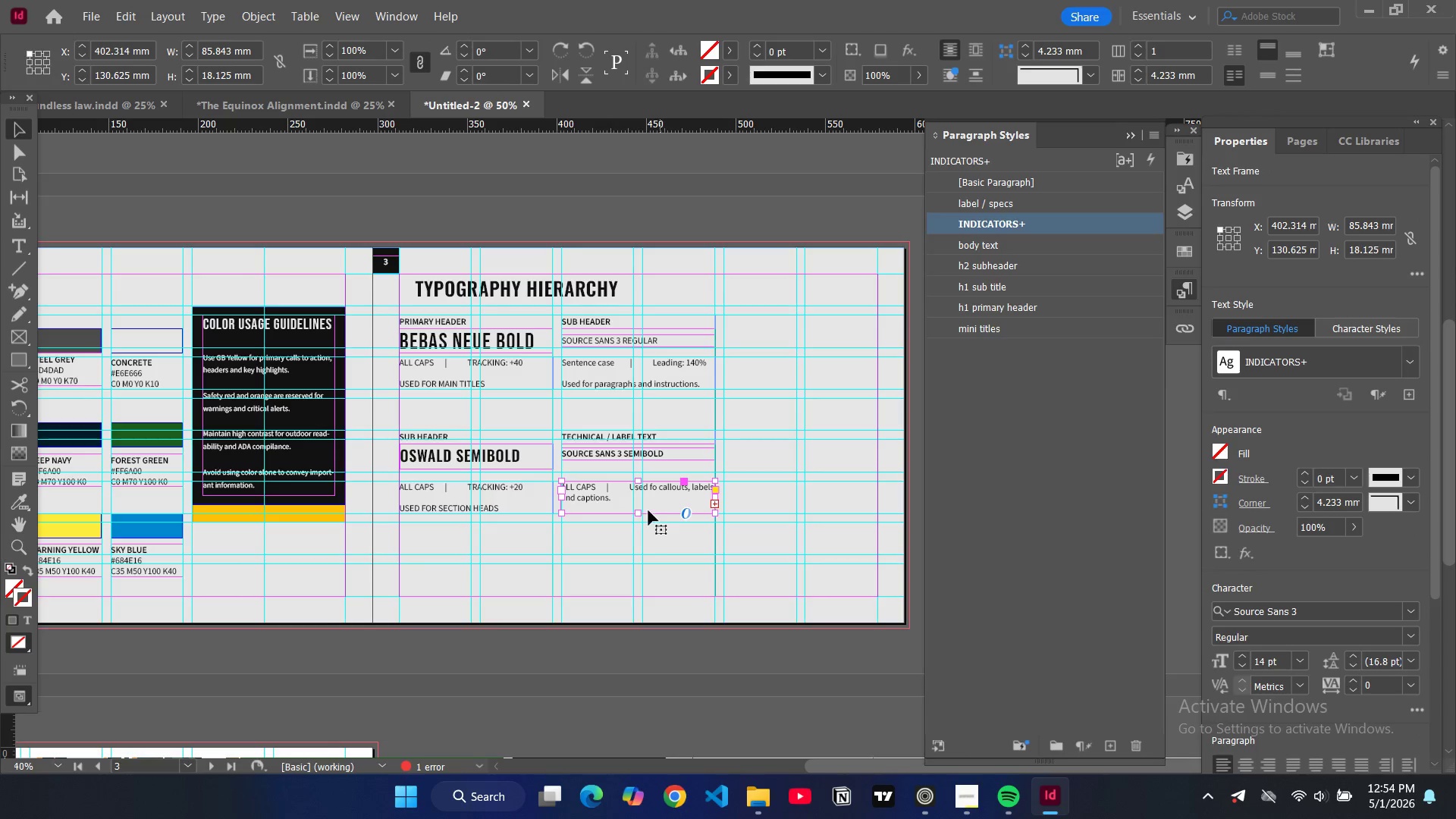 
left_click_drag(start_coordinate=[639, 513], to_coordinate=[639, 528])
 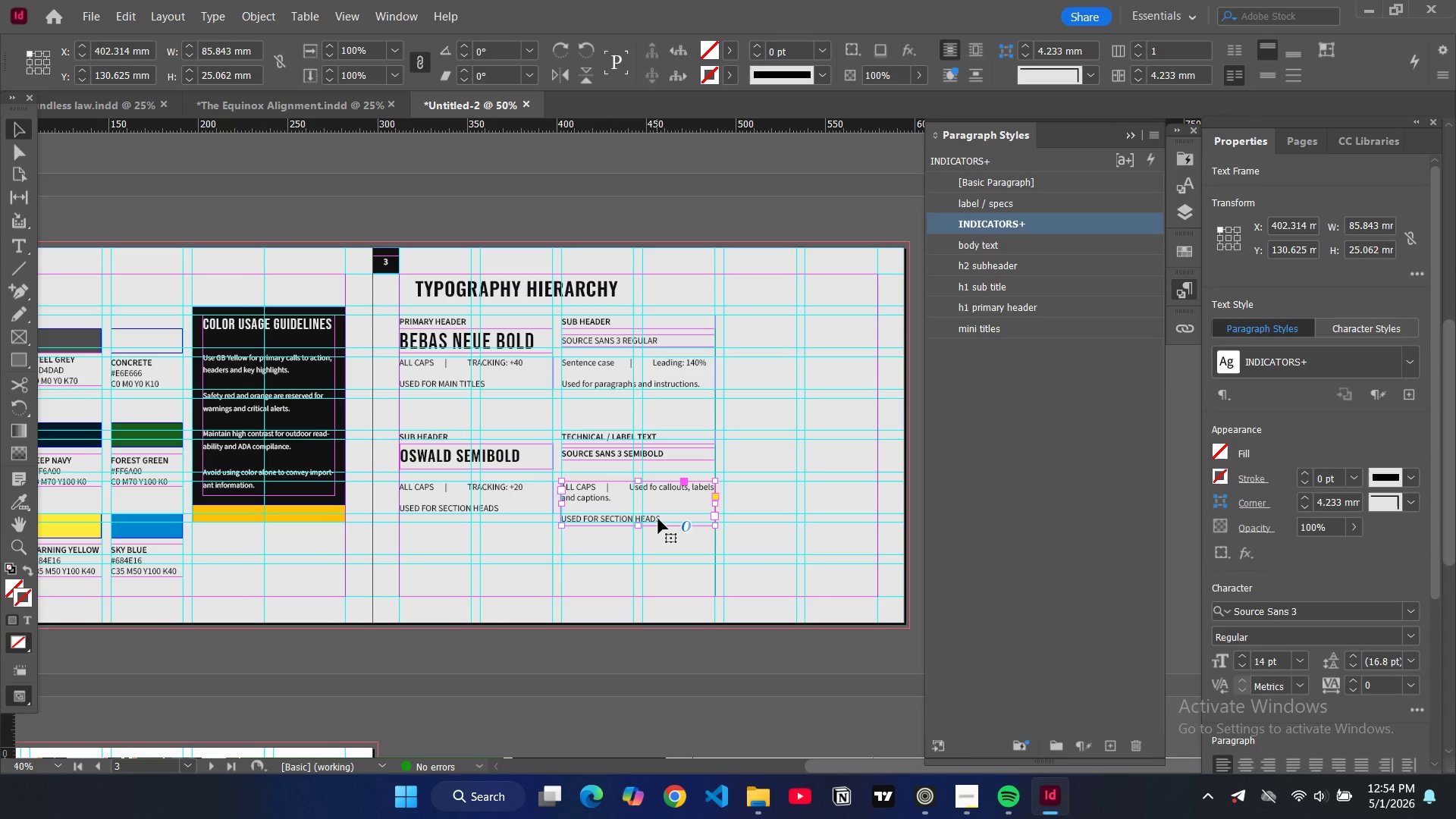 
left_click([658, 519])
 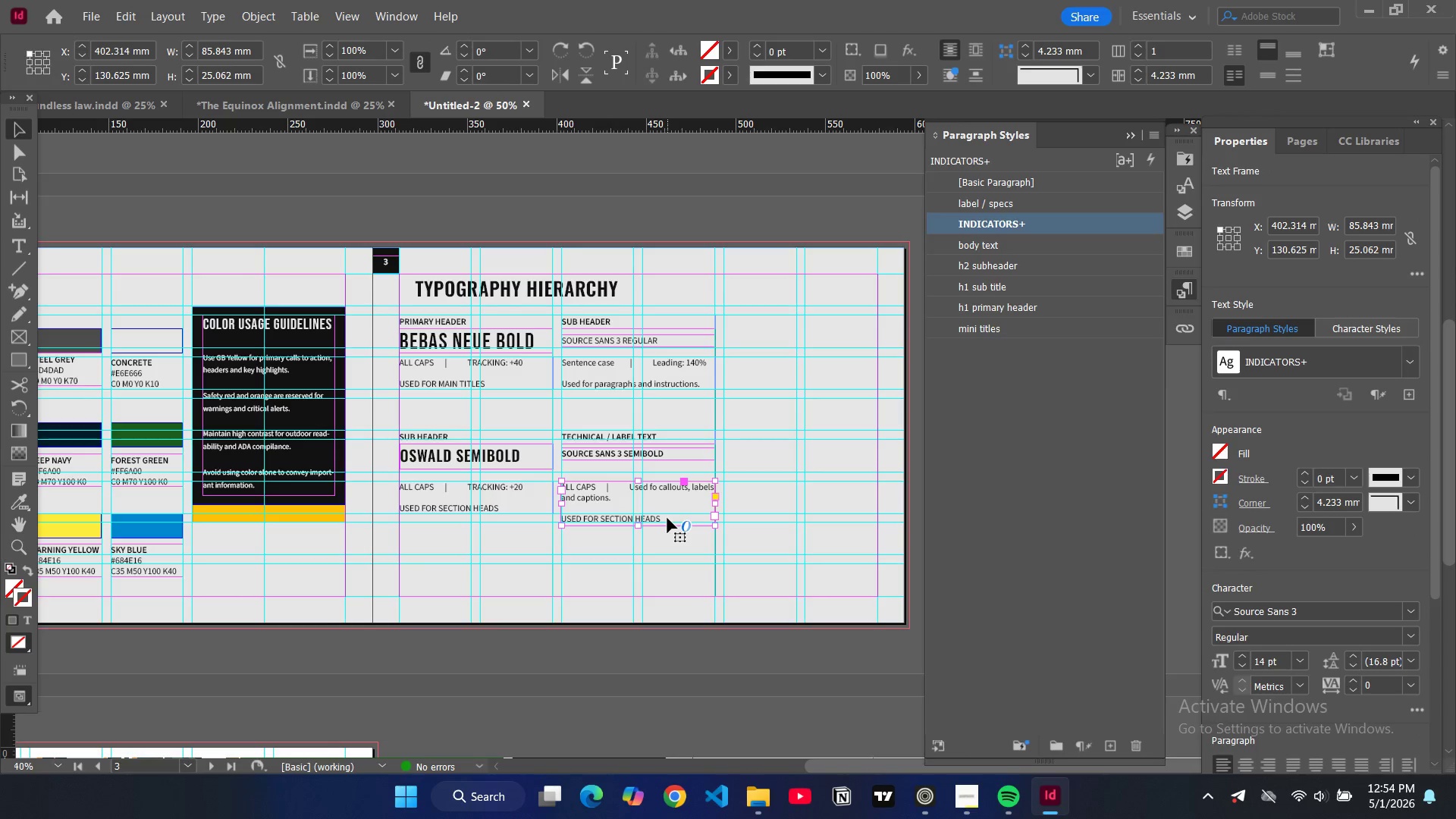 
double_click([667, 517])
 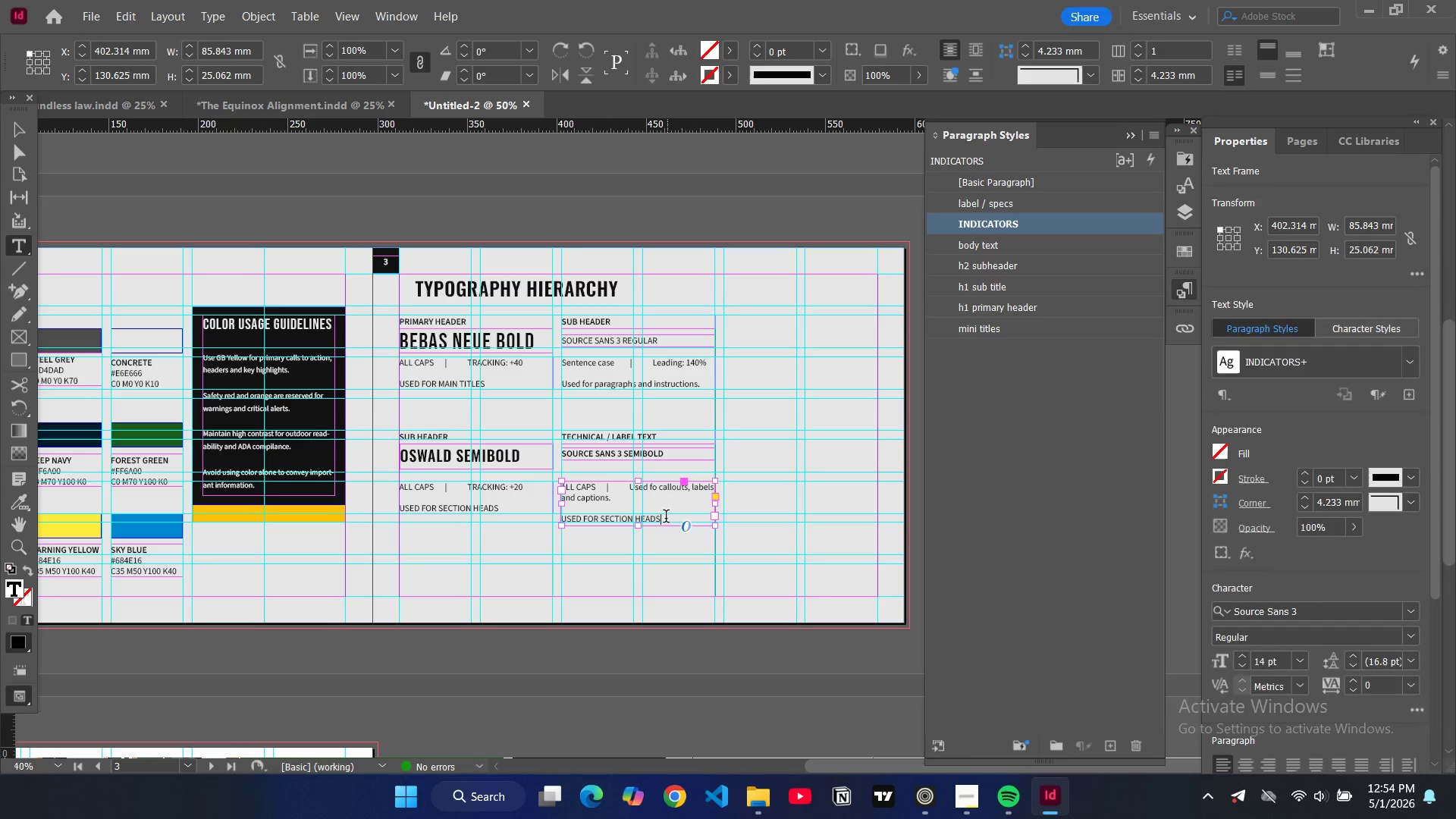 
left_click_drag(start_coordinate=[666, 518], to_coordinate=[599, 524])
 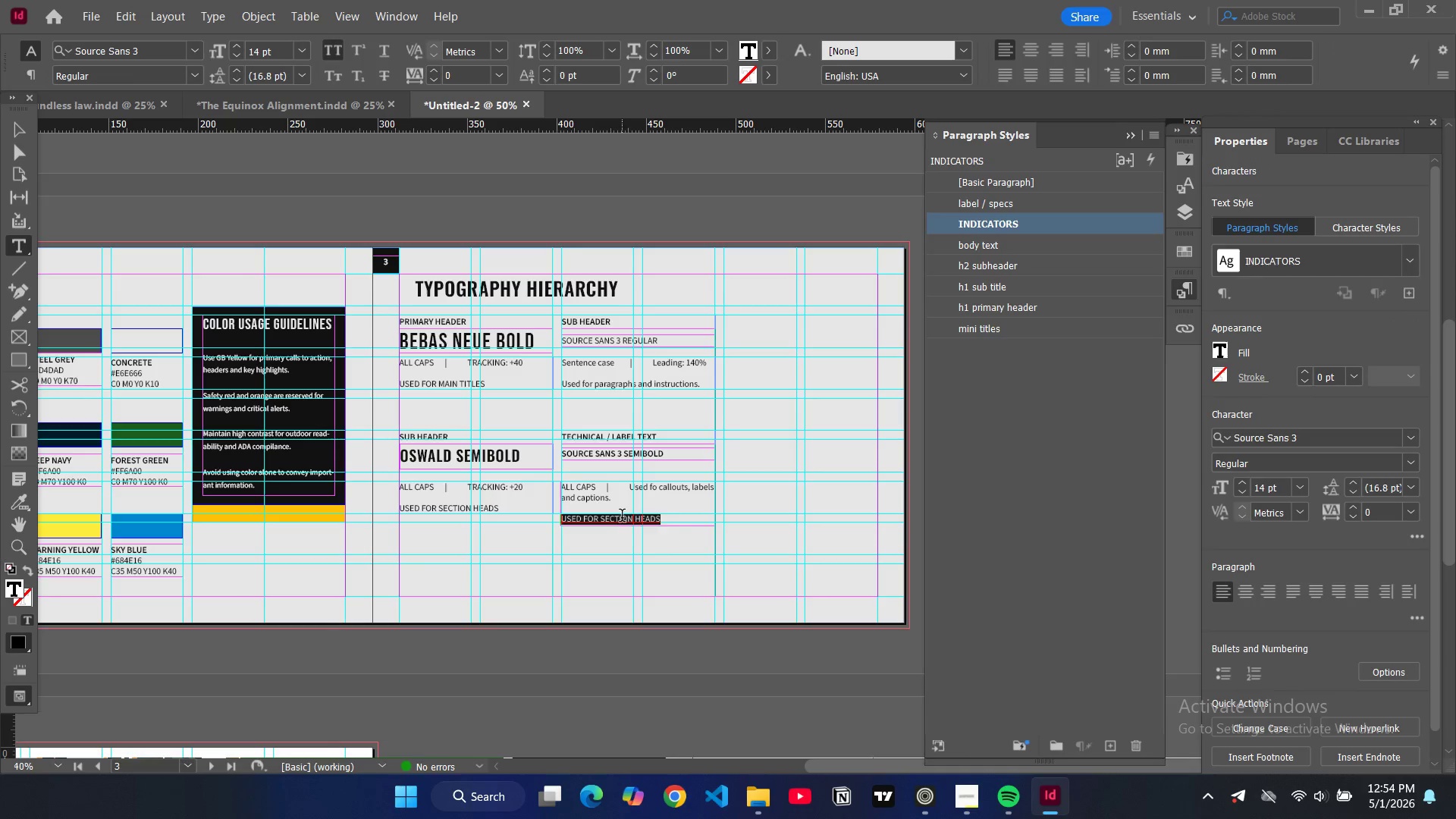 
key(Backspace)
 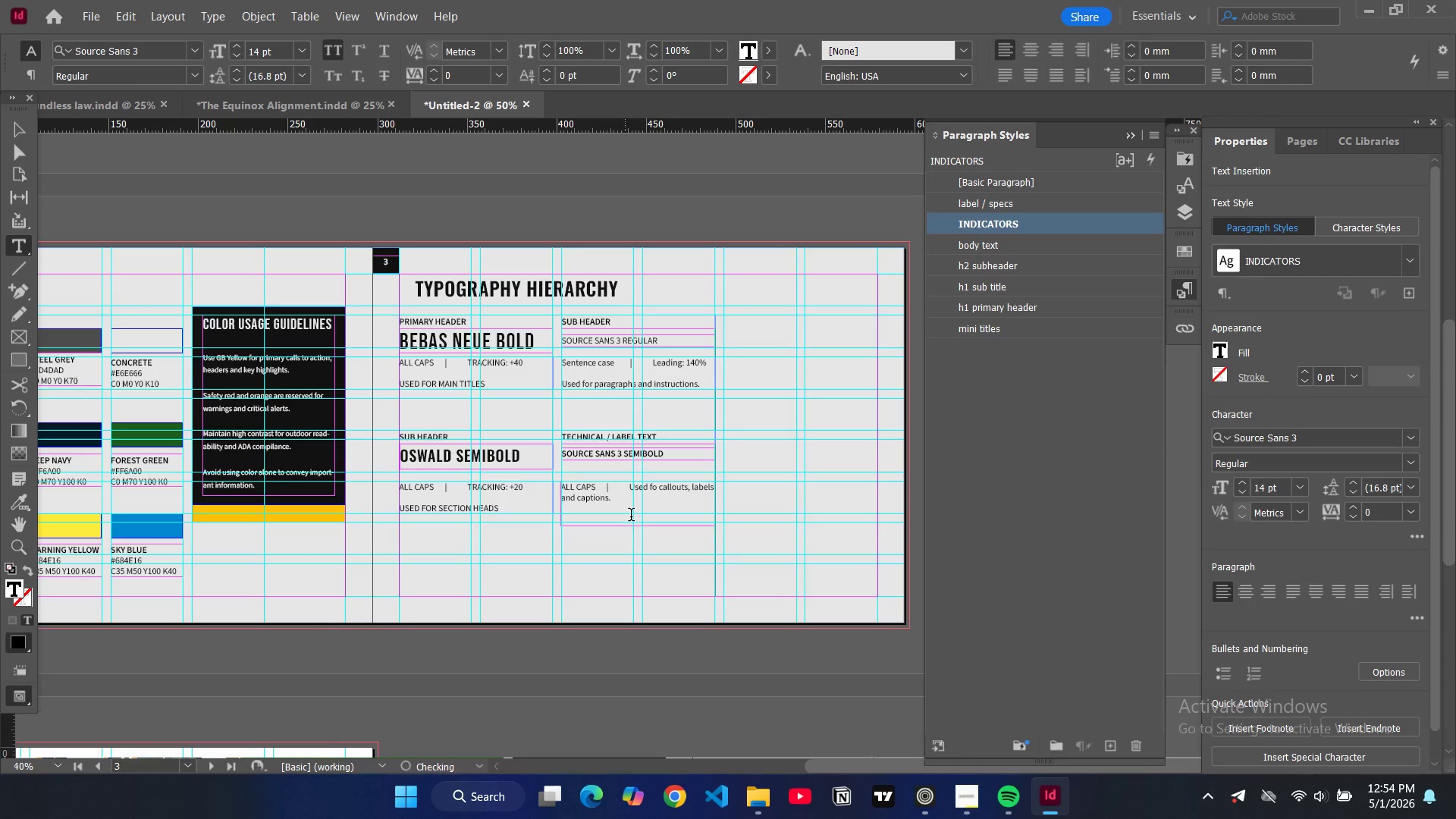 
key(Backspace)
 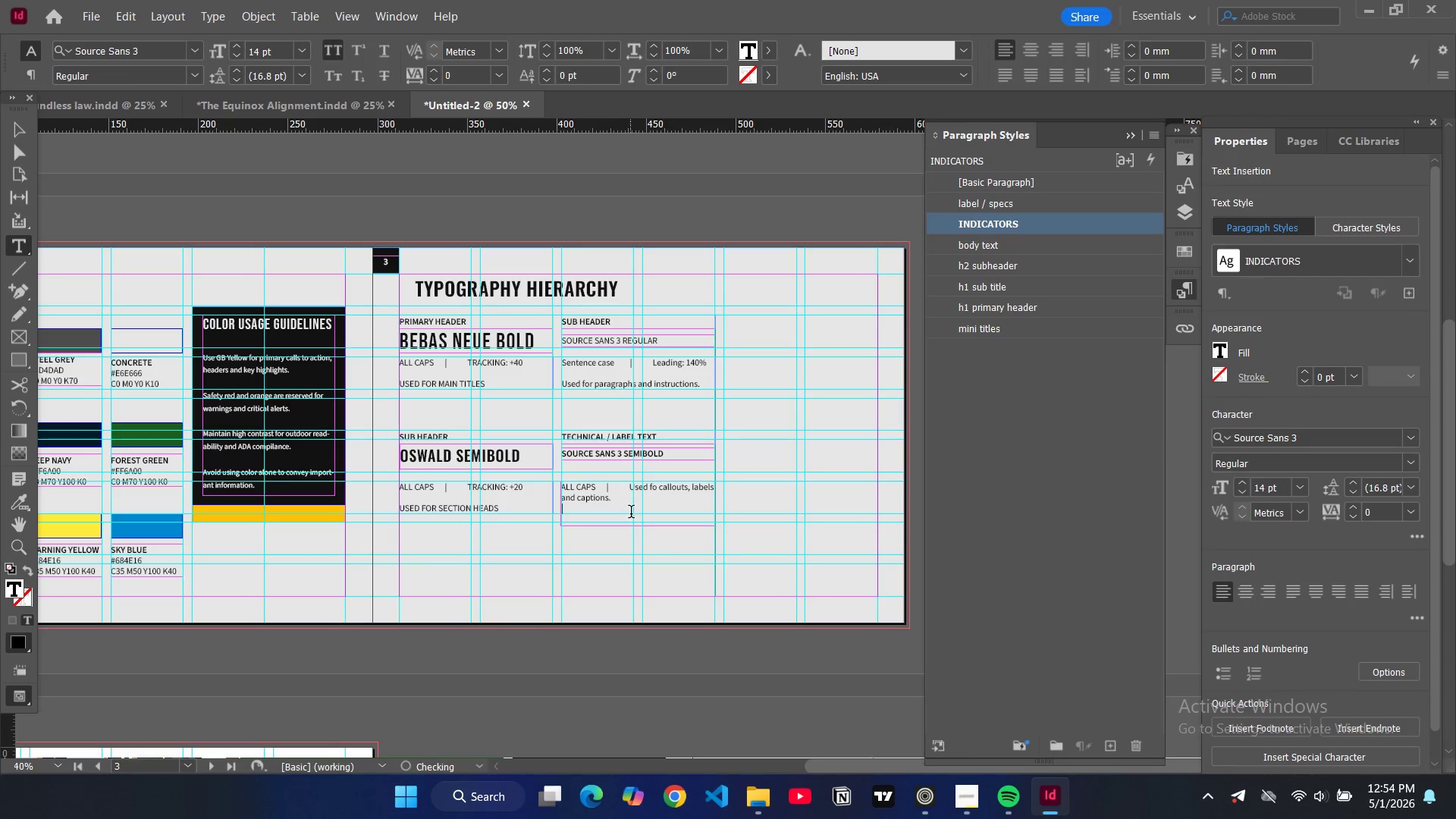 
key(Backspace)
 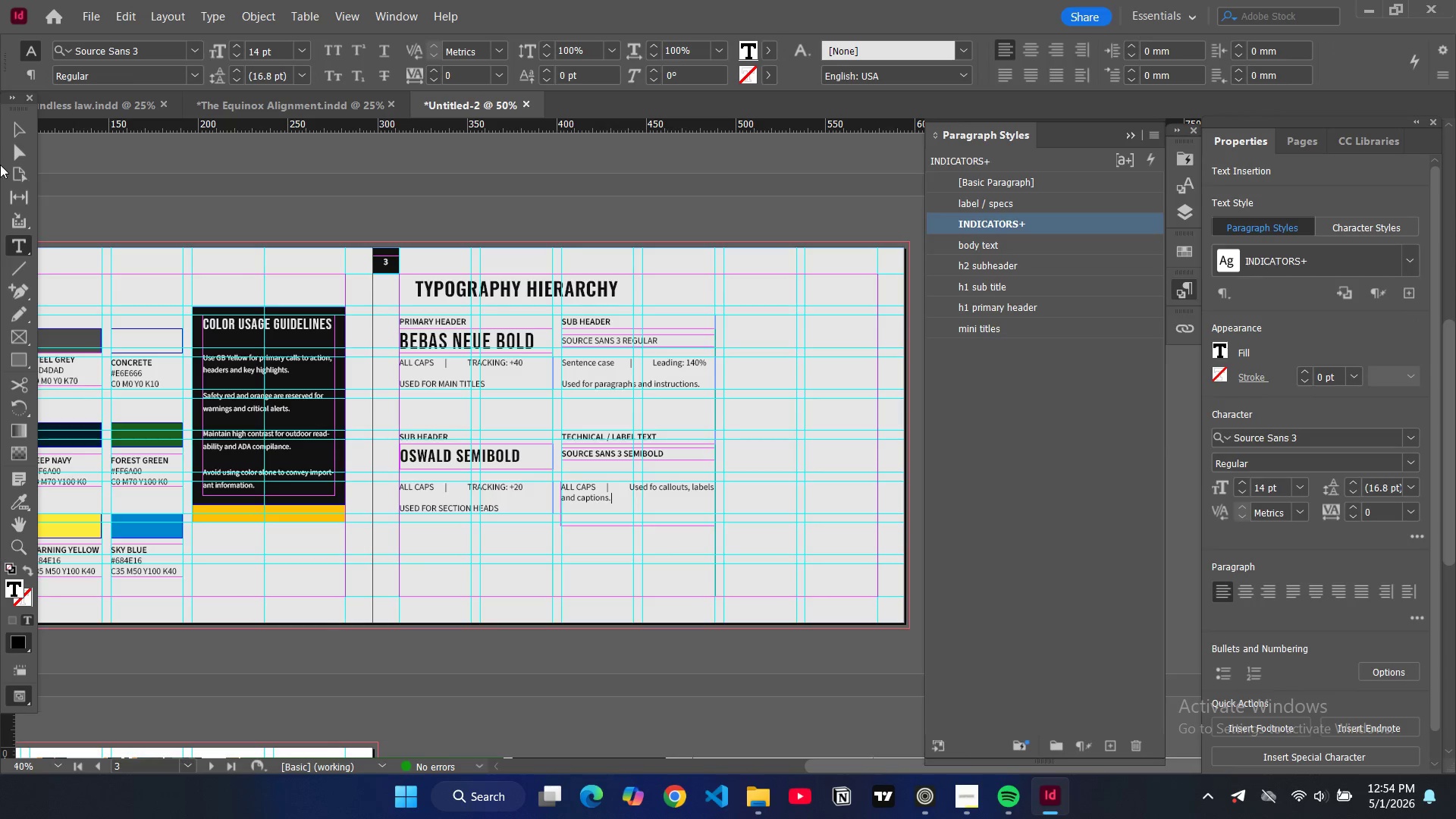 
left_click([19, 136])
 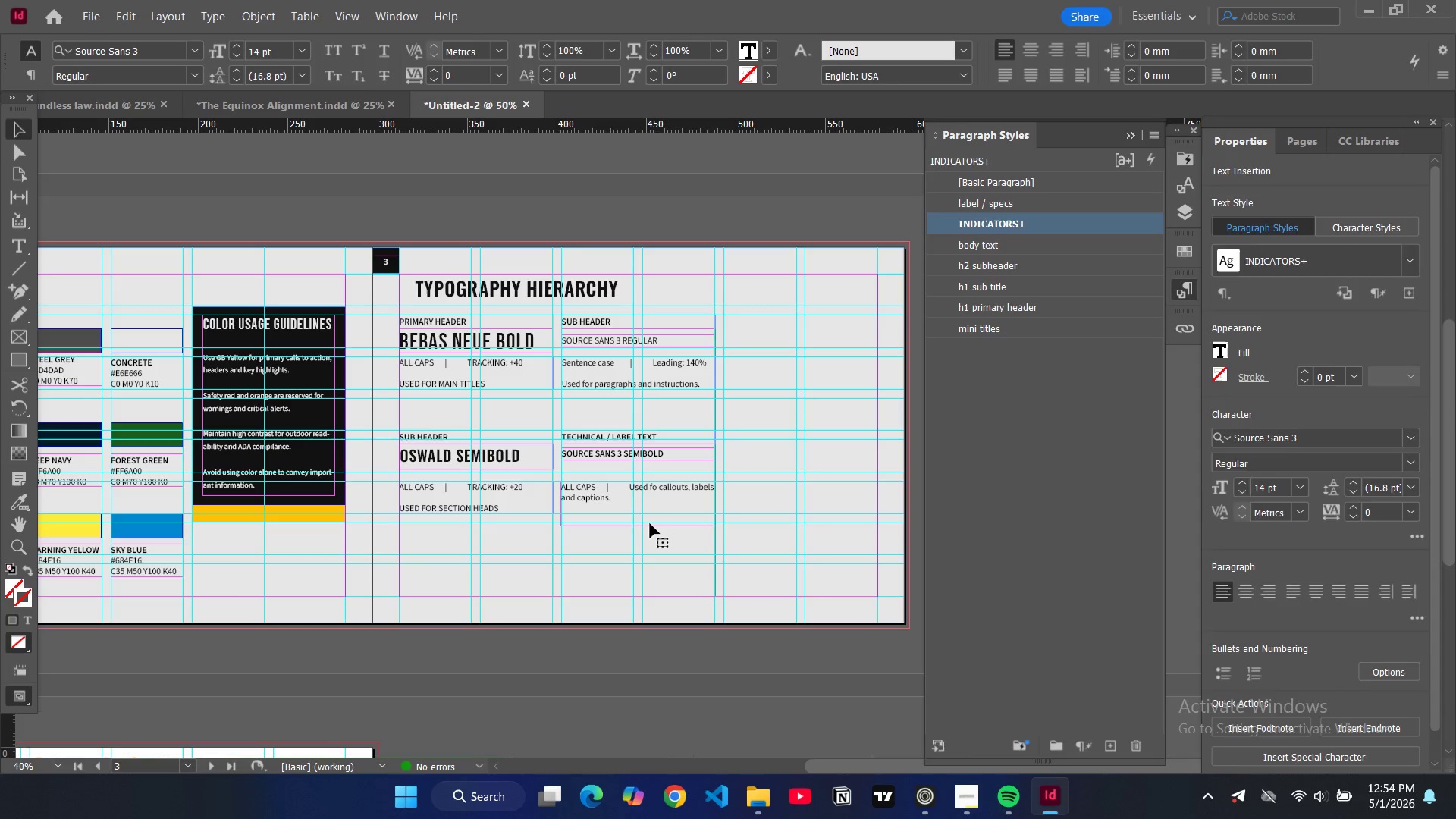 
left_click([650, 523])
 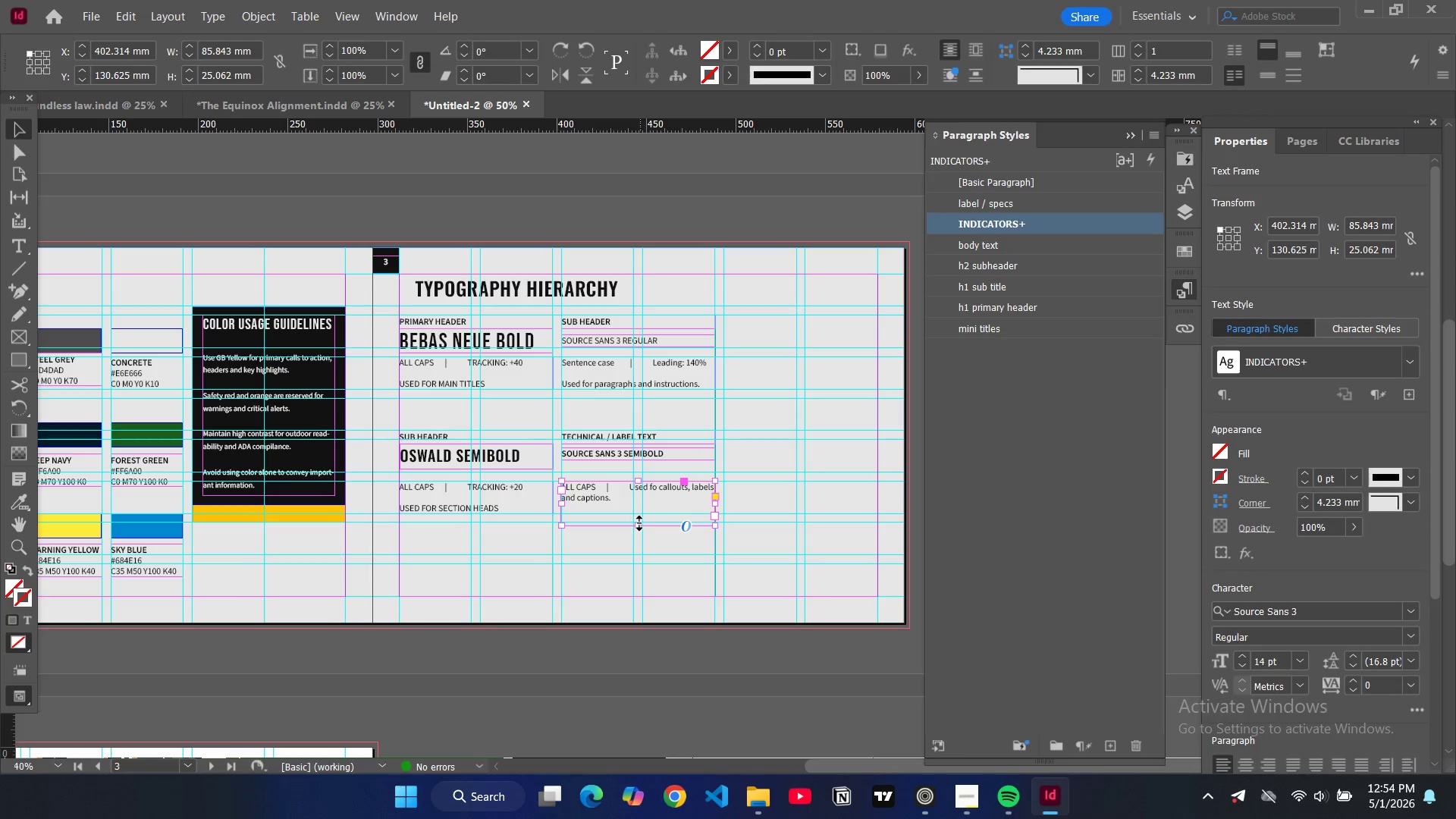 
left_click_drag(start_coordinate=[639, 524], to_coordinate=[635, 513])
 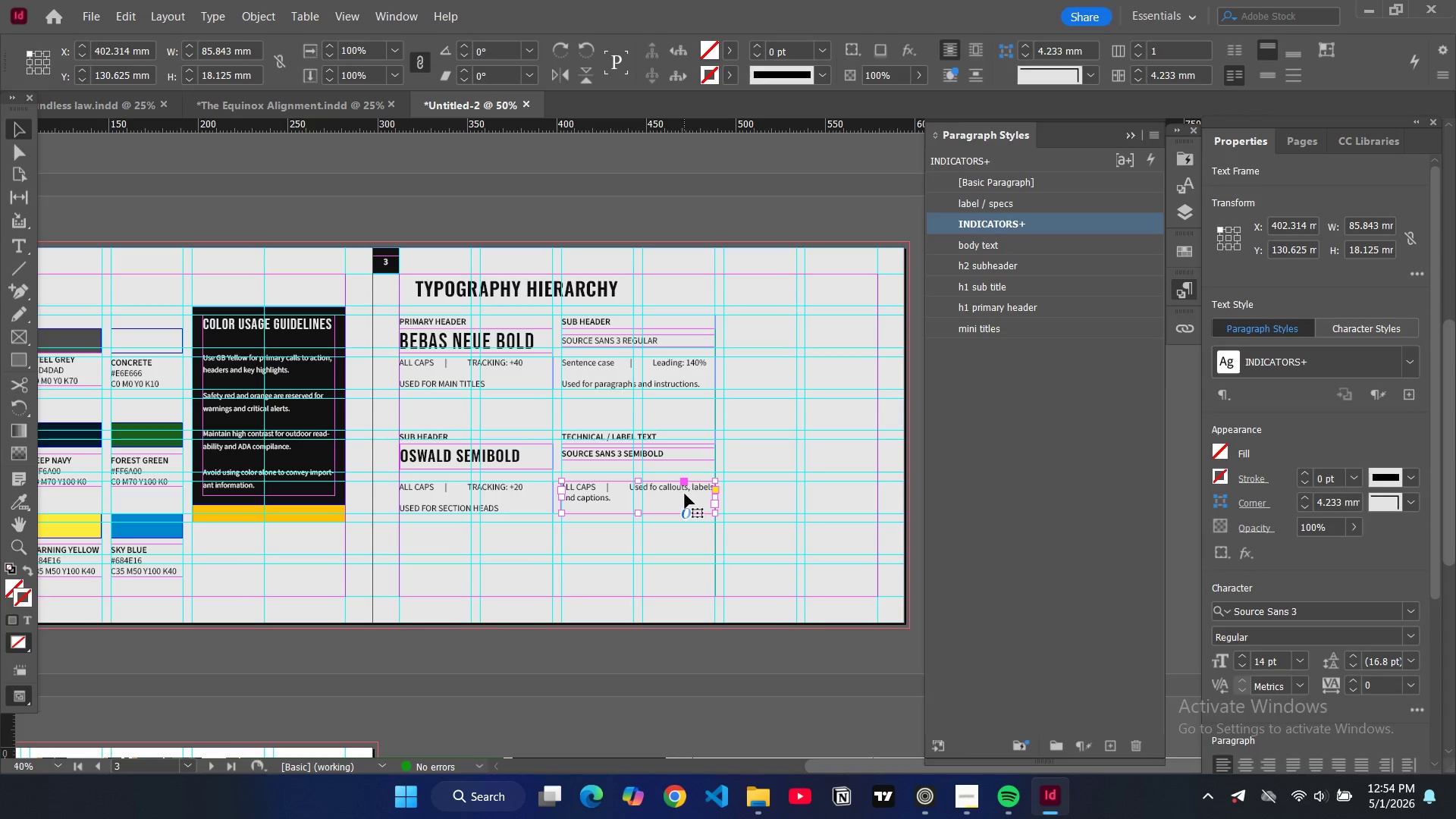 
double_click([685, 494])
 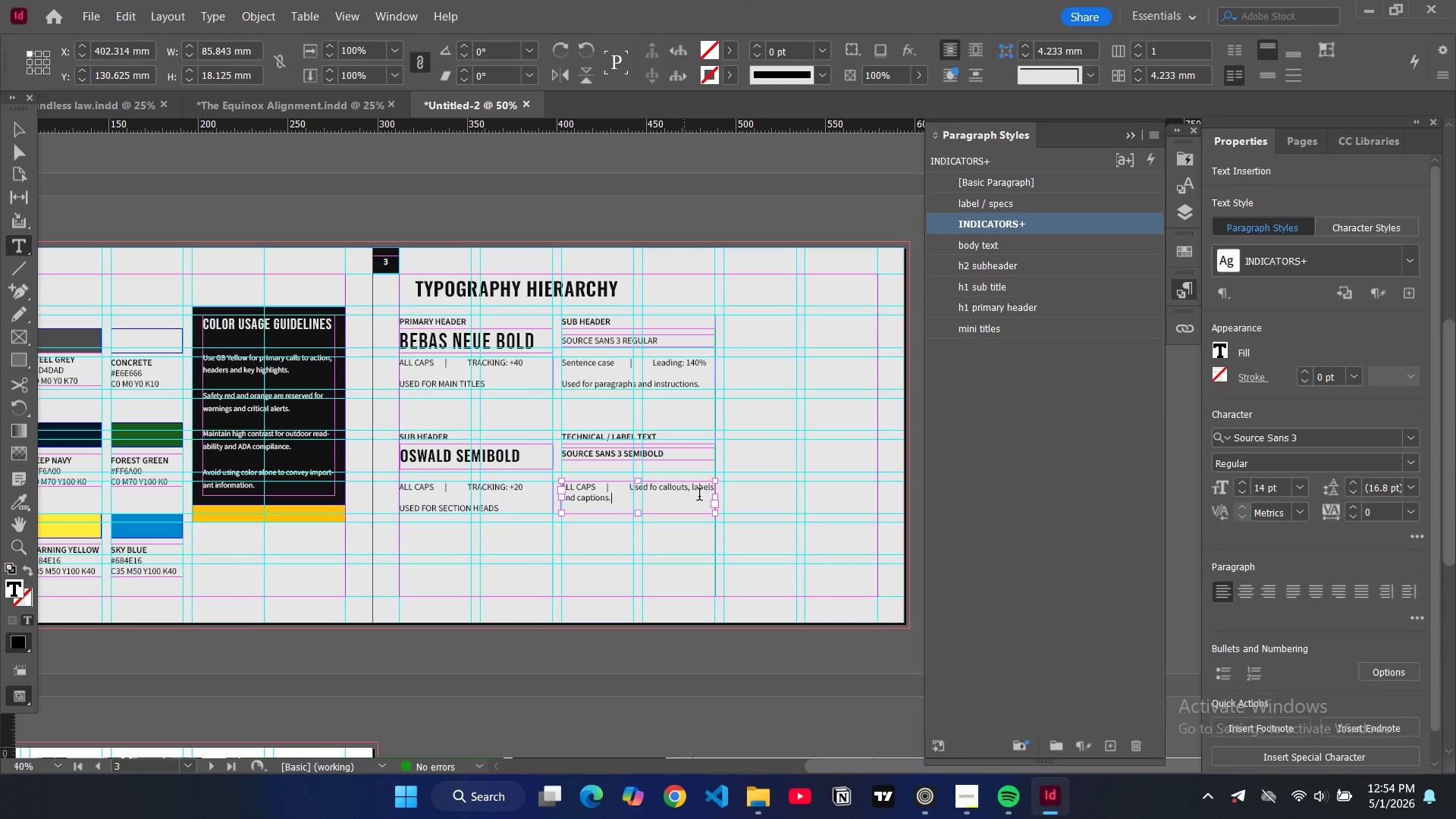 
key(Control+A)
 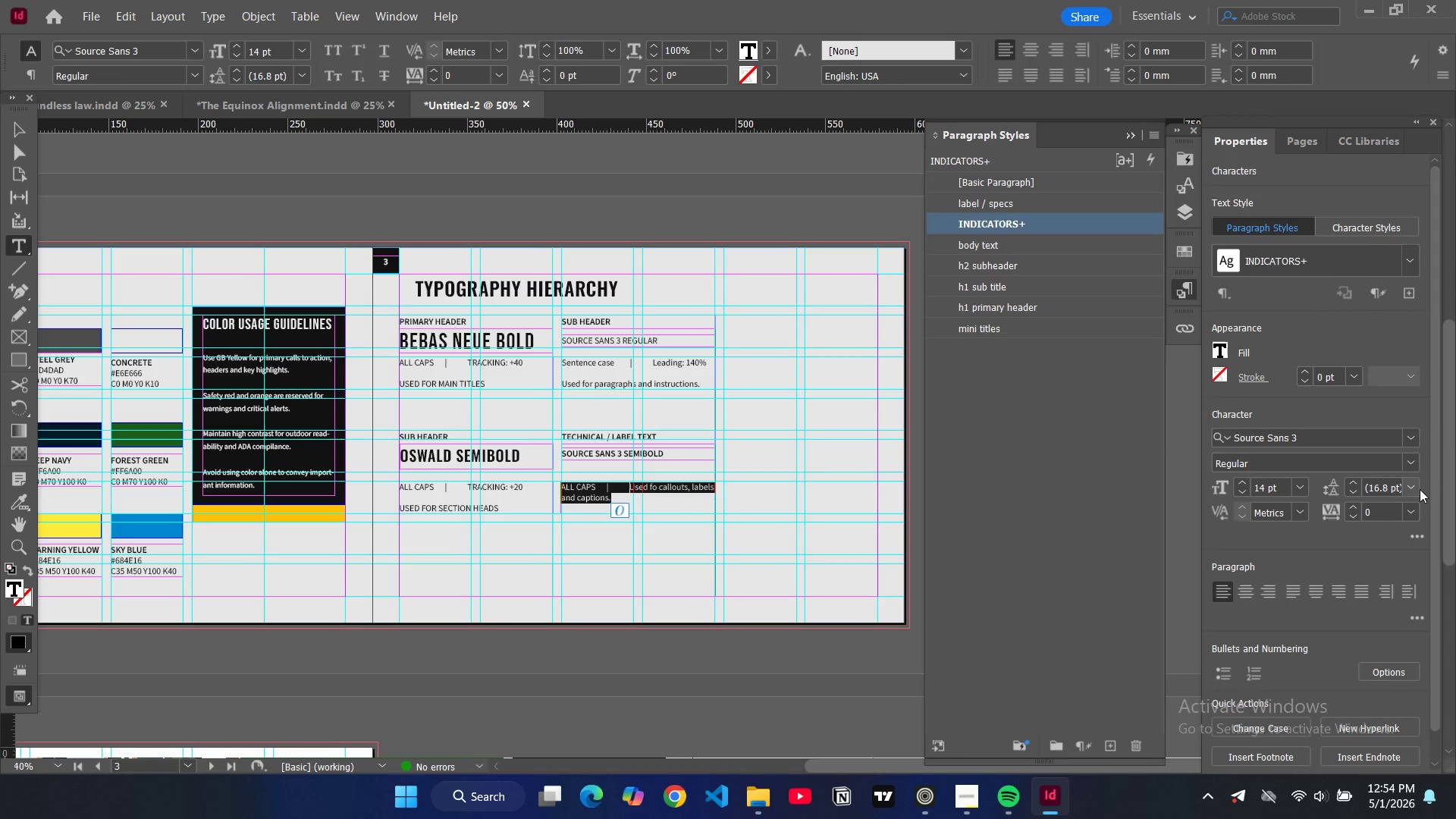 
left_click([1417, 489])
 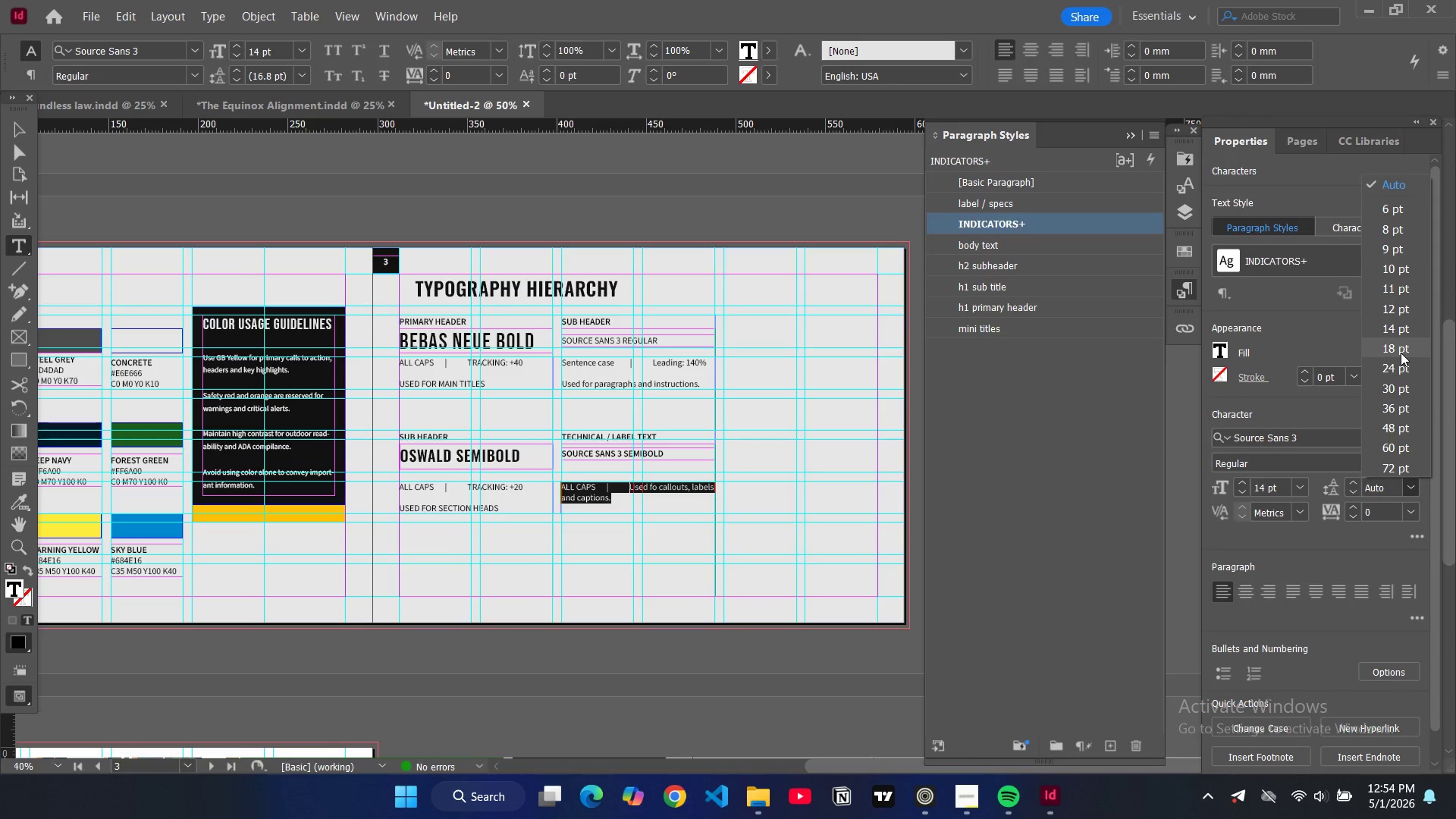 
left_click([1401, 353])
 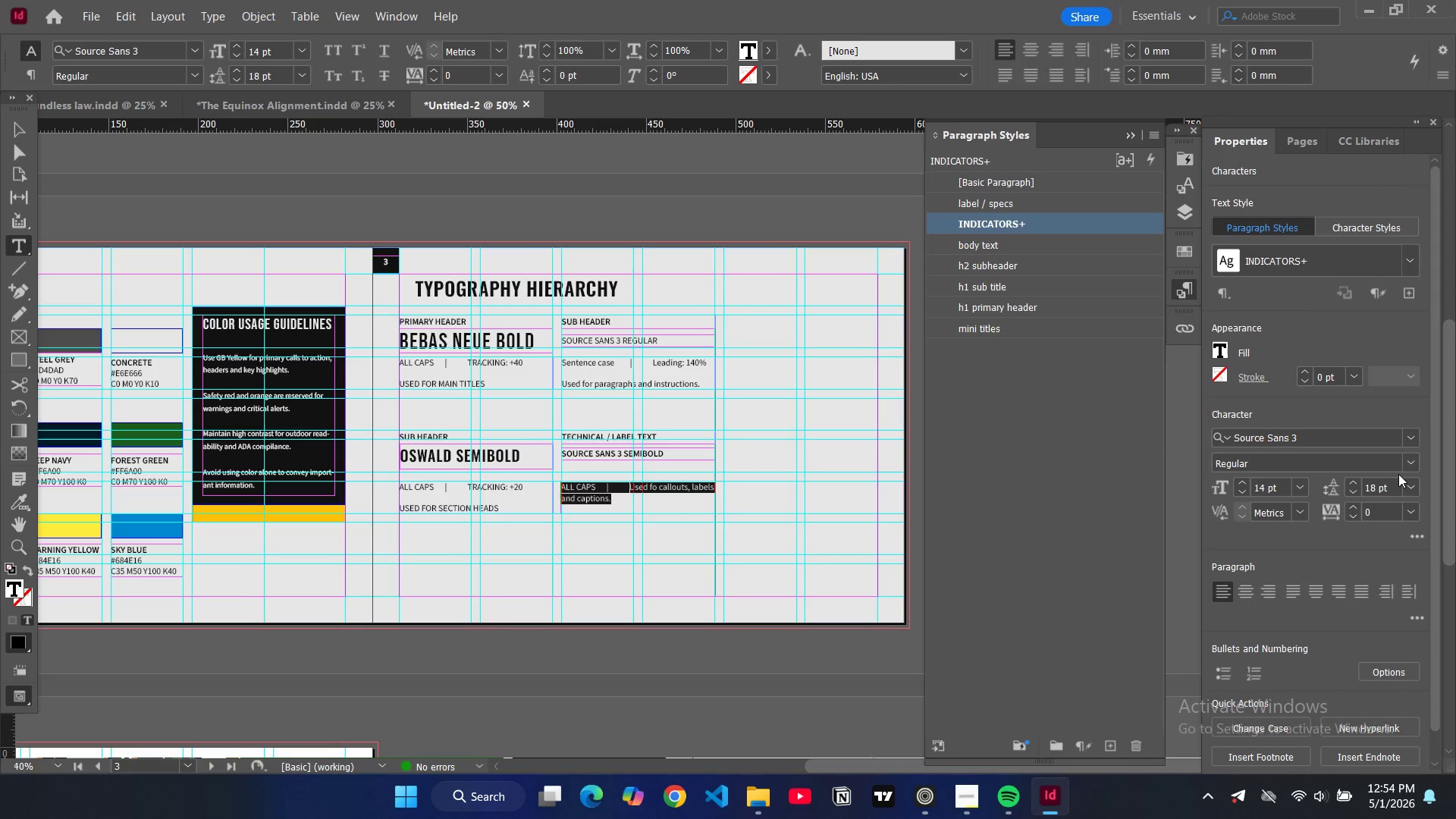 
left_click([1408, 480])
 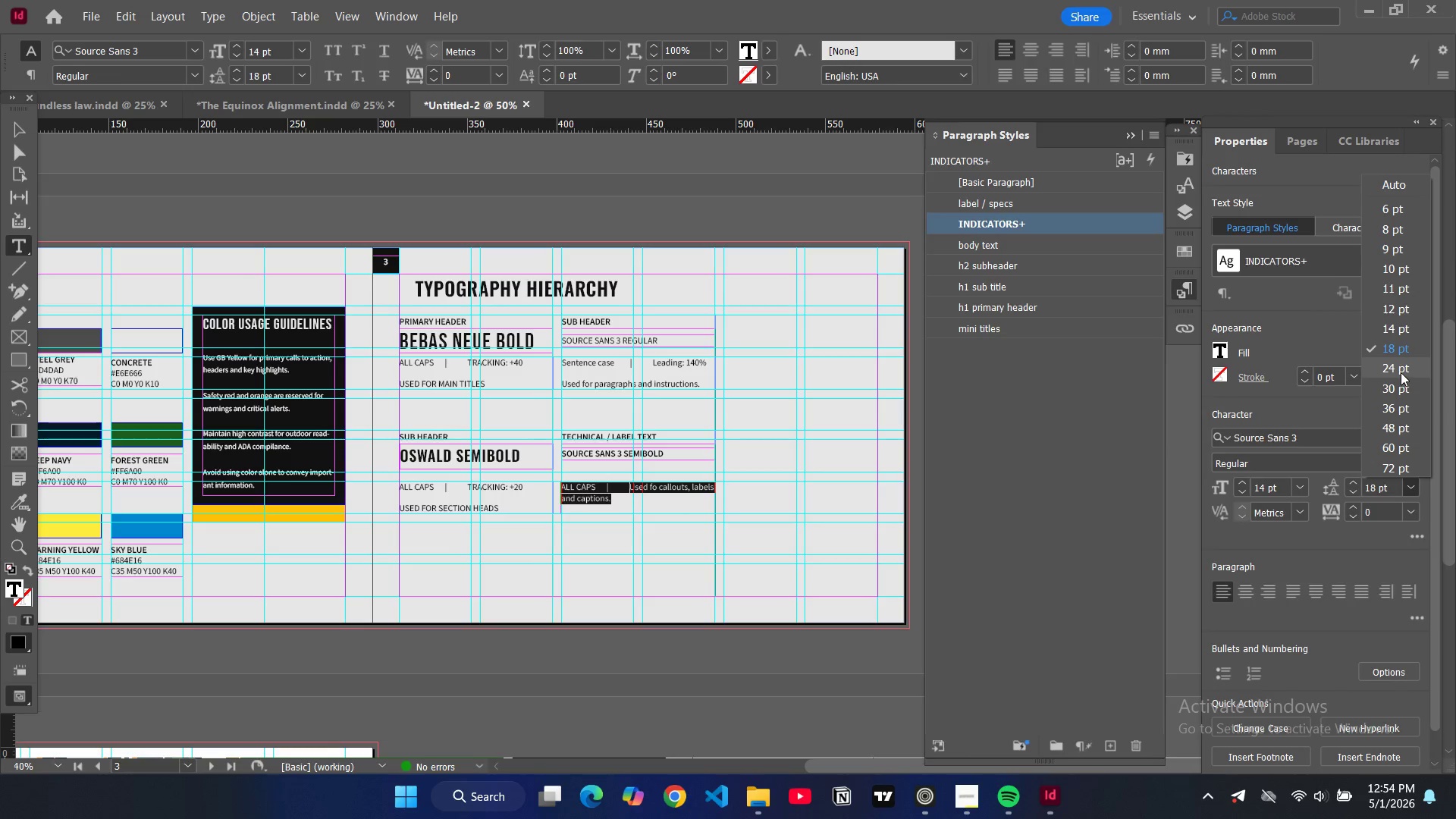 
left_click([1401, 369])
 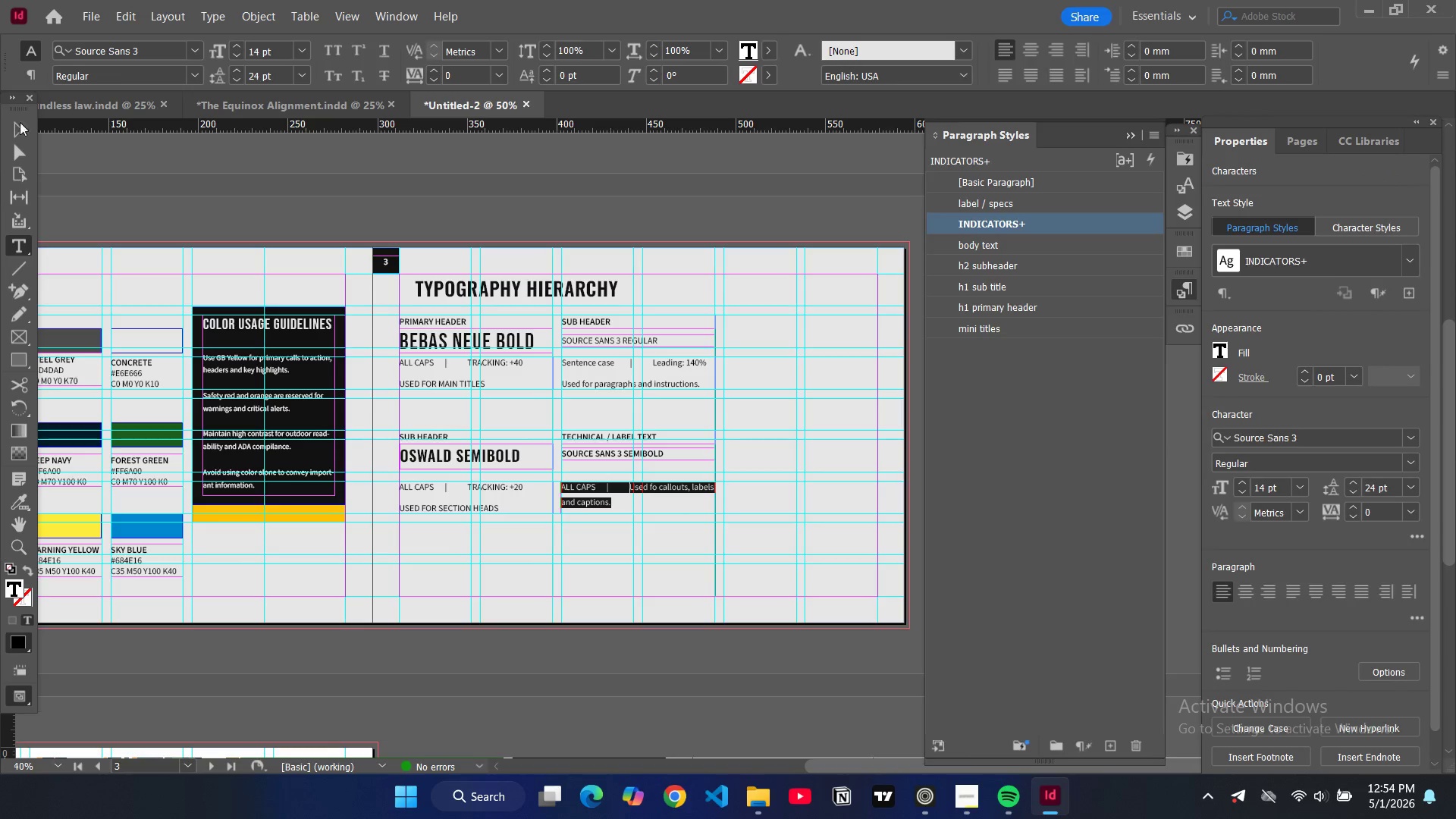 
left_click([16, 128])
 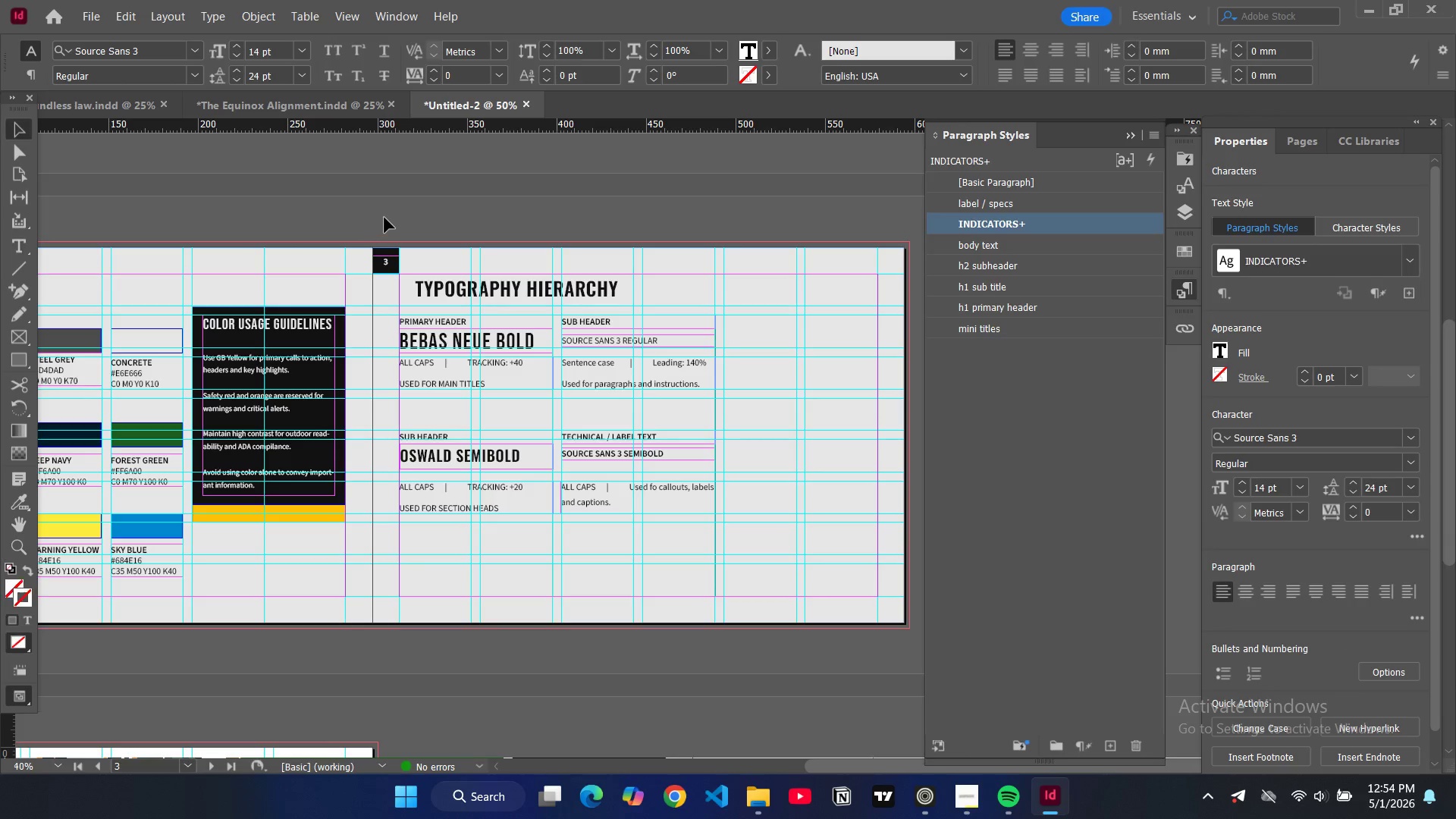 
left_click([384, 218])
 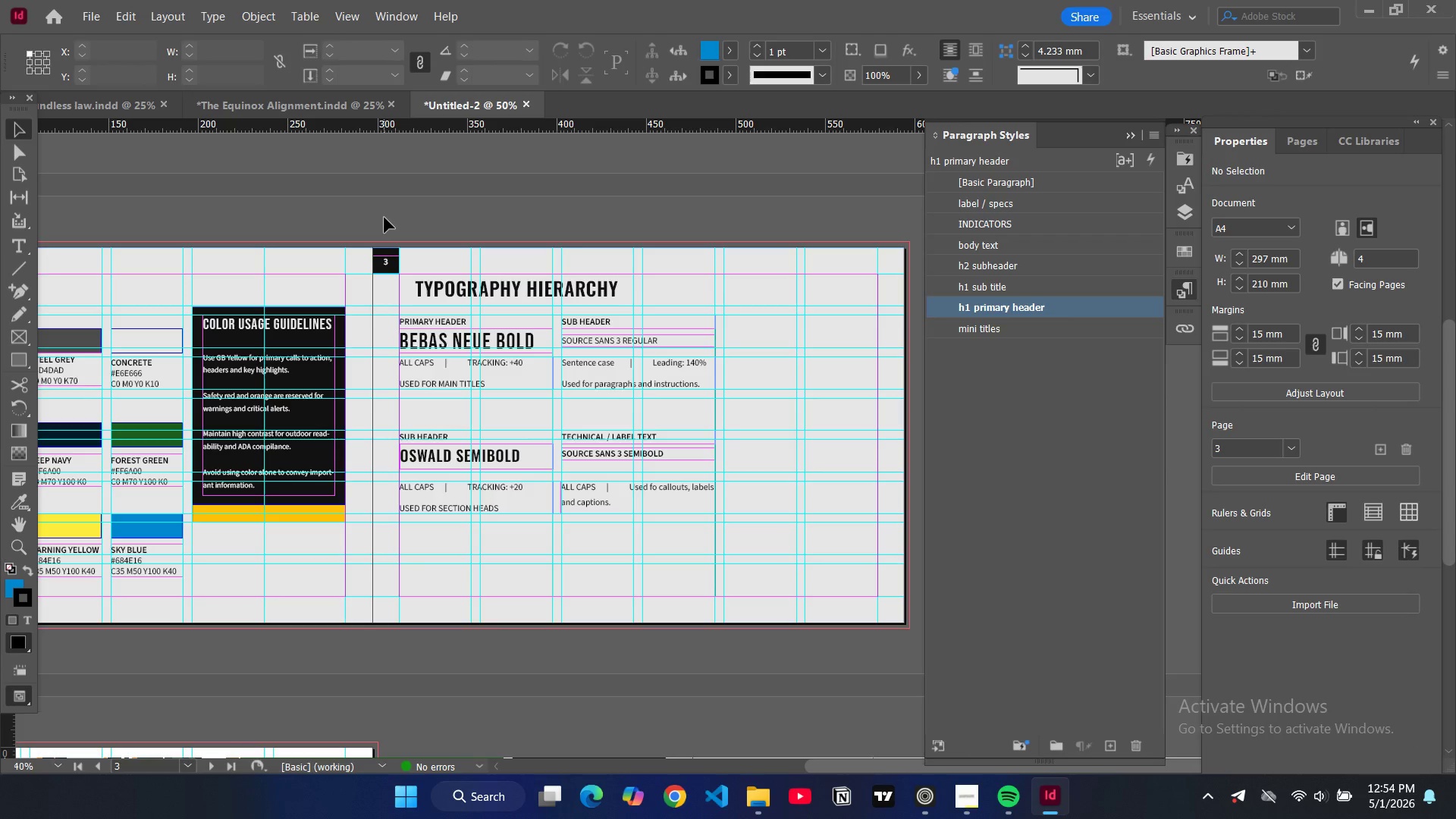 
type(ww)
 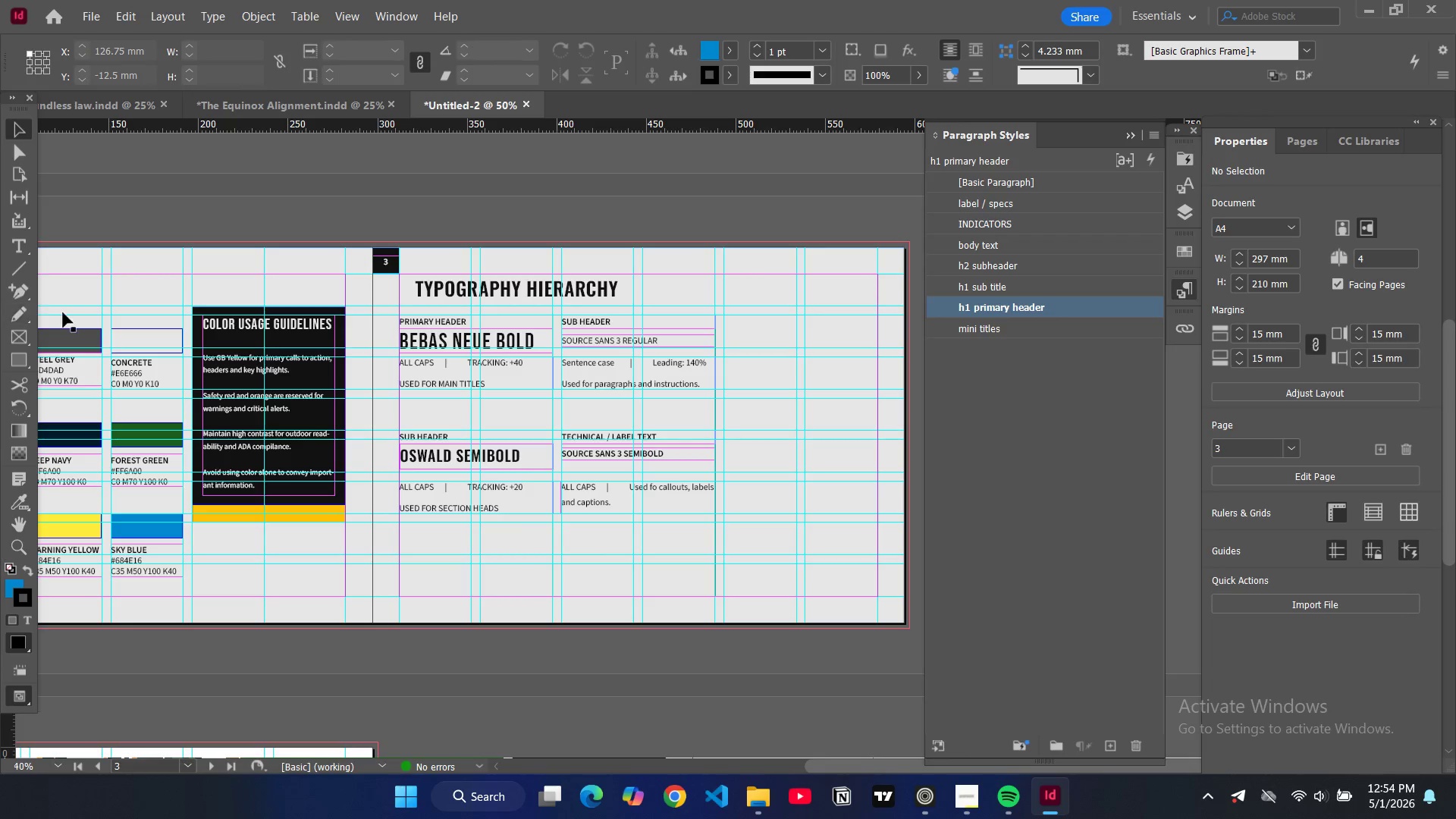 
left_click([20, 359])
 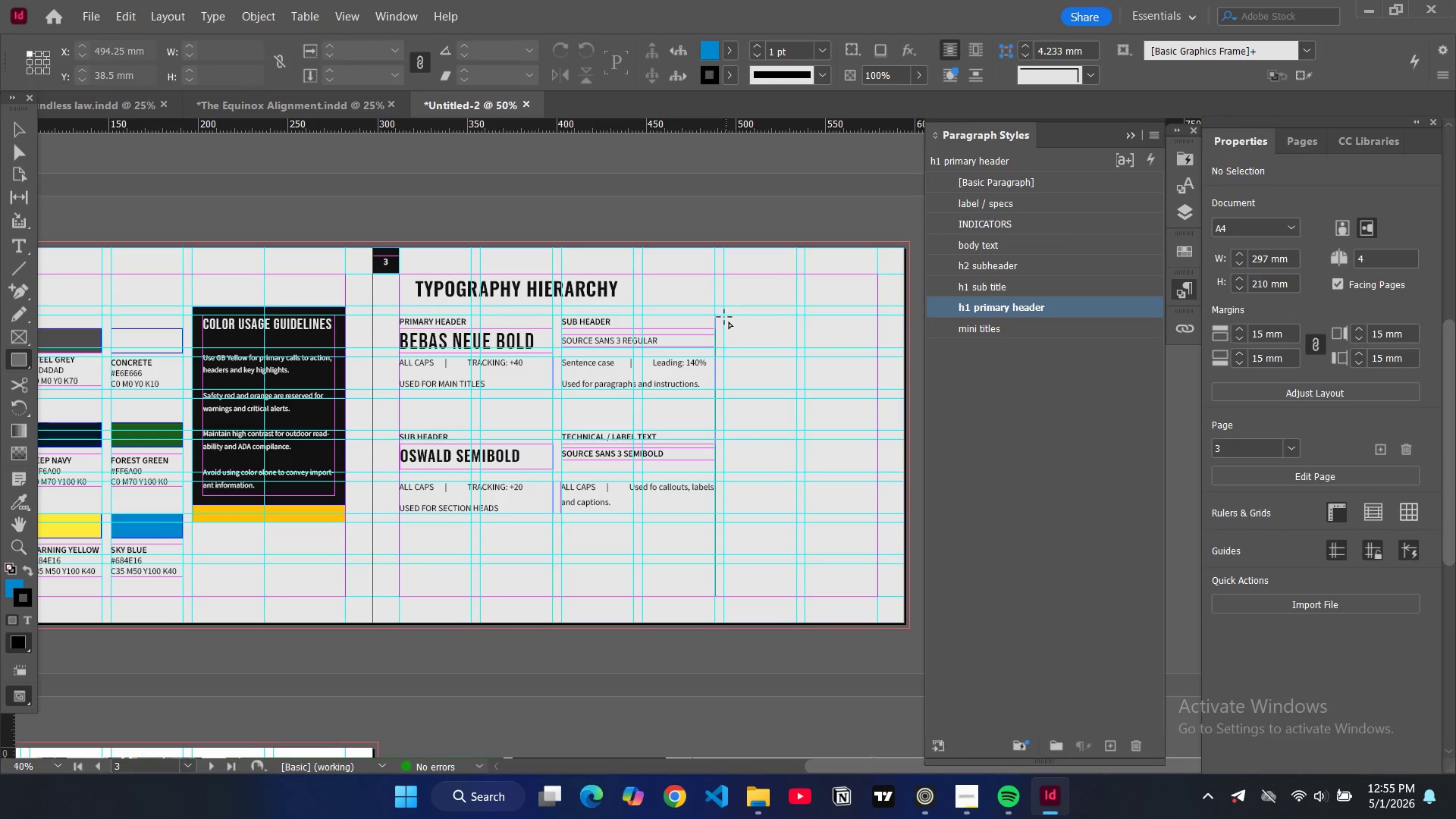 
left_click_drag(start_coordinate=[723, 317], to_coordinate=[868, 542])
 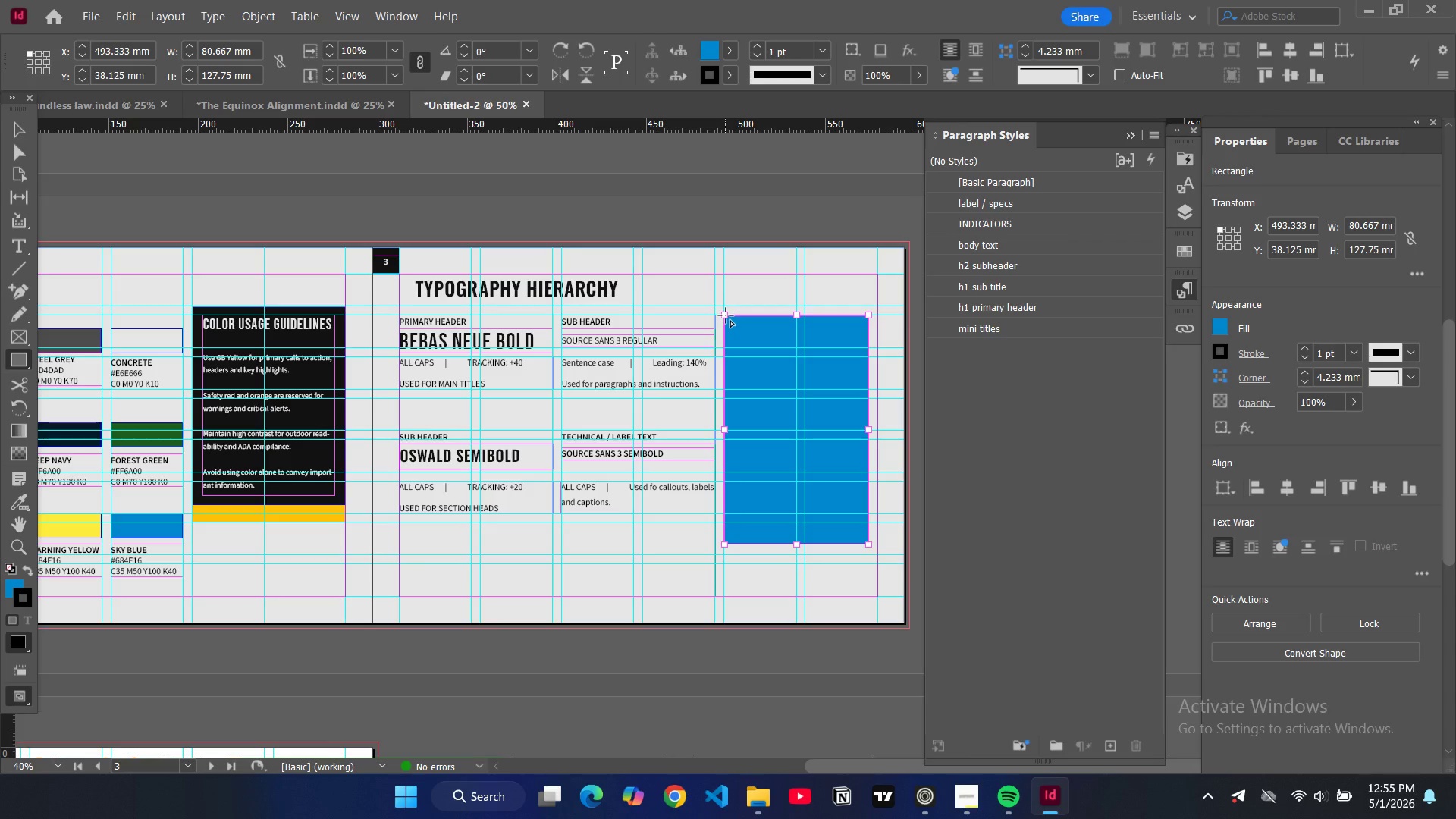 
wait(6.67)
 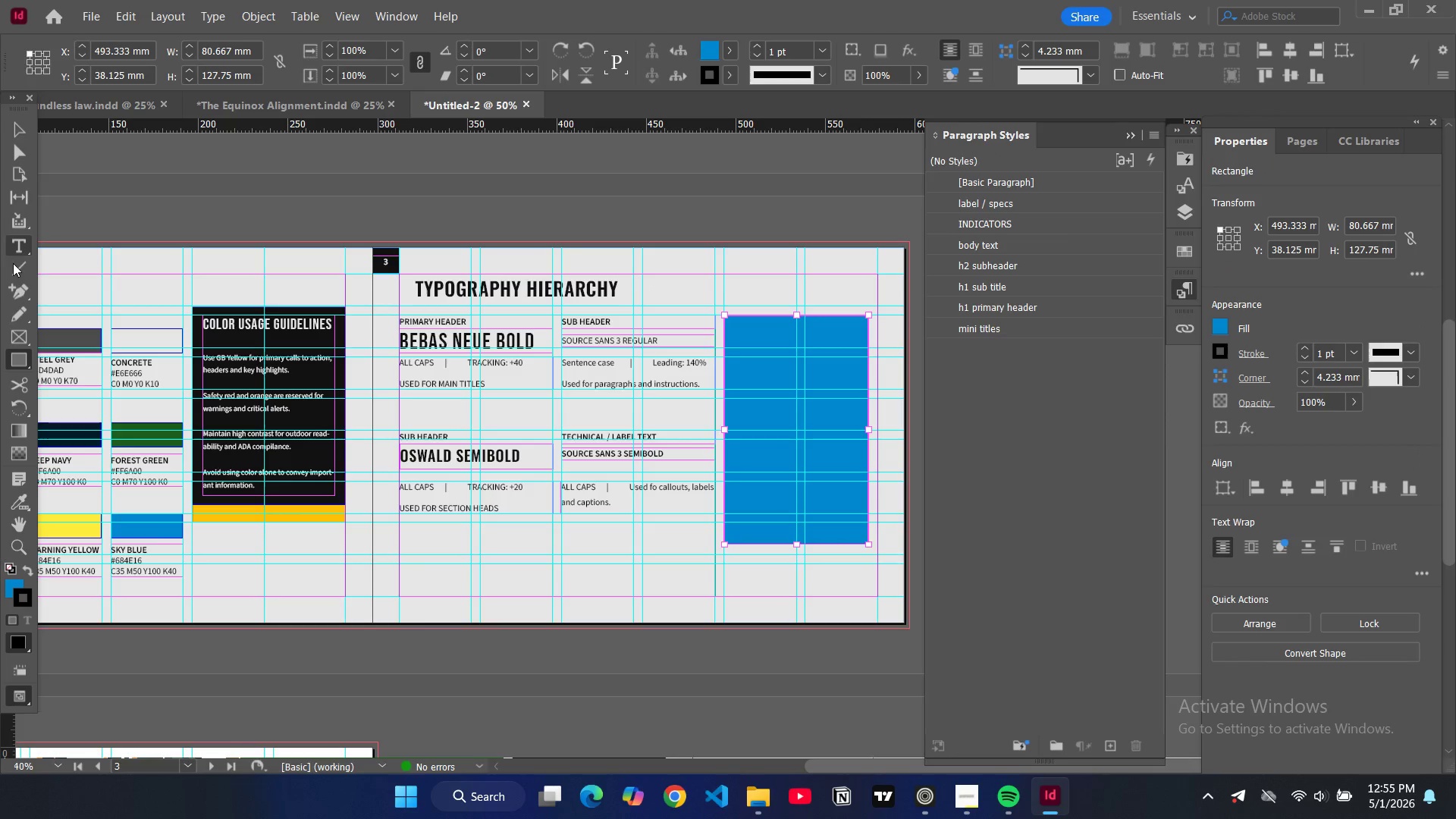 
left_click([11, 129])
 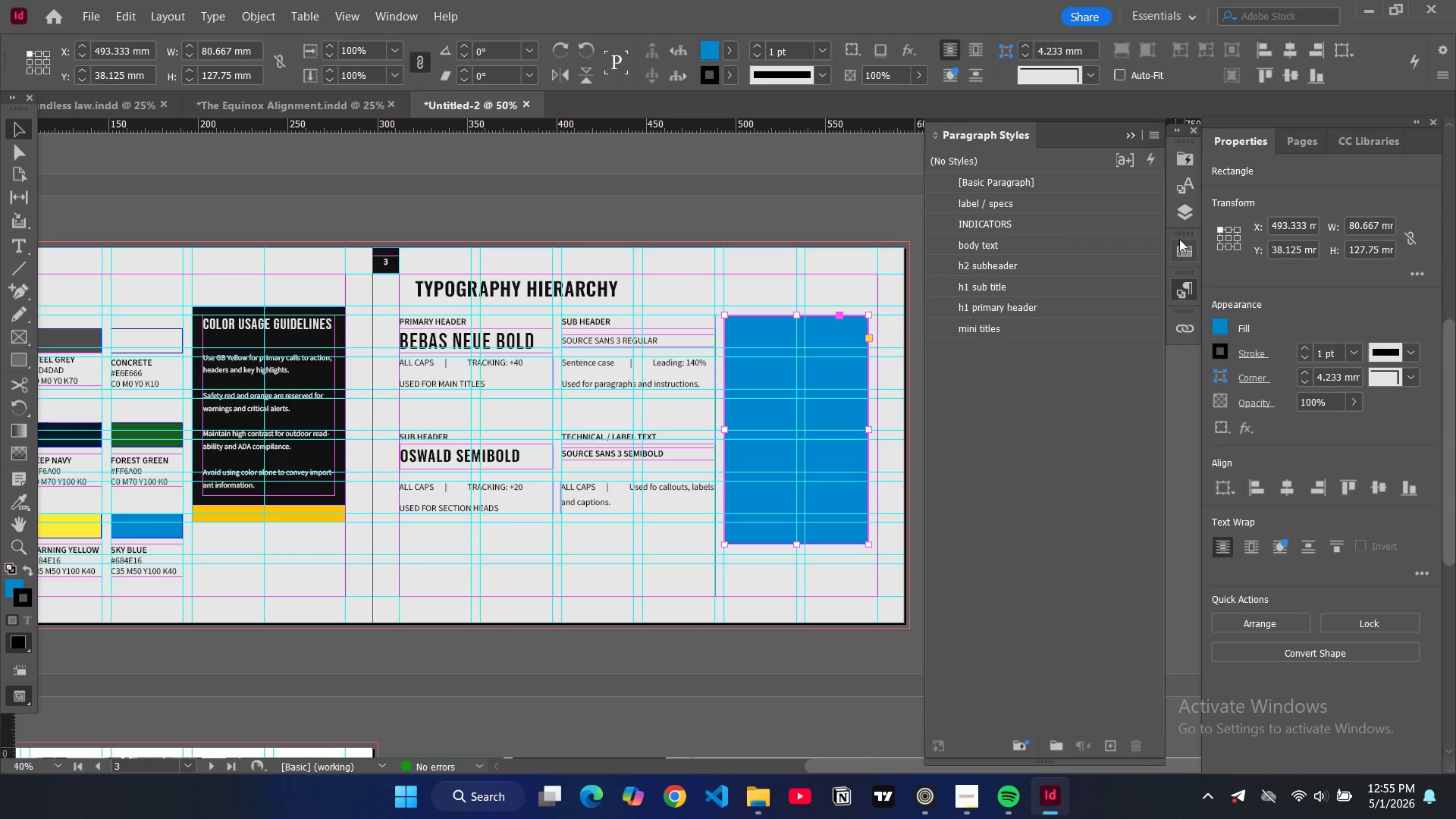 
left_click([1186, 211])
 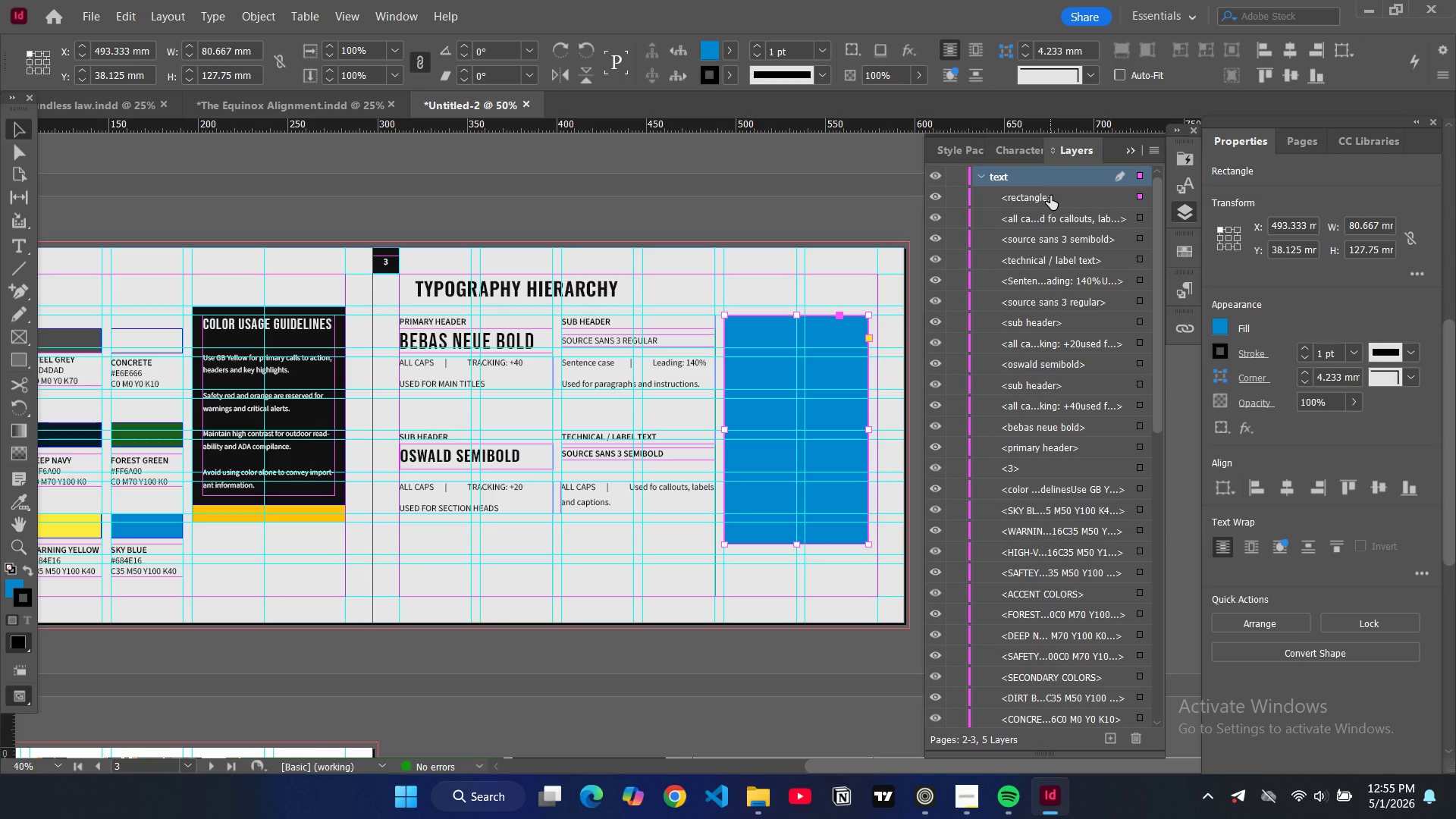 
left_click_drag(start_coordinate=[1050, 196], to_coordinate=[1042, 313])
 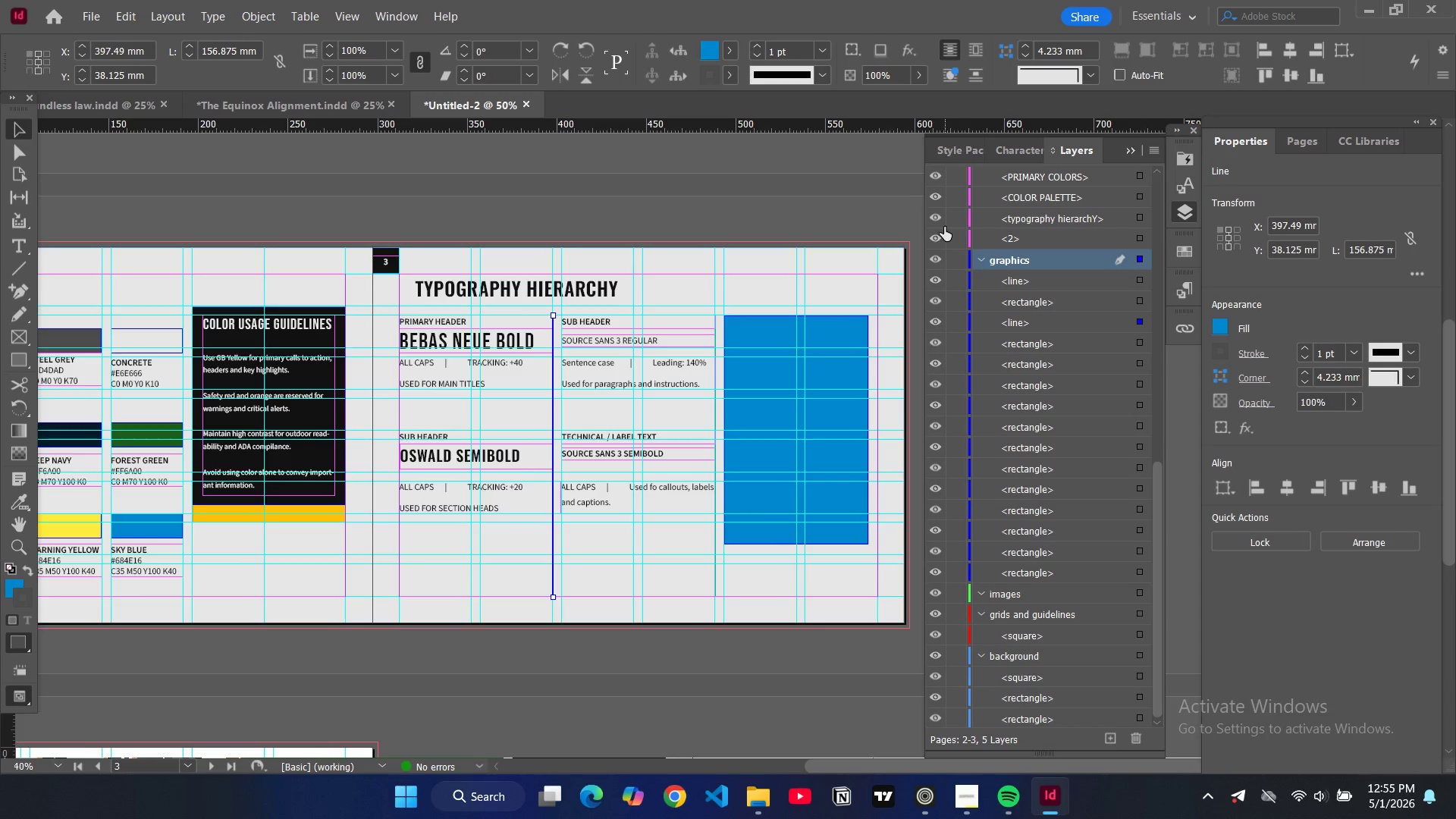 
left_click_drag(start_coordinate=[1123, 153], to_coordinate=[1128, 152])
 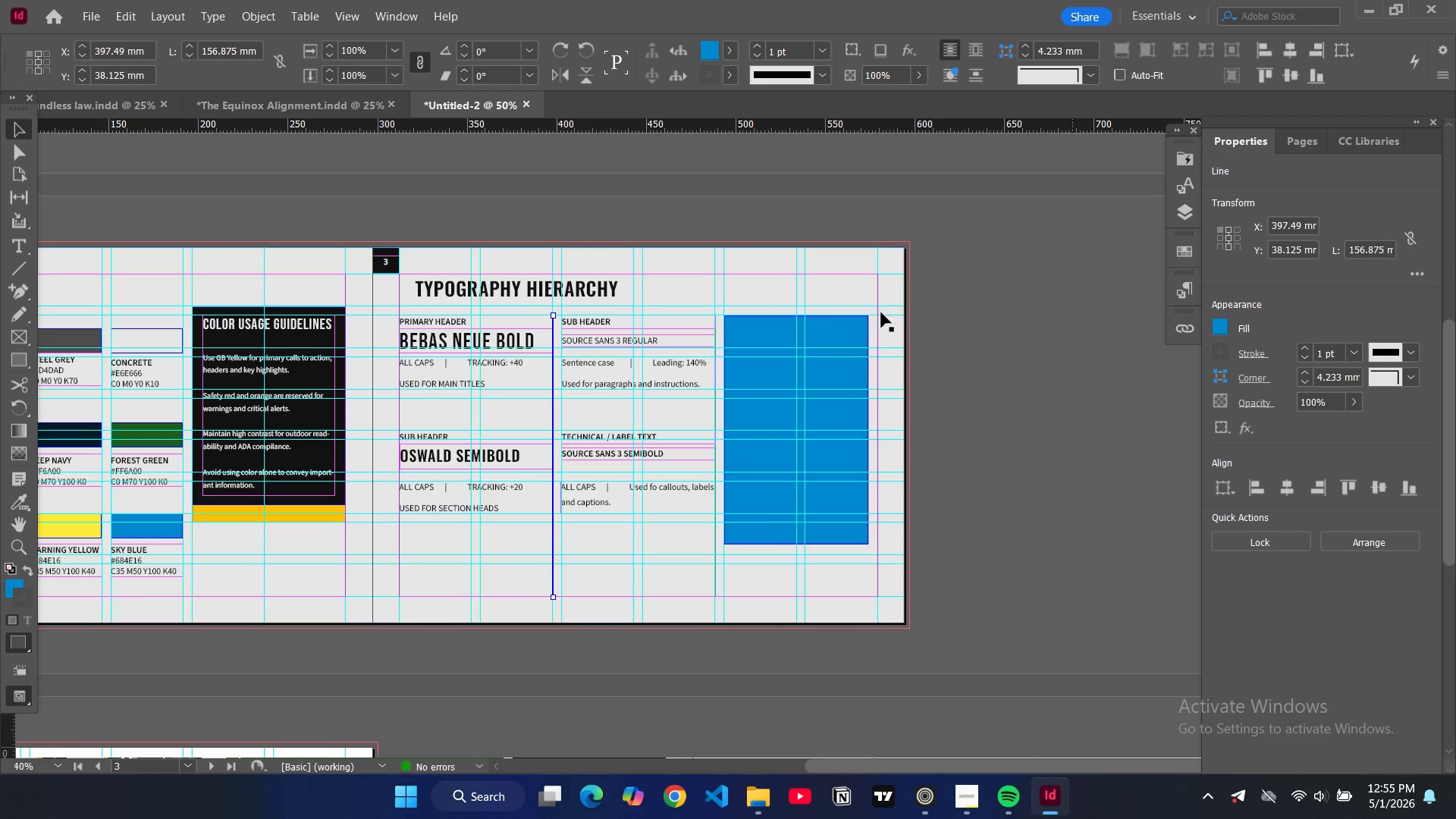 
left_click([852, 322])
 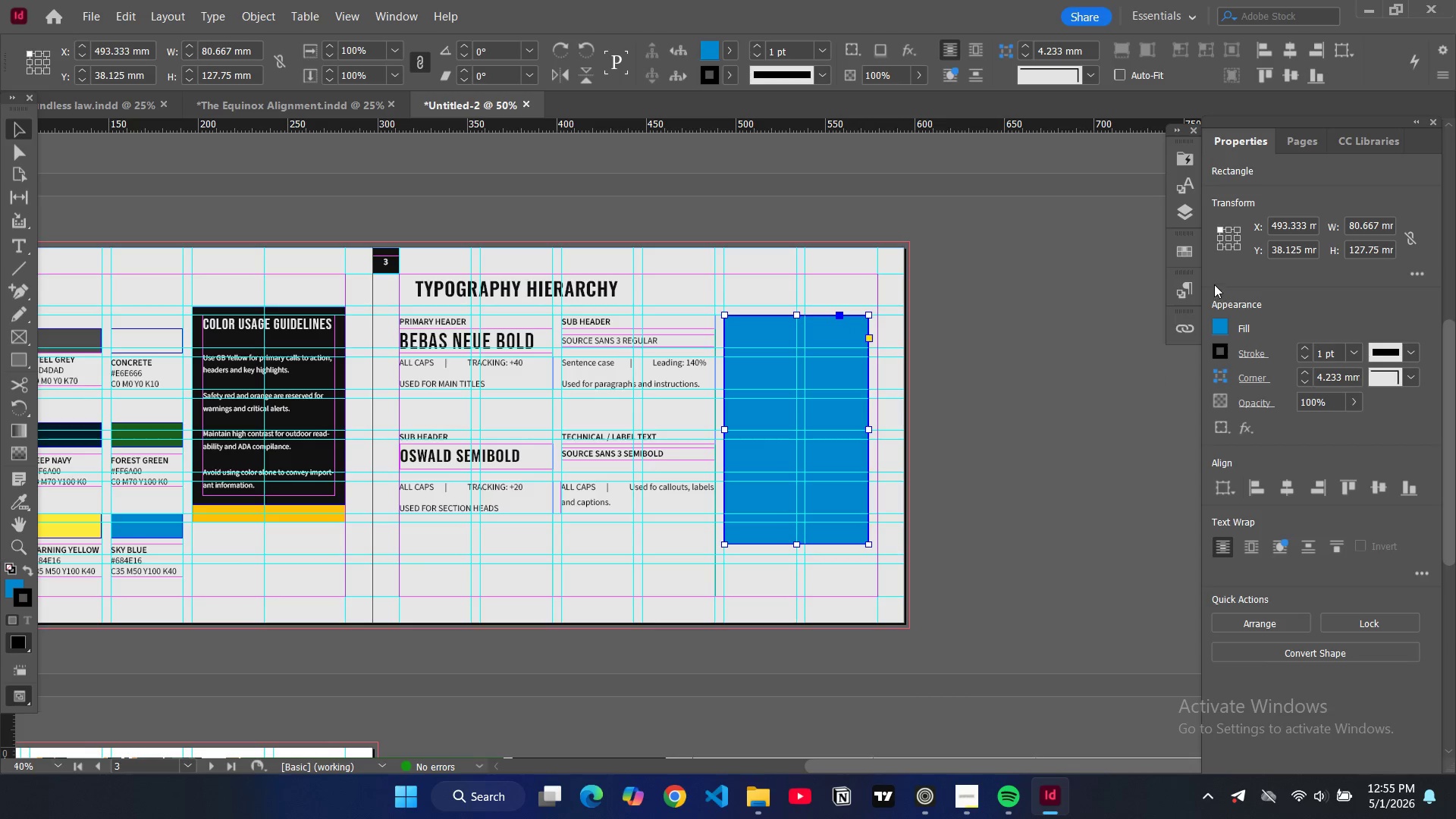 
left_click([1178, 221])
 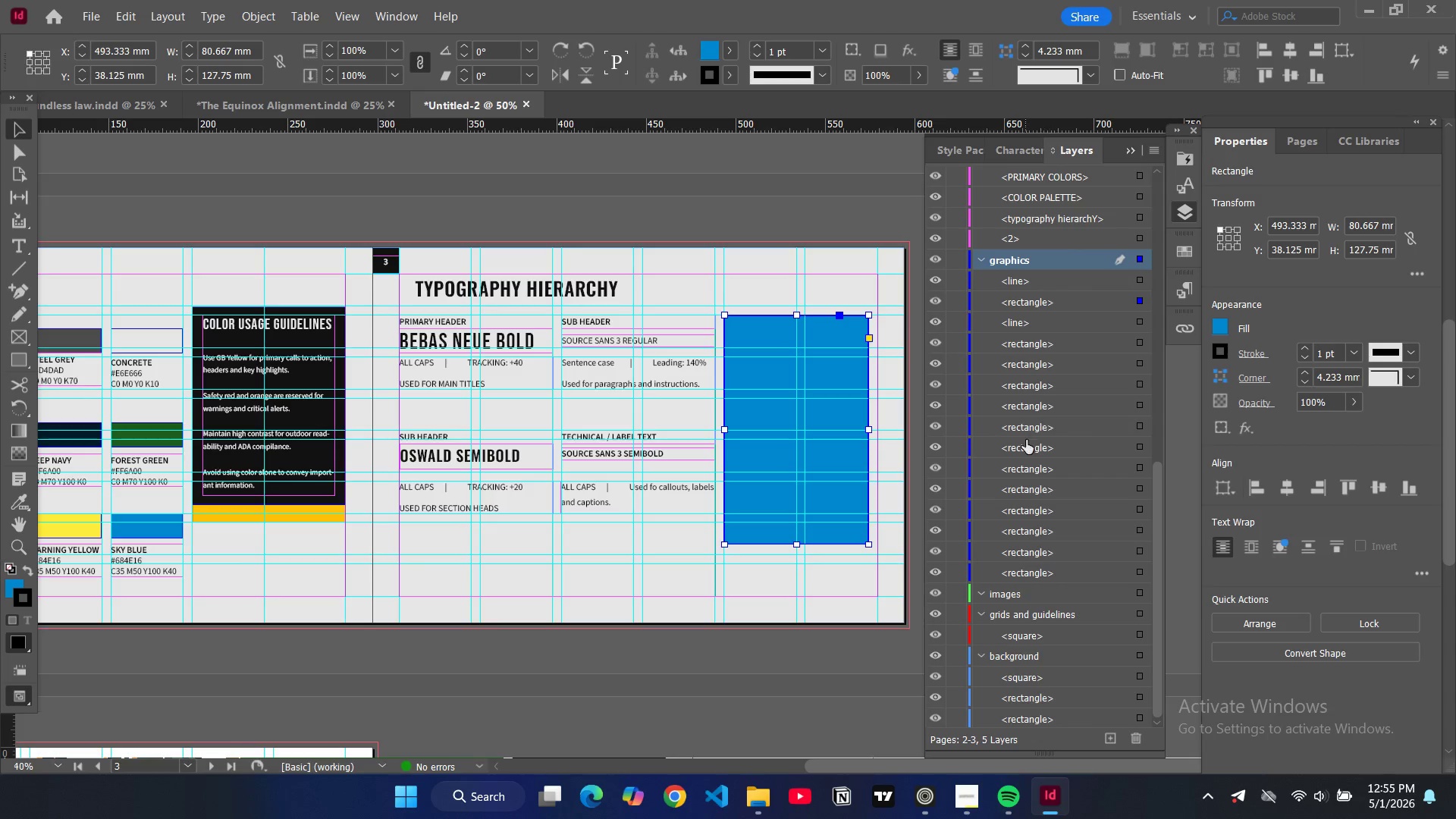 
scroll: coordinate [1026, 440], scroll_direction: down, amount: 2.0
 